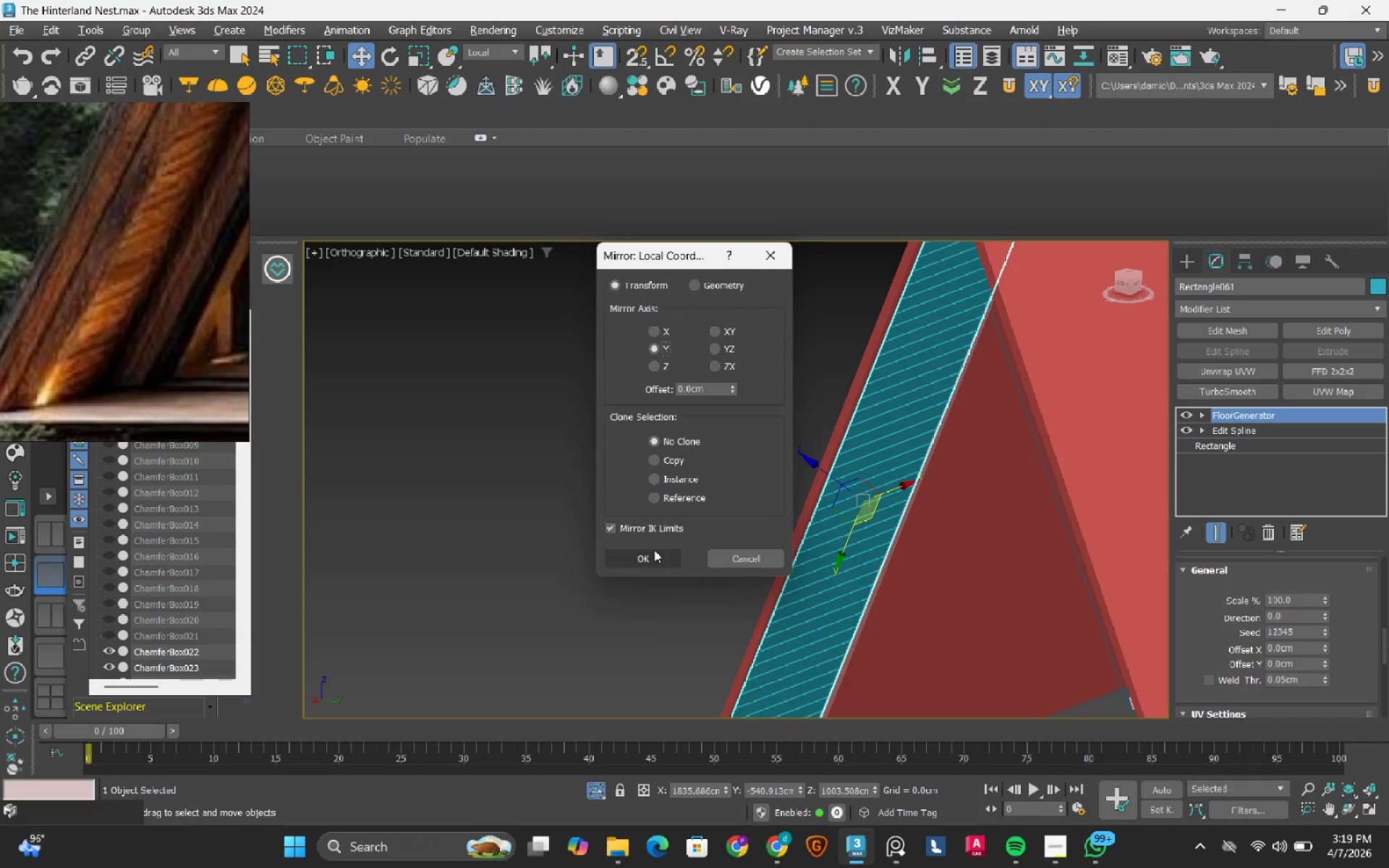 
left_click([656, 561])
 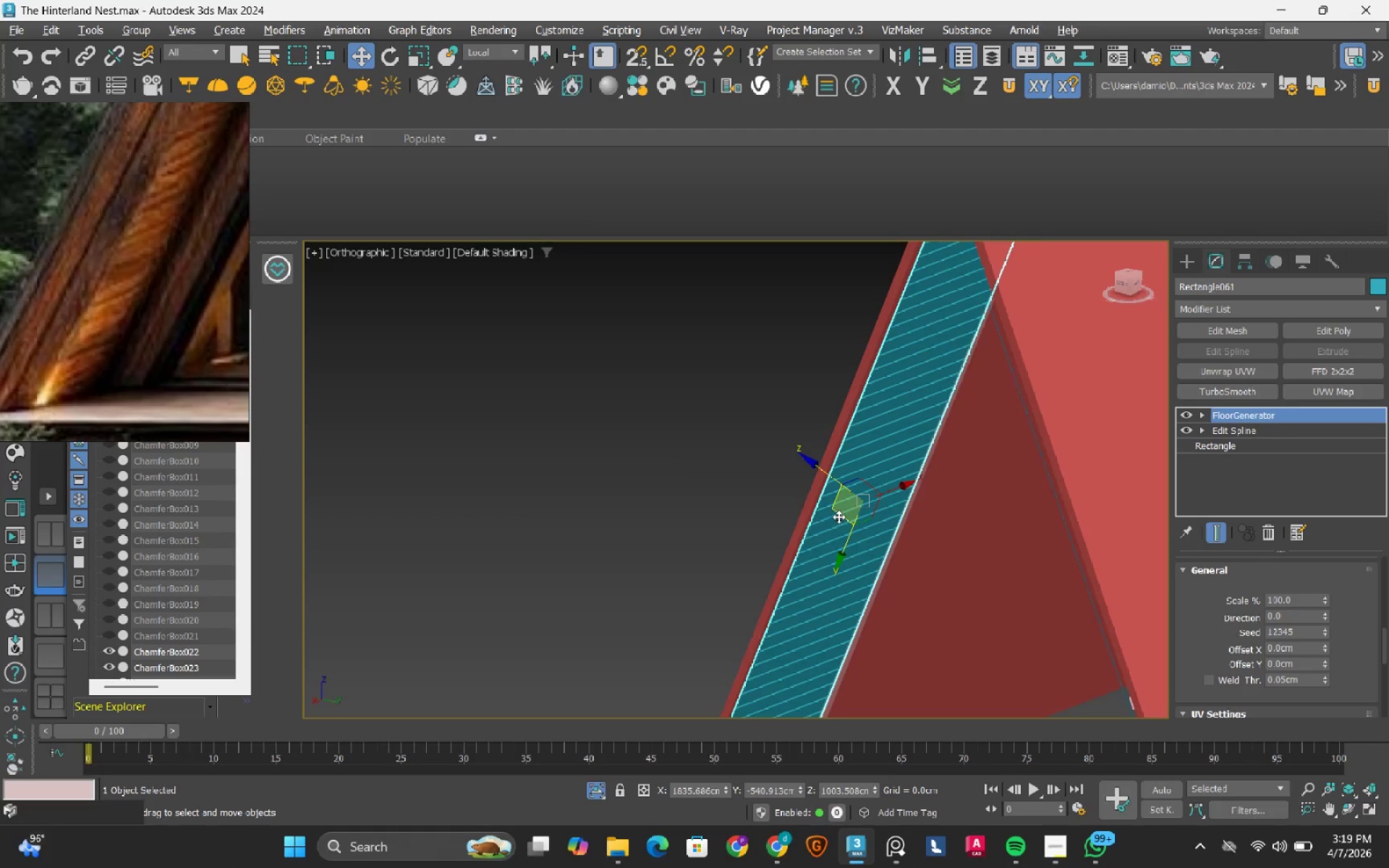 
scroll: coordinate [779, 414], scroll_direction: up, amount: 11.0
 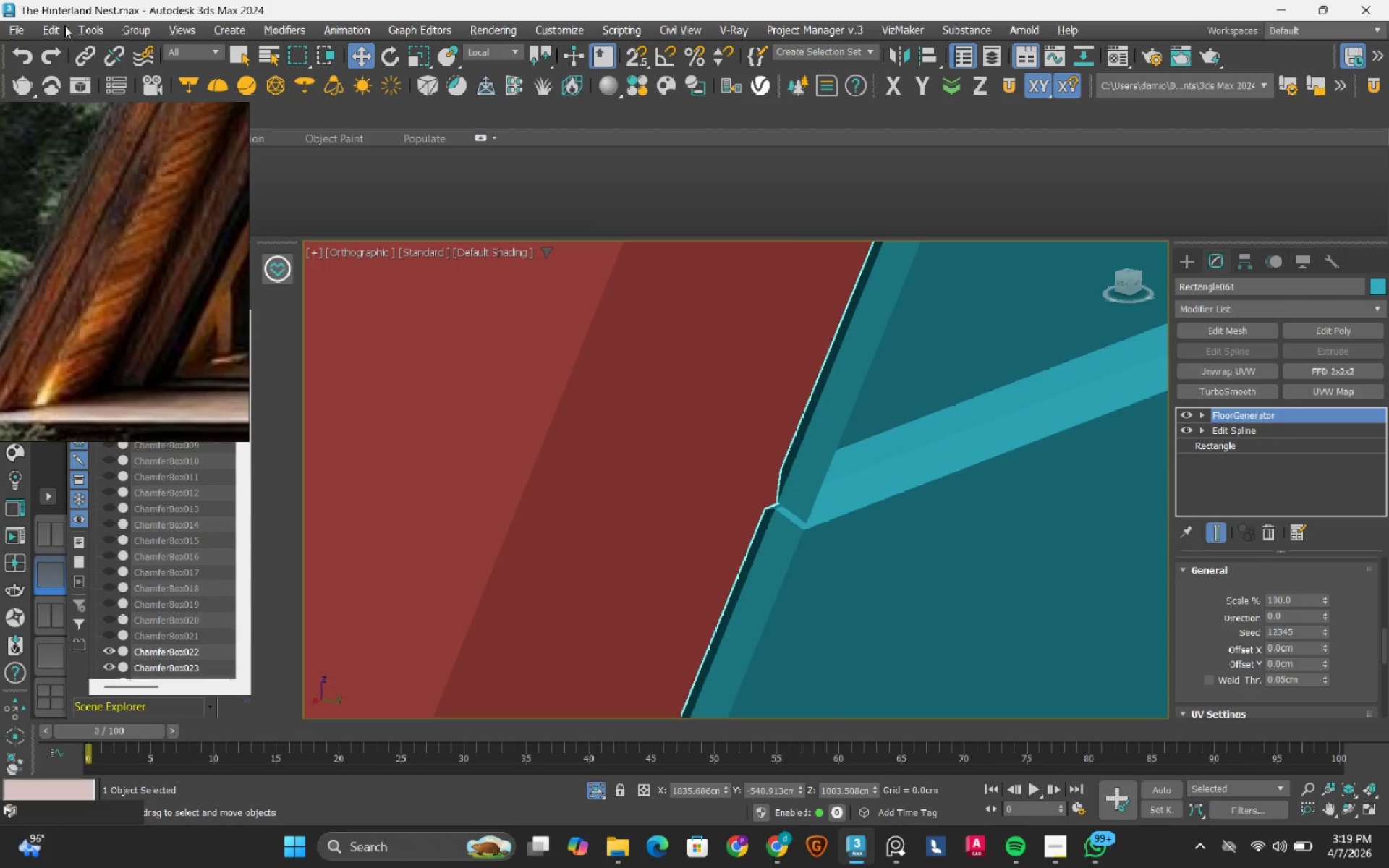 
left_click([31, 58])
 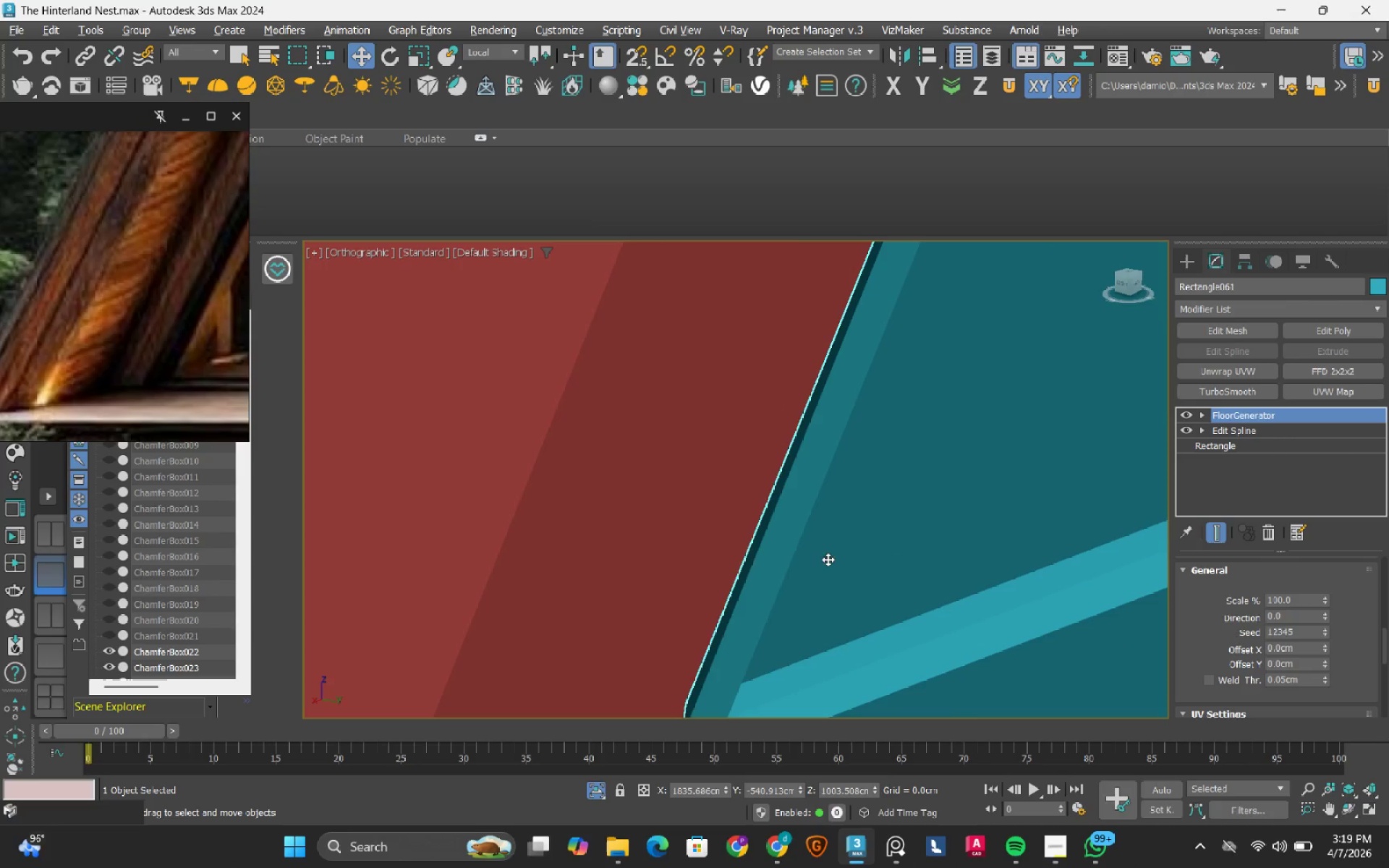 
scroll: coordinate [682, 556], scroll_direction: down, amount: 2.0
 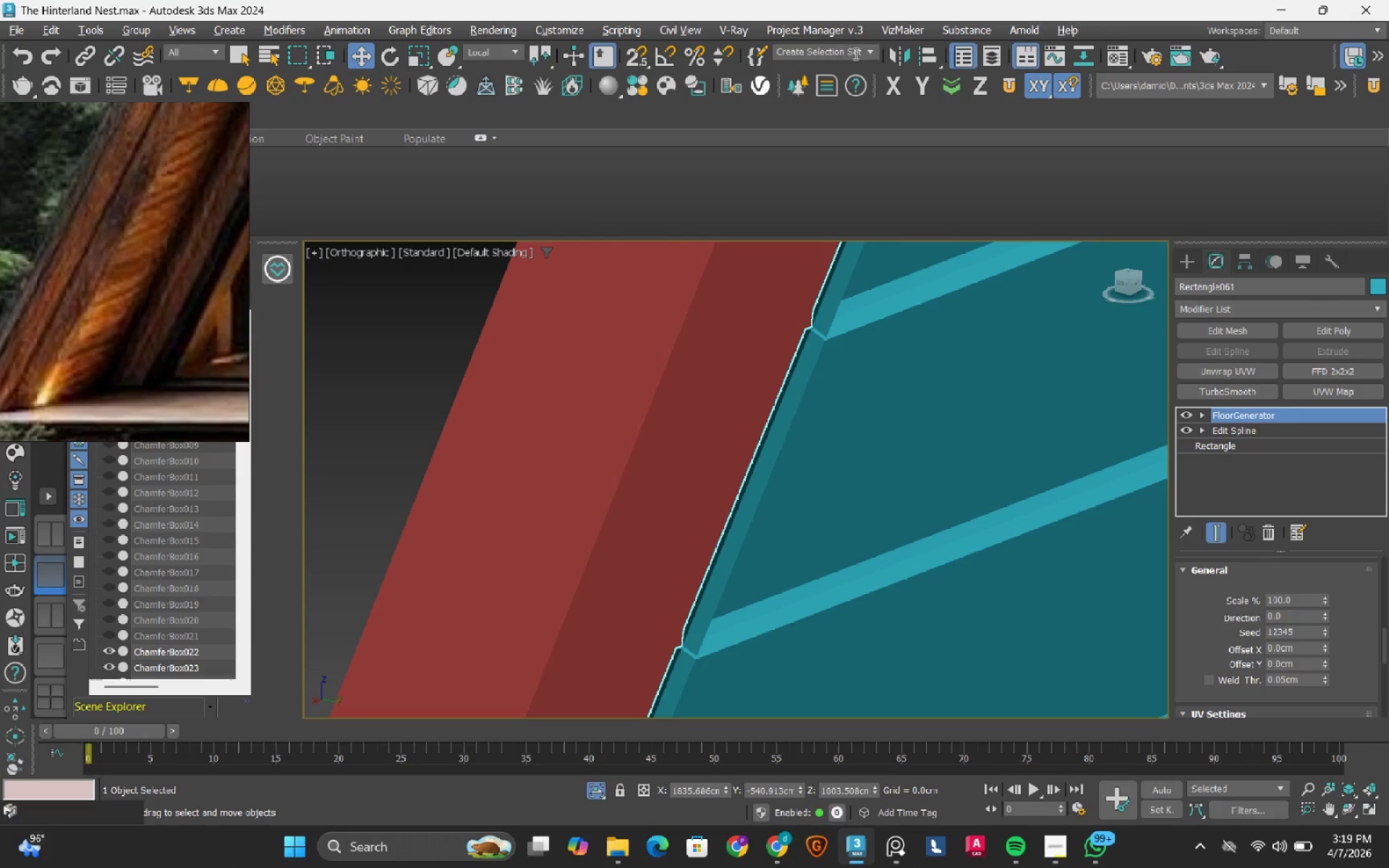 
left_click([892, 48])
 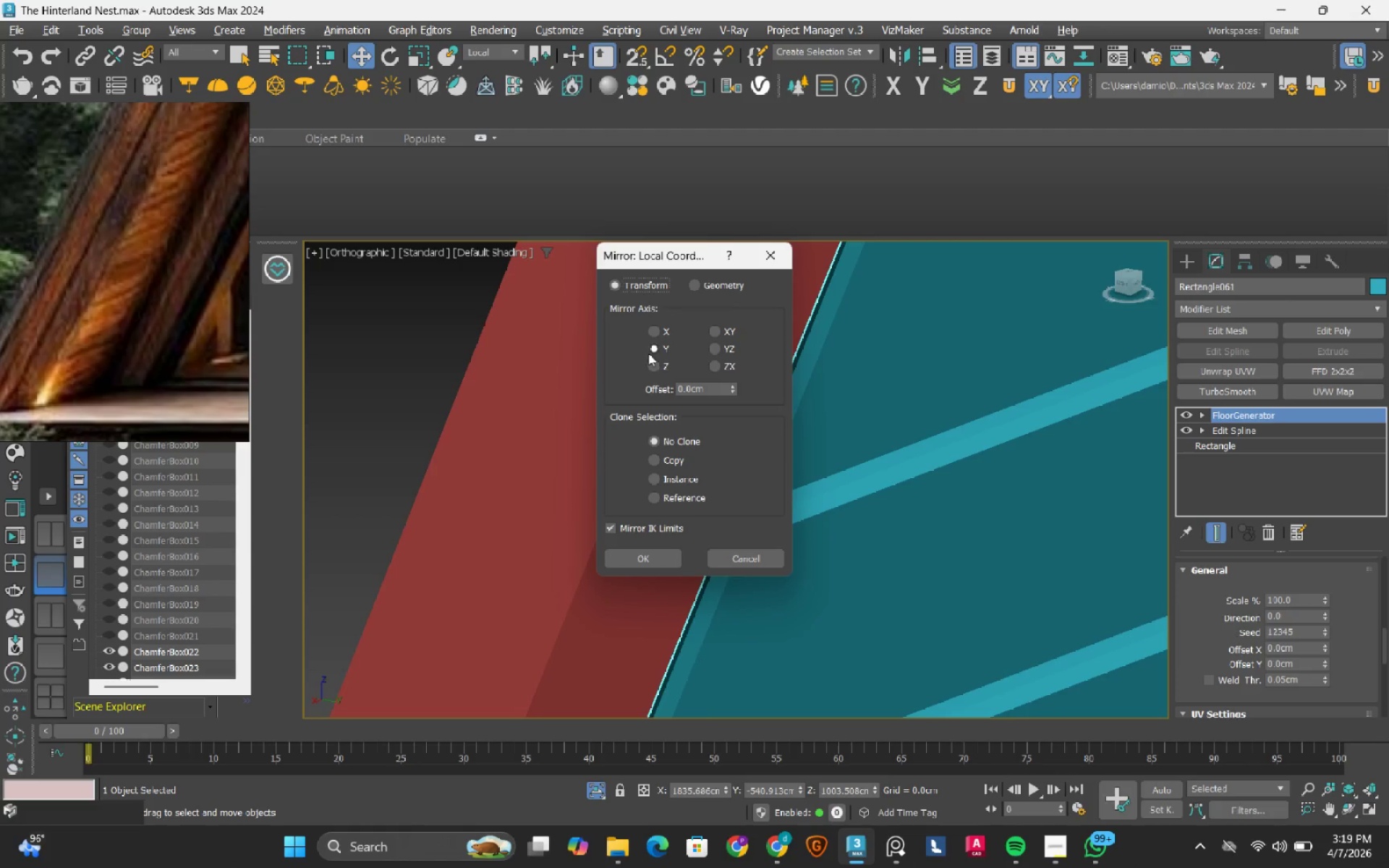 
left_click([658, 330])
 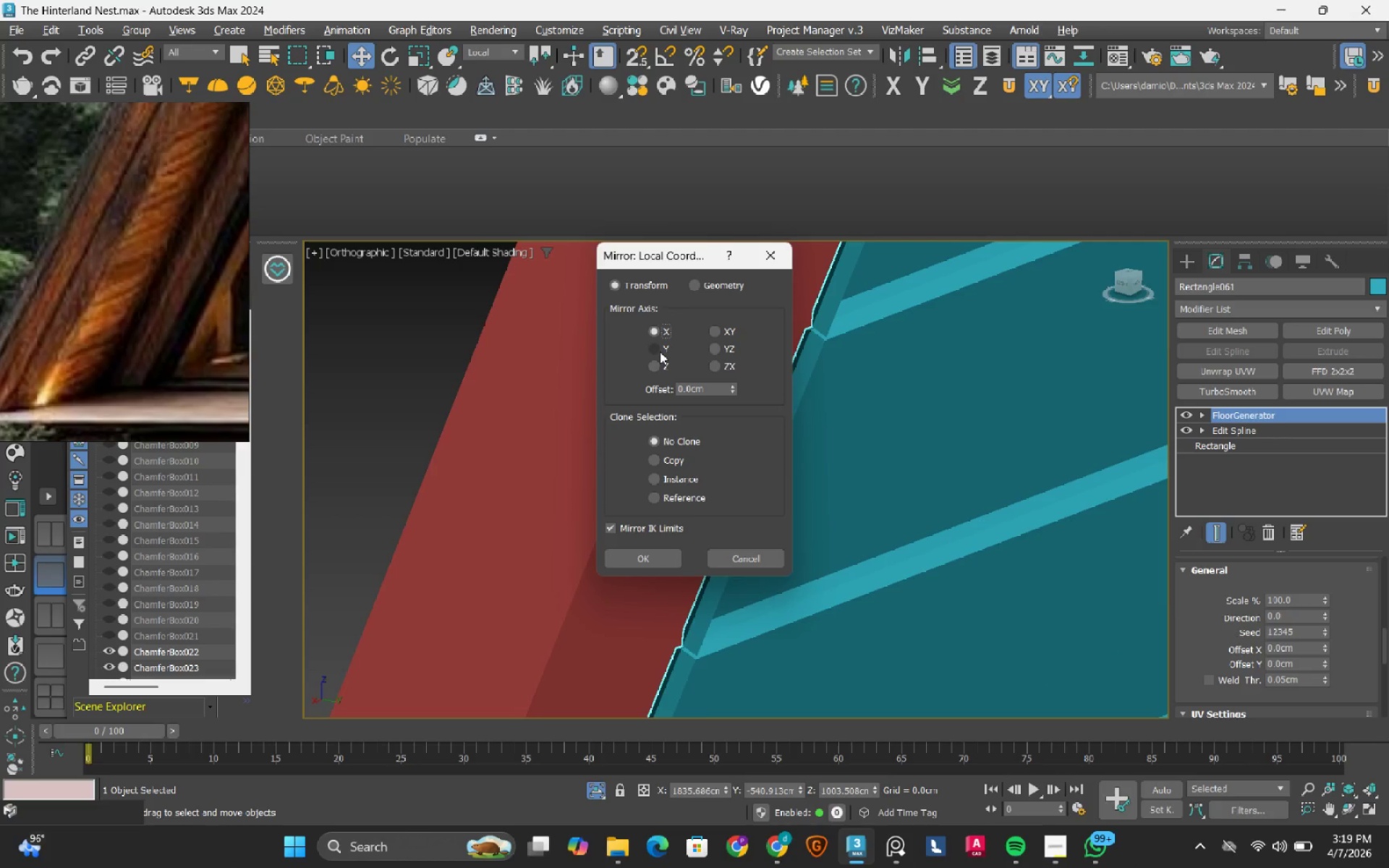 
left_click([660, 352])
 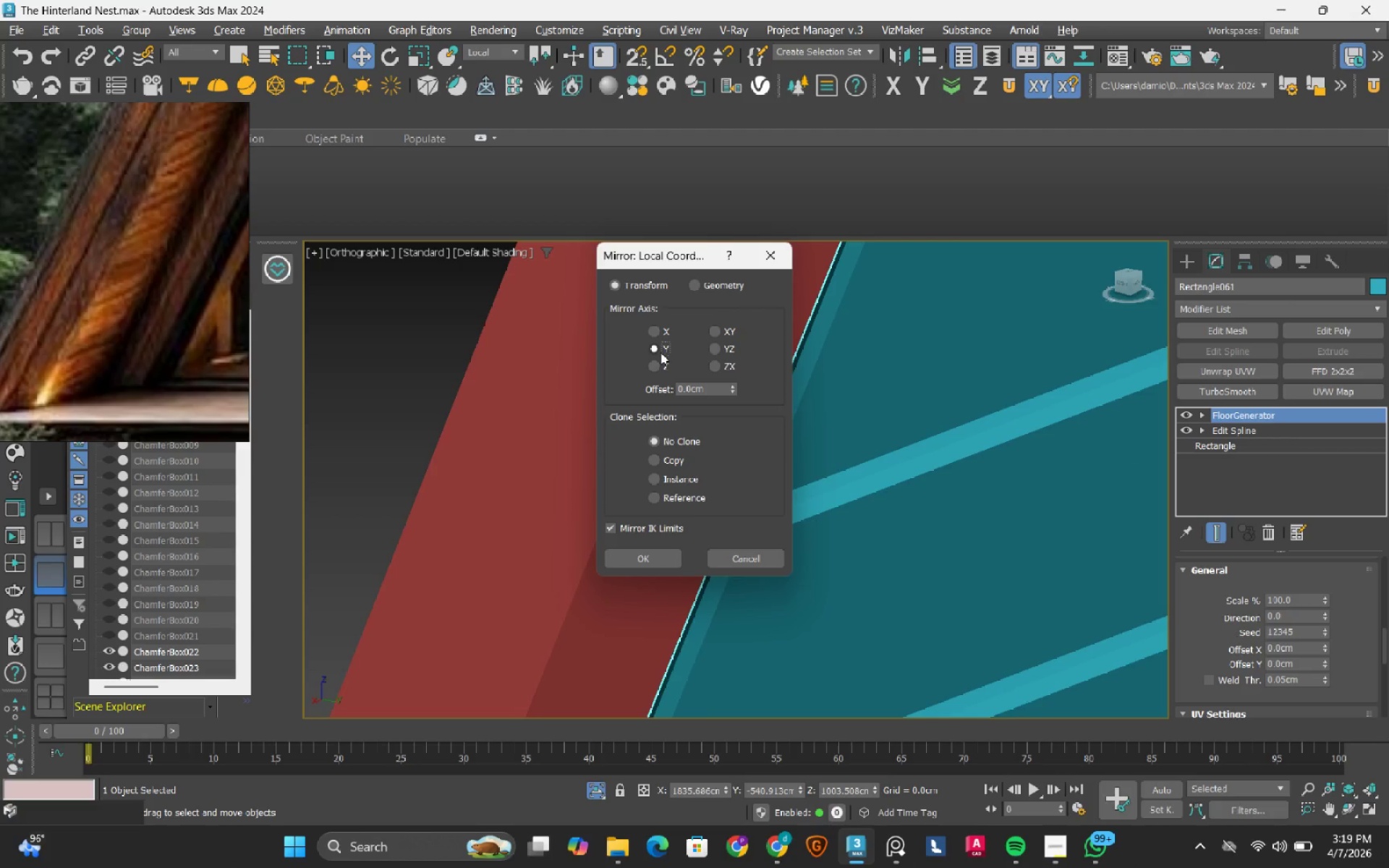 
left_click([660, 364])
 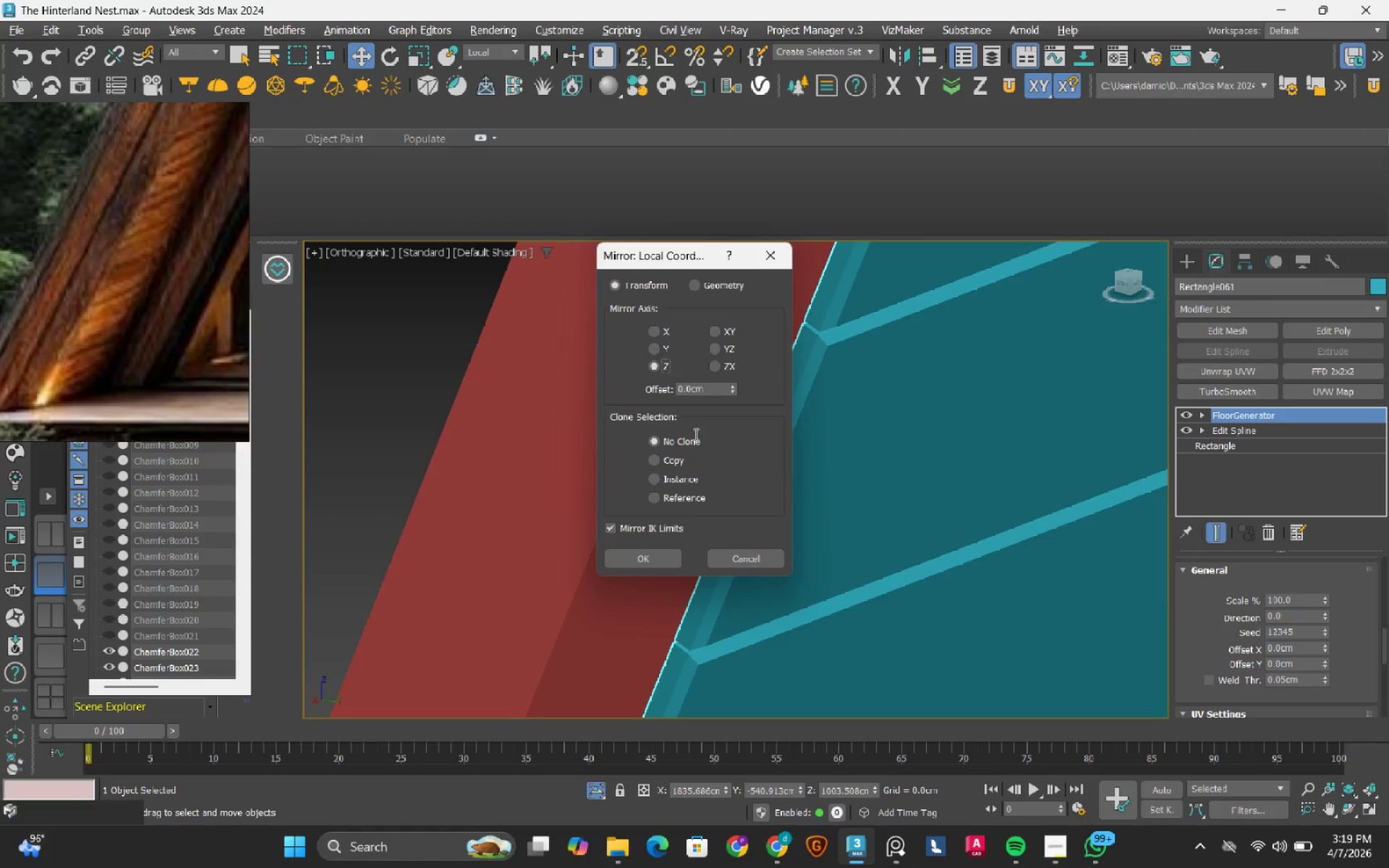 
left_click([653, 558])
 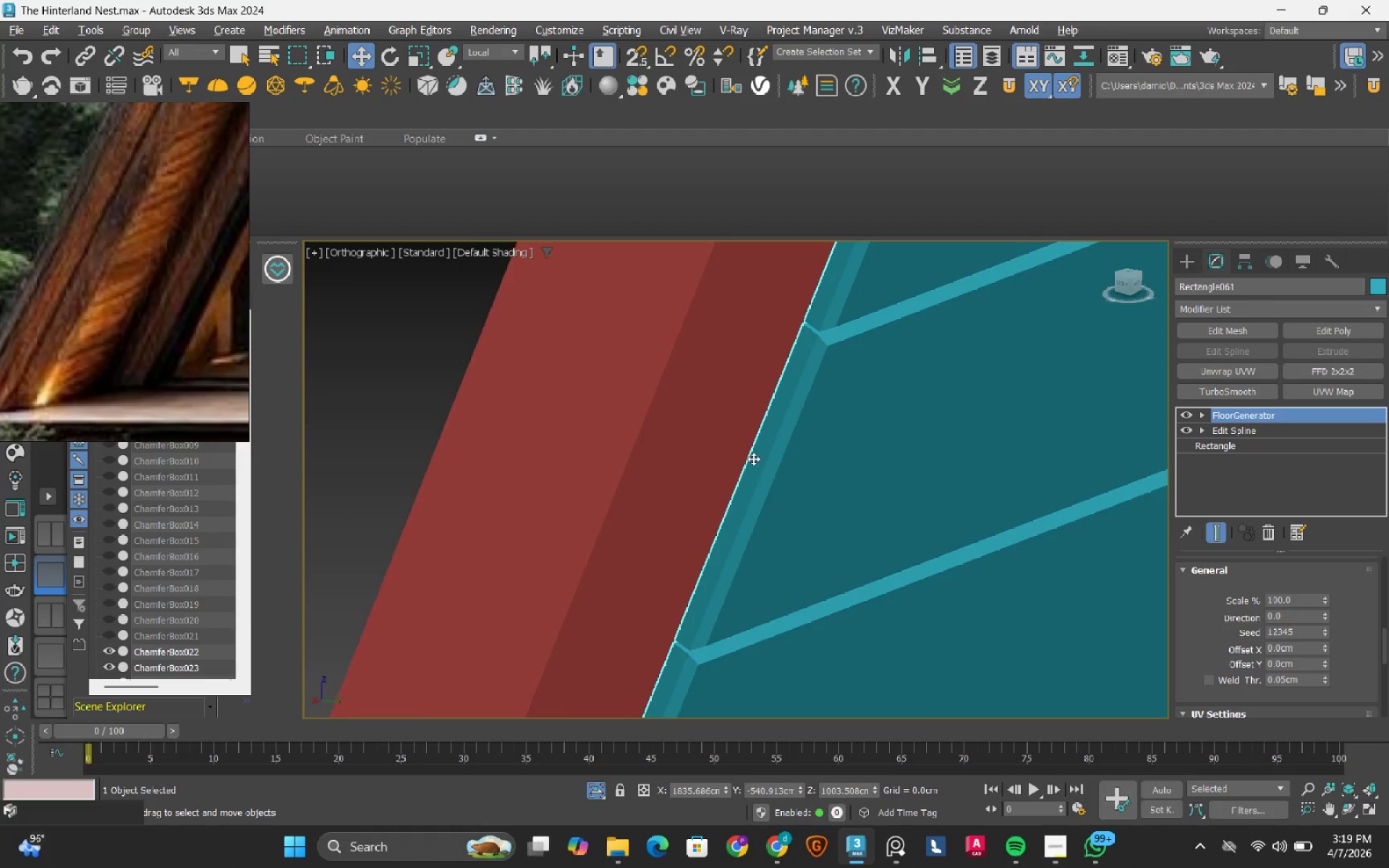 
scroll: coordinate [755, 460], scroll_direction: down, amount: 5.0
 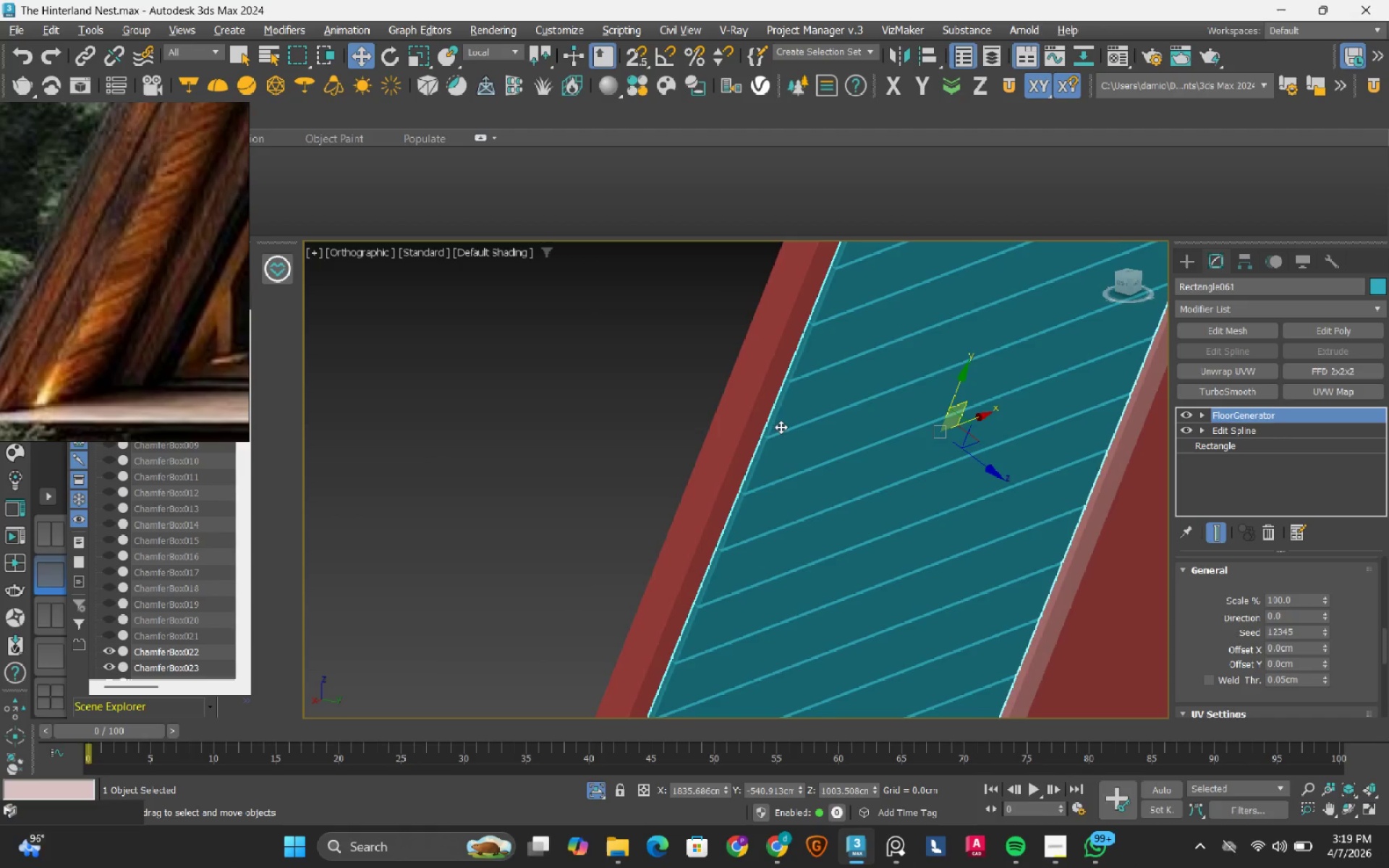 
scroll: coordinate [786, 318], scroll_direction: up, amount: 8.0
 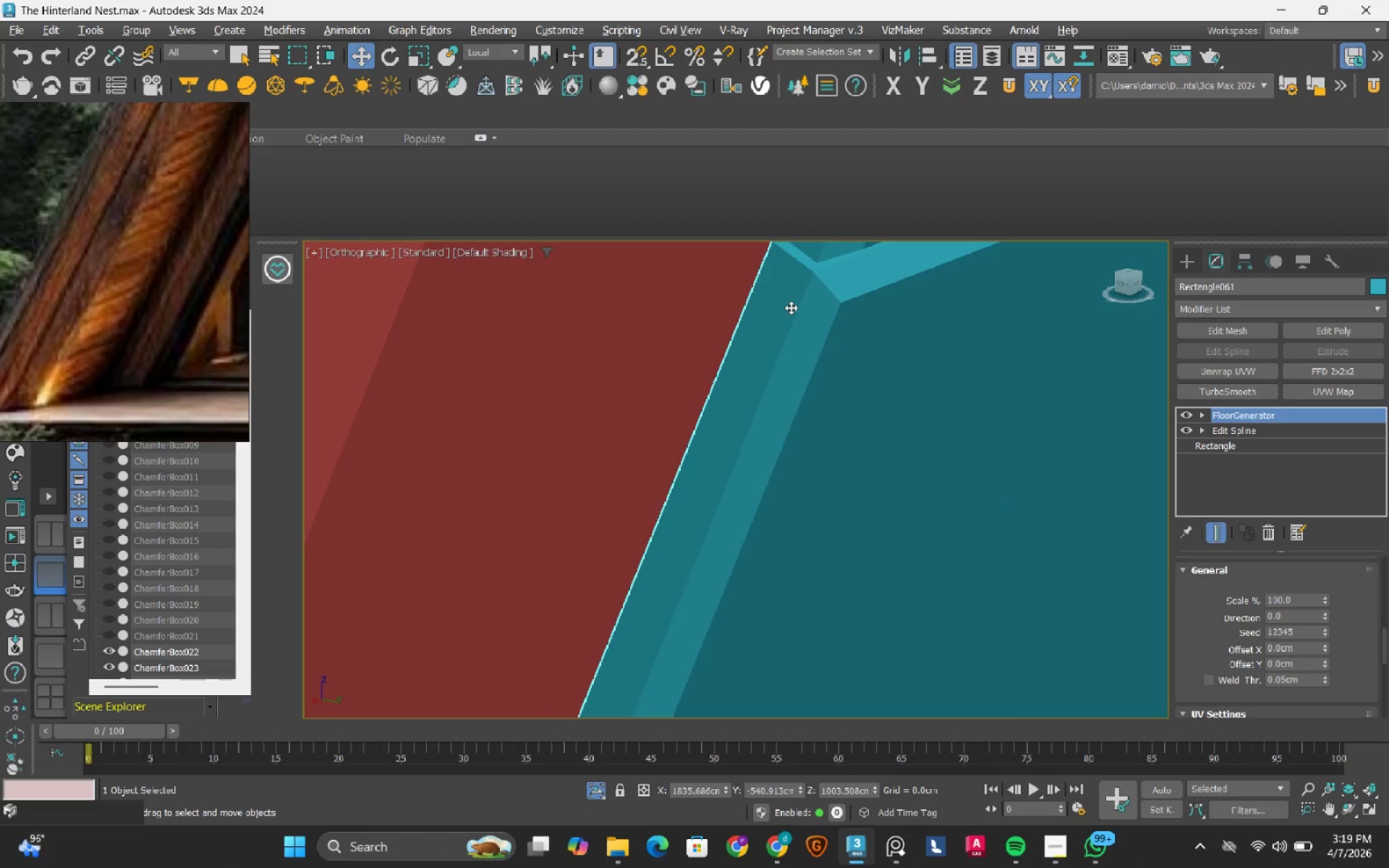 
scroll: coordinate [791, 310], scroll_direction: down, amount: 15.0
 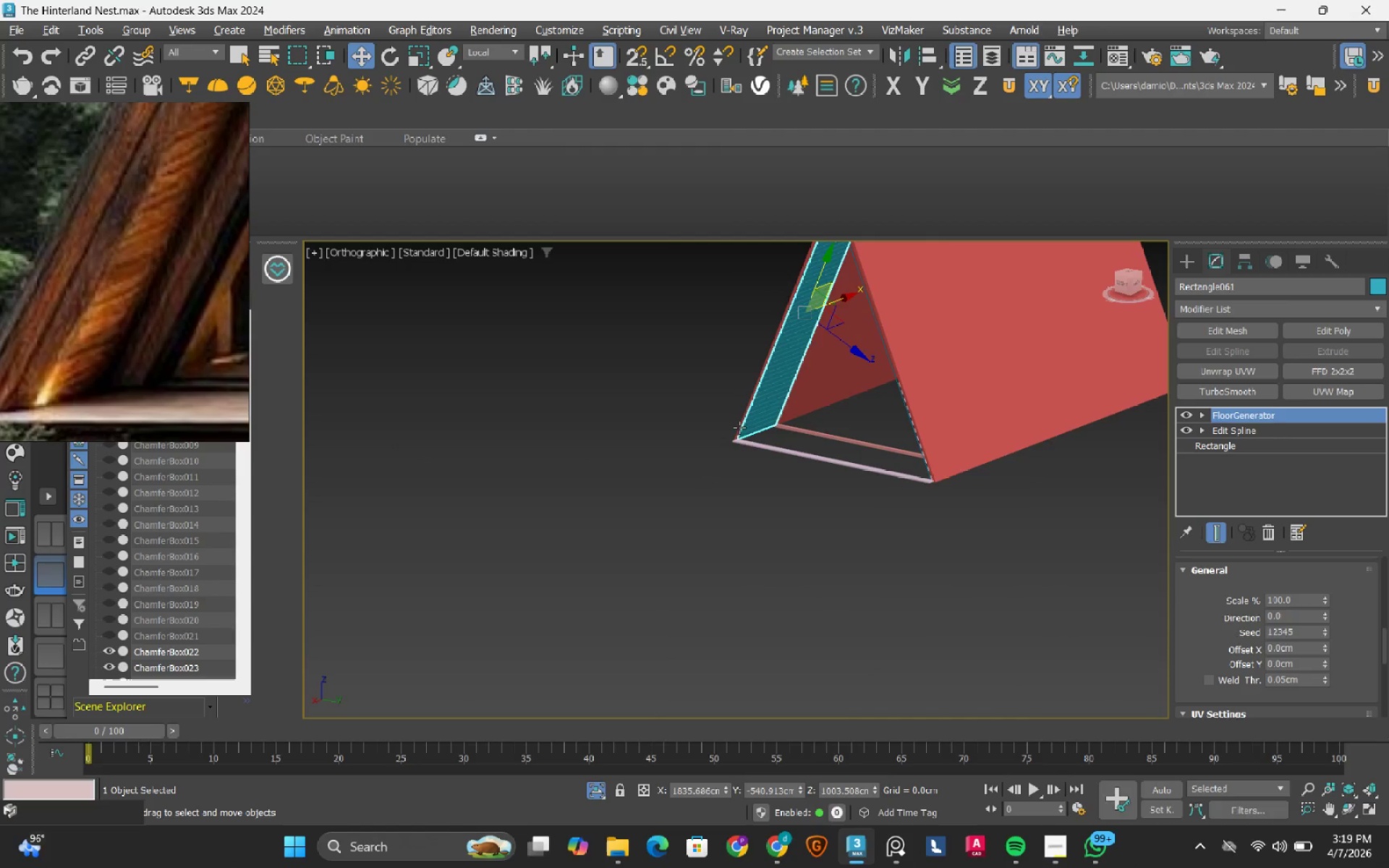 
scroll: coordinate [541, 556], scroll_direction: up, amount: 10.0
 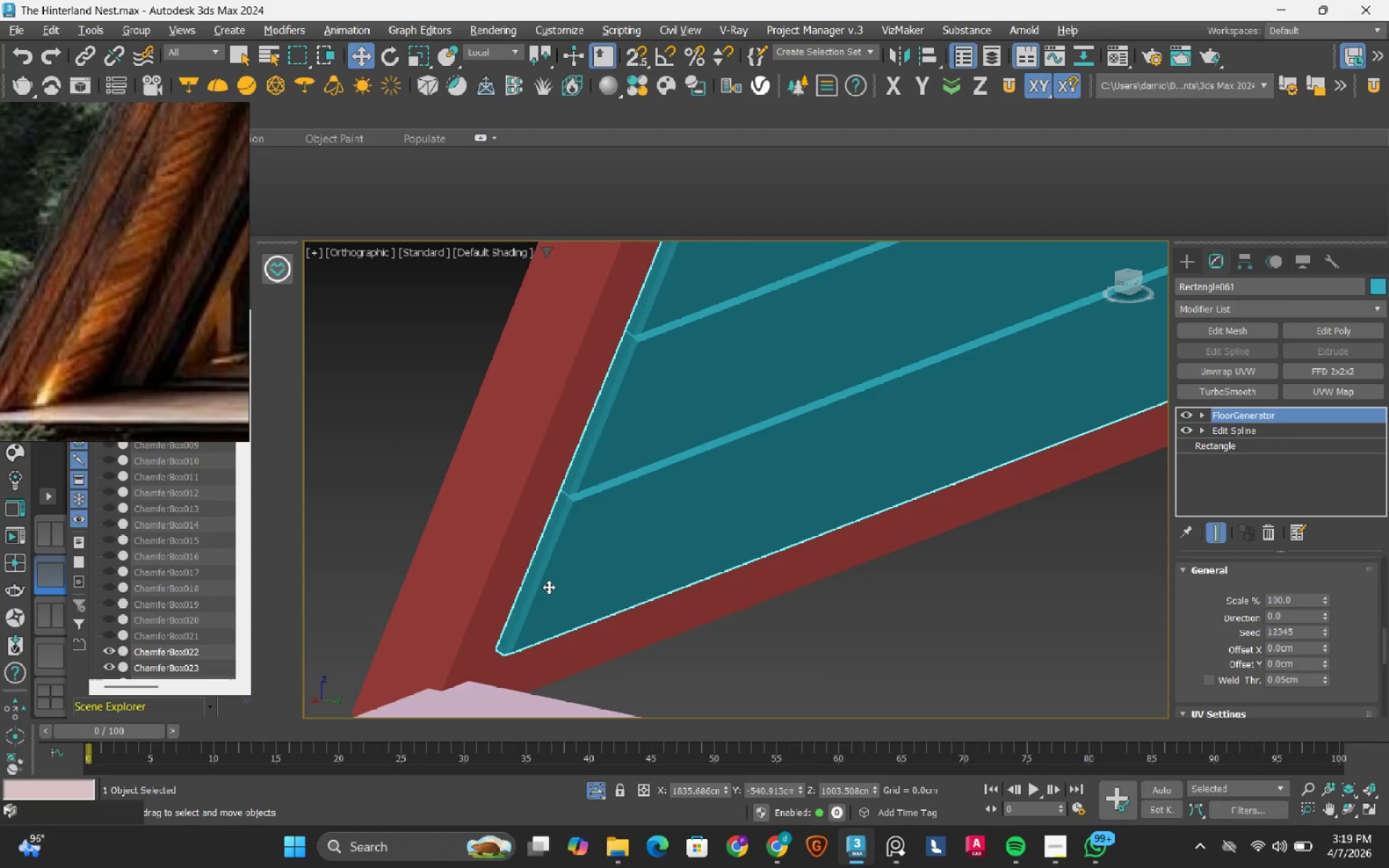 
scroll: coordinate [548, 587], scroll_direction: down, amount: 2.0
 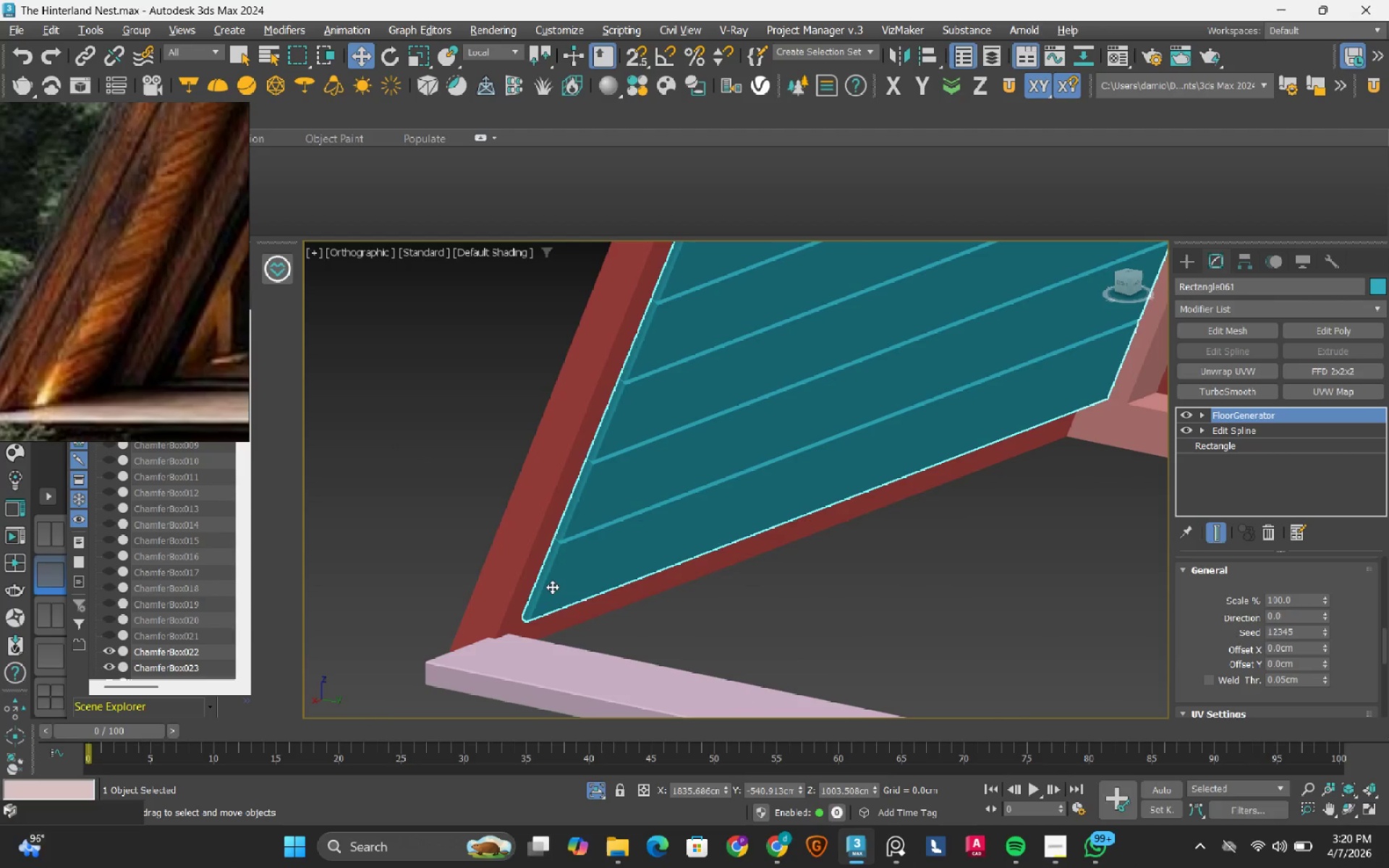 
scroll: coordinate [549, 615], scroll_direction: up, amount: 3.0
 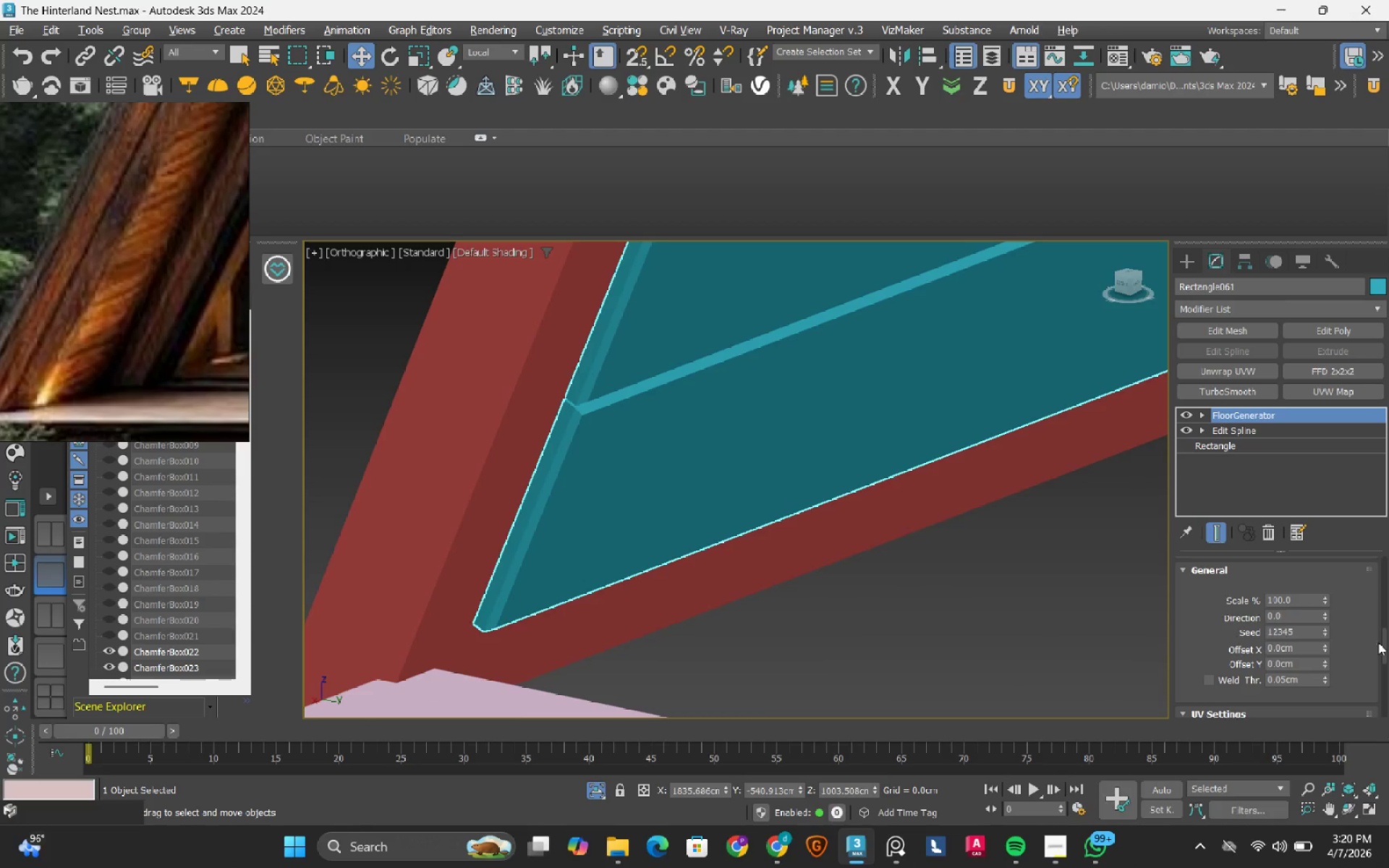 
left_click_drag(start_coordinate=[1385, 642], to_coordinate=[1372, 585])
 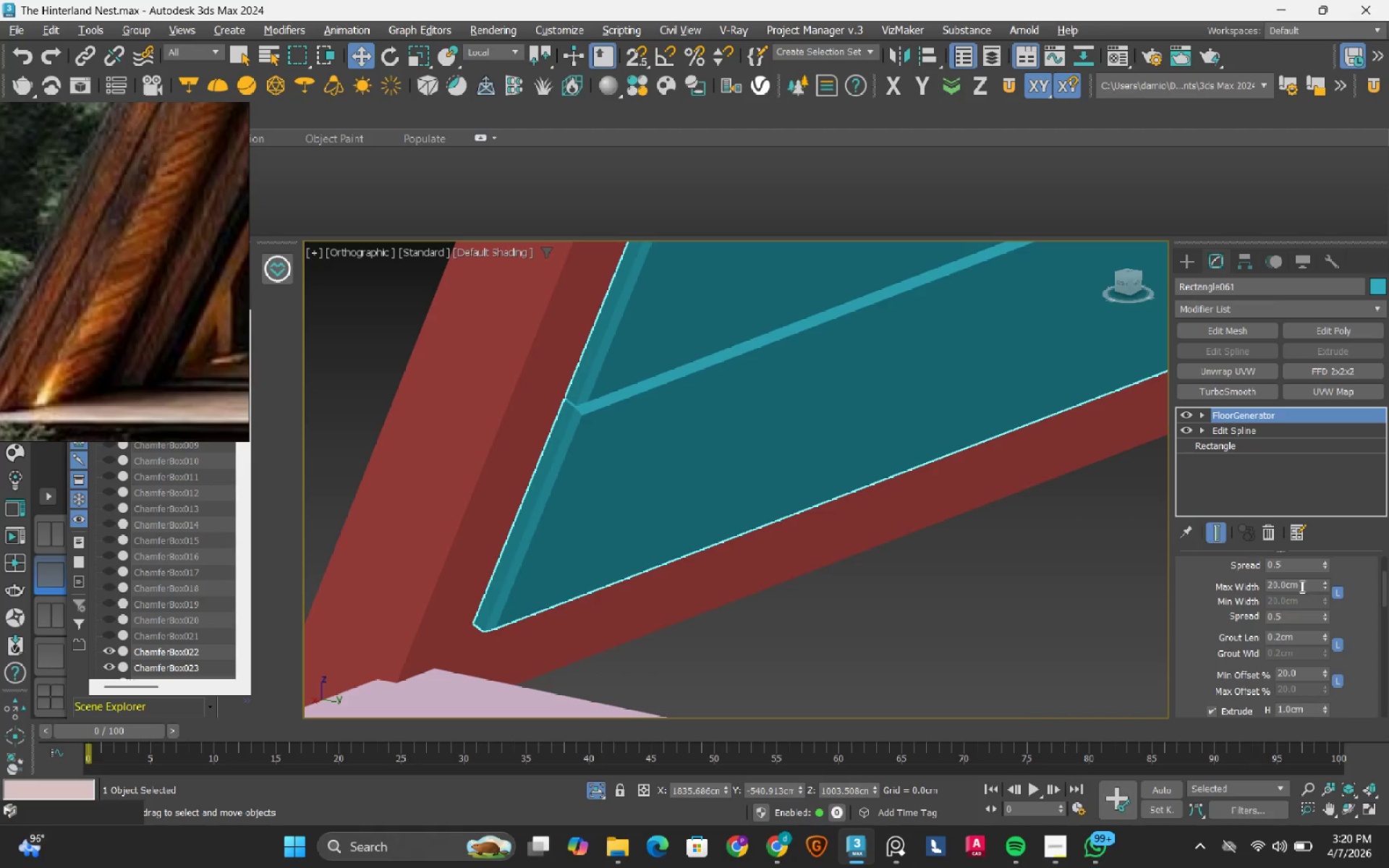 
double_click([1301, 586])
 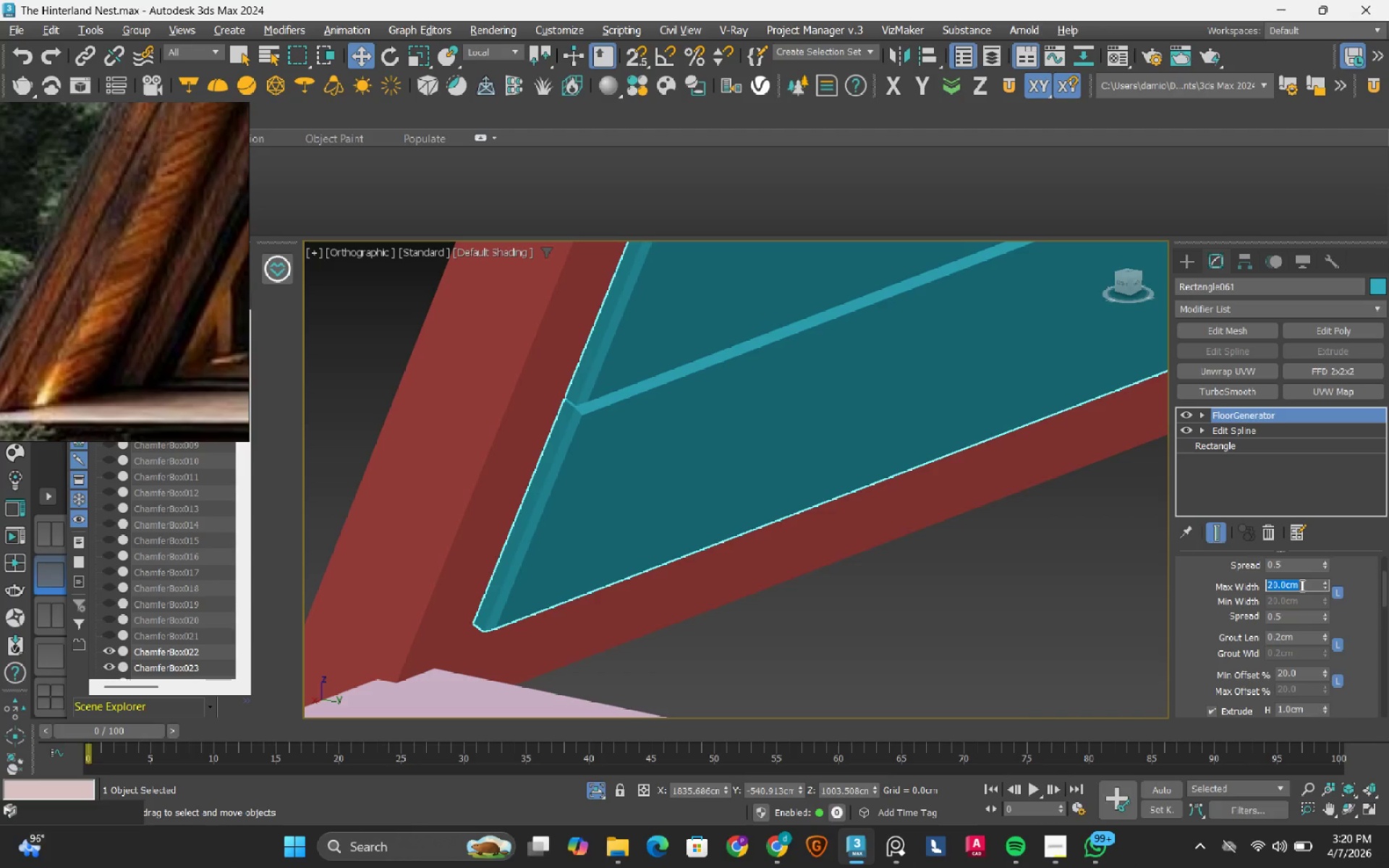 
key(Numpad1)
 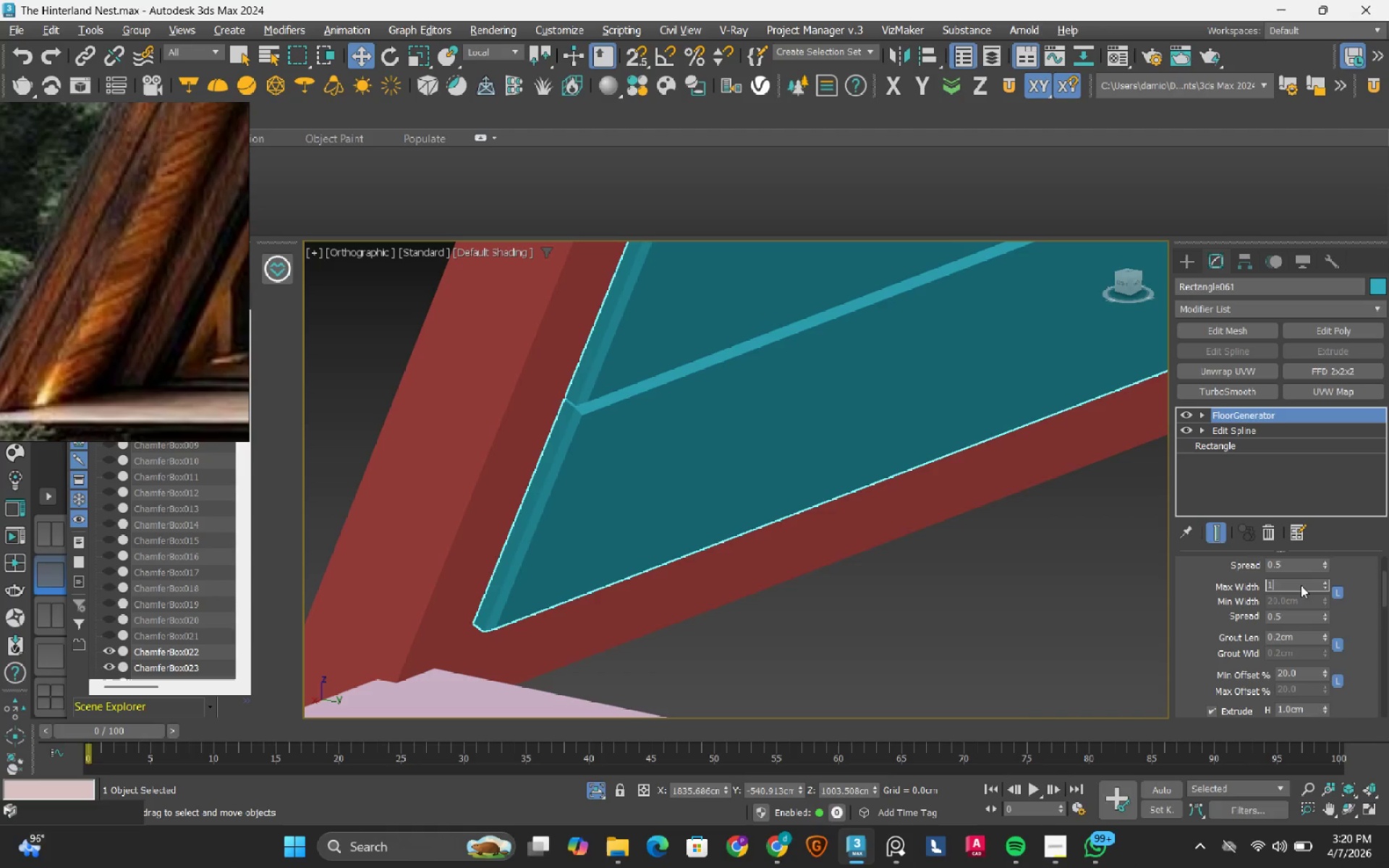 
key(Numpad5)
 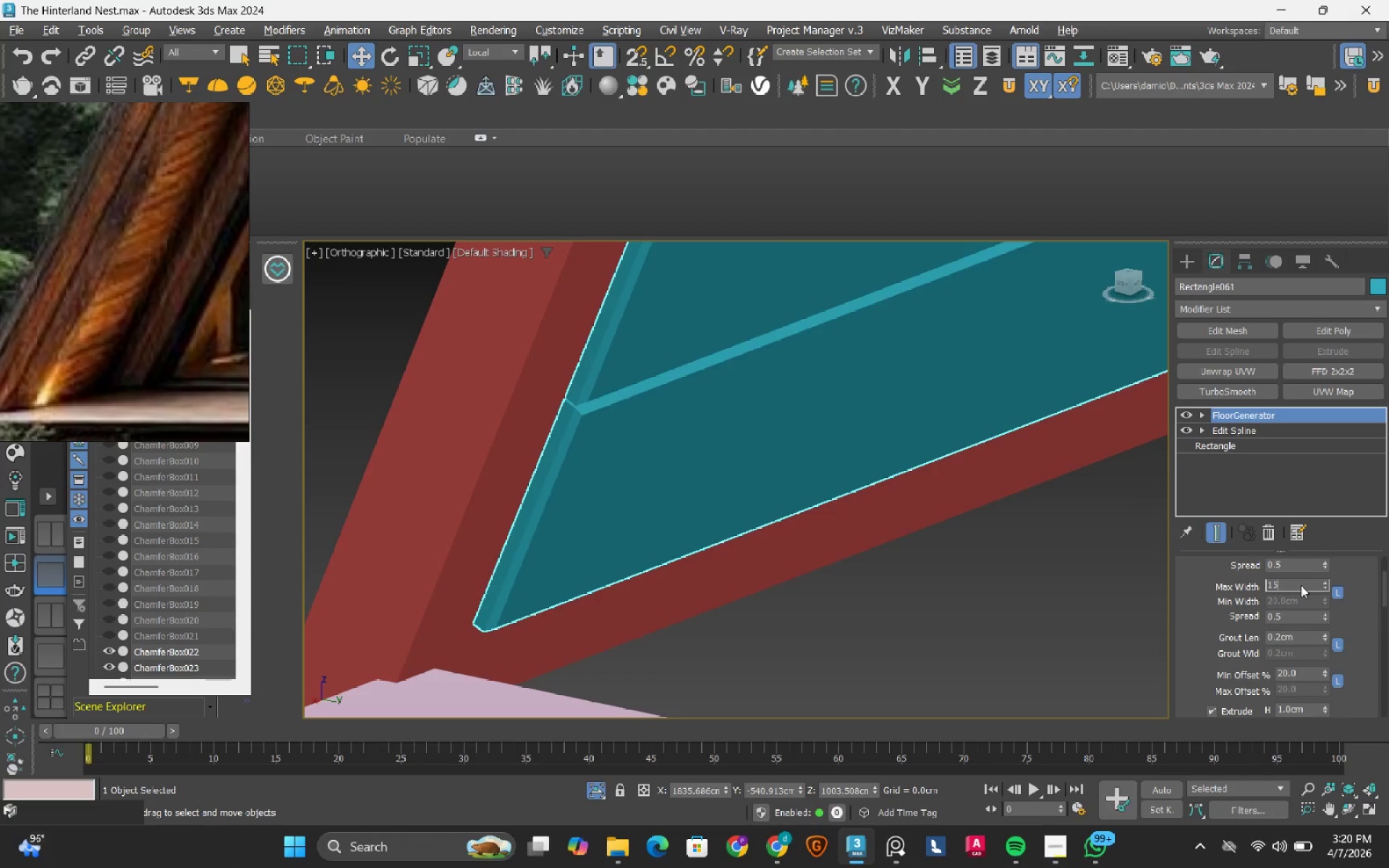 
key(NumpadEnter)
 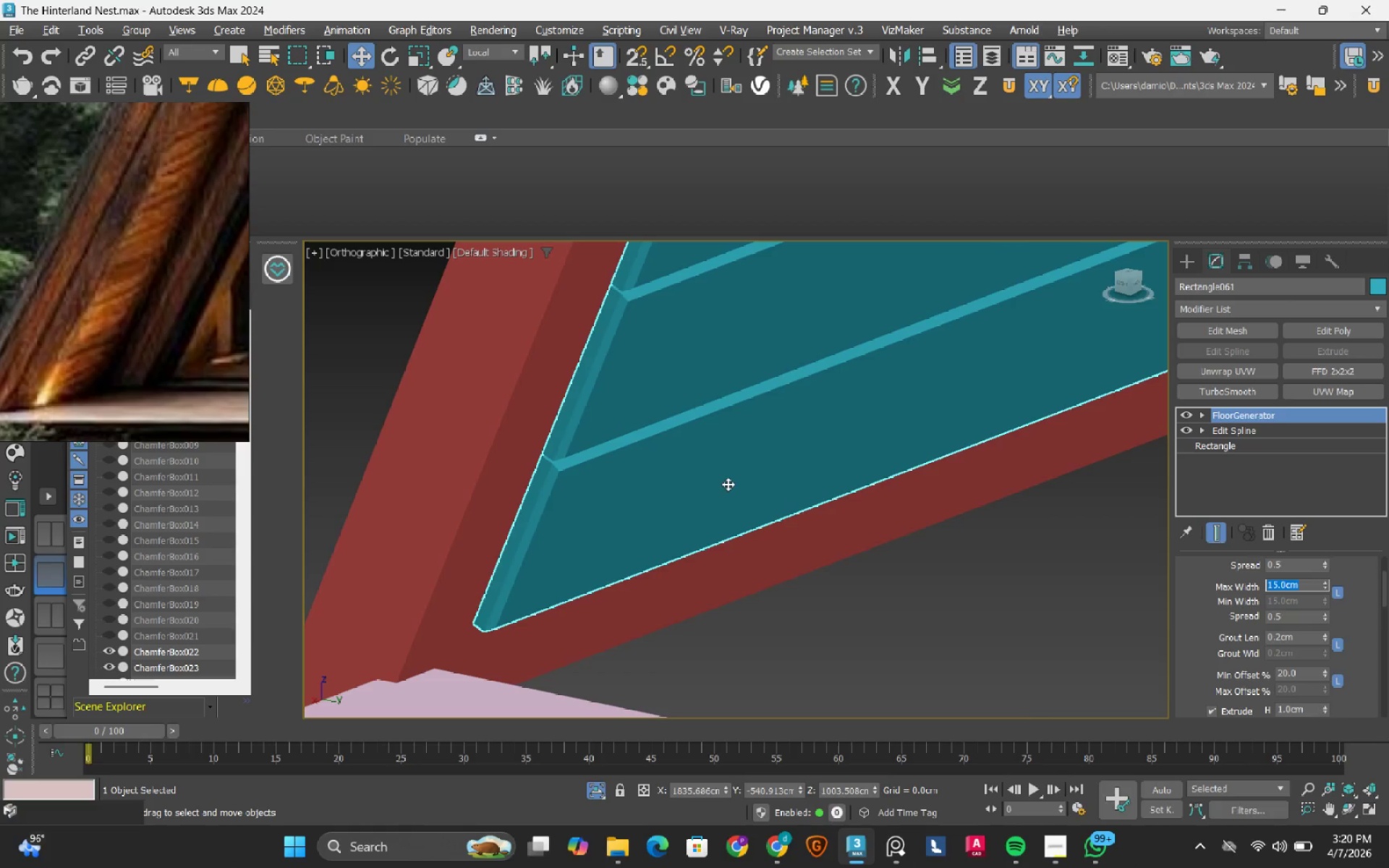 
scroll: coordinate [577, 560], scroll_direction: down, amount: 10.0
 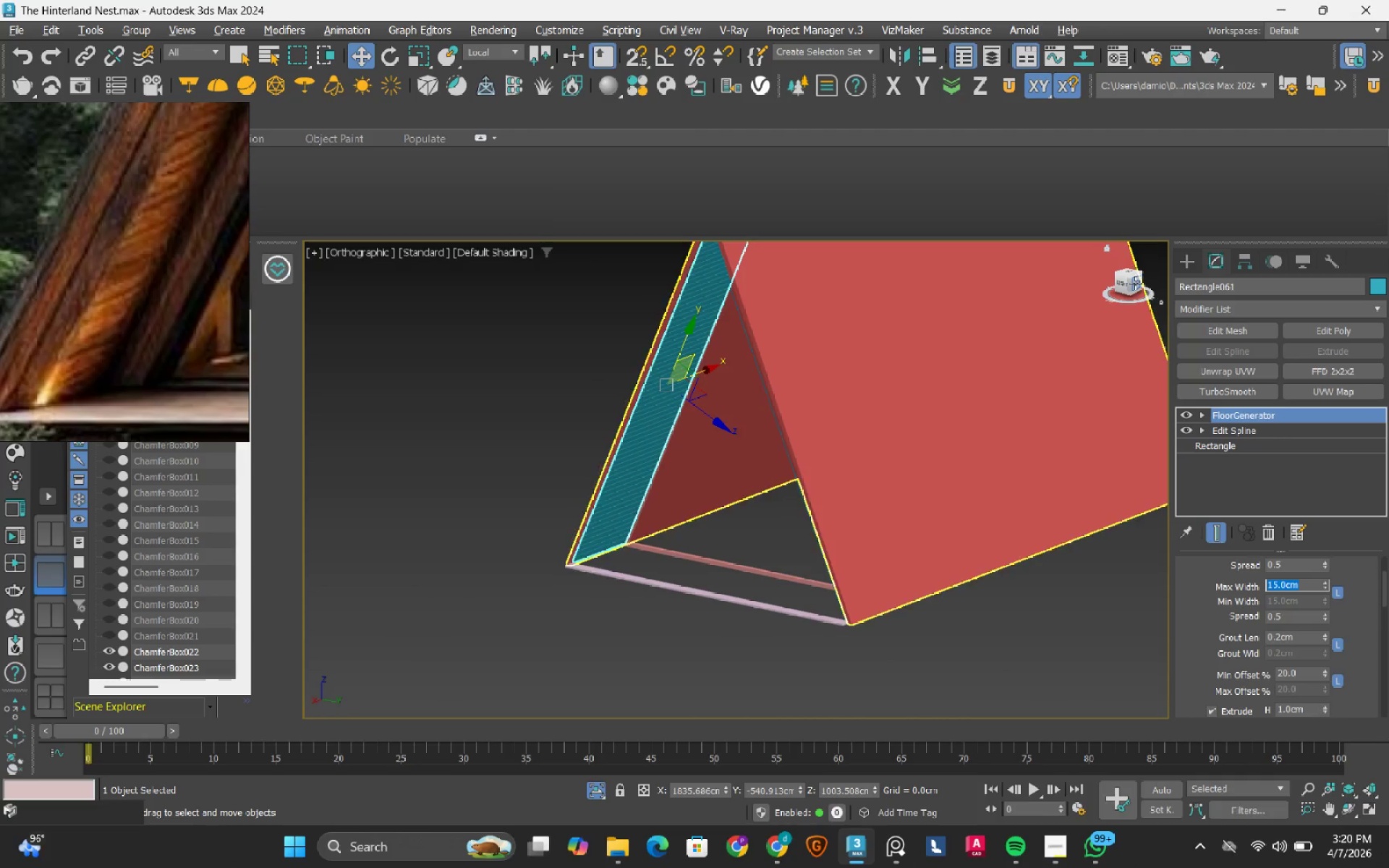 
left_click([1135, 283])
 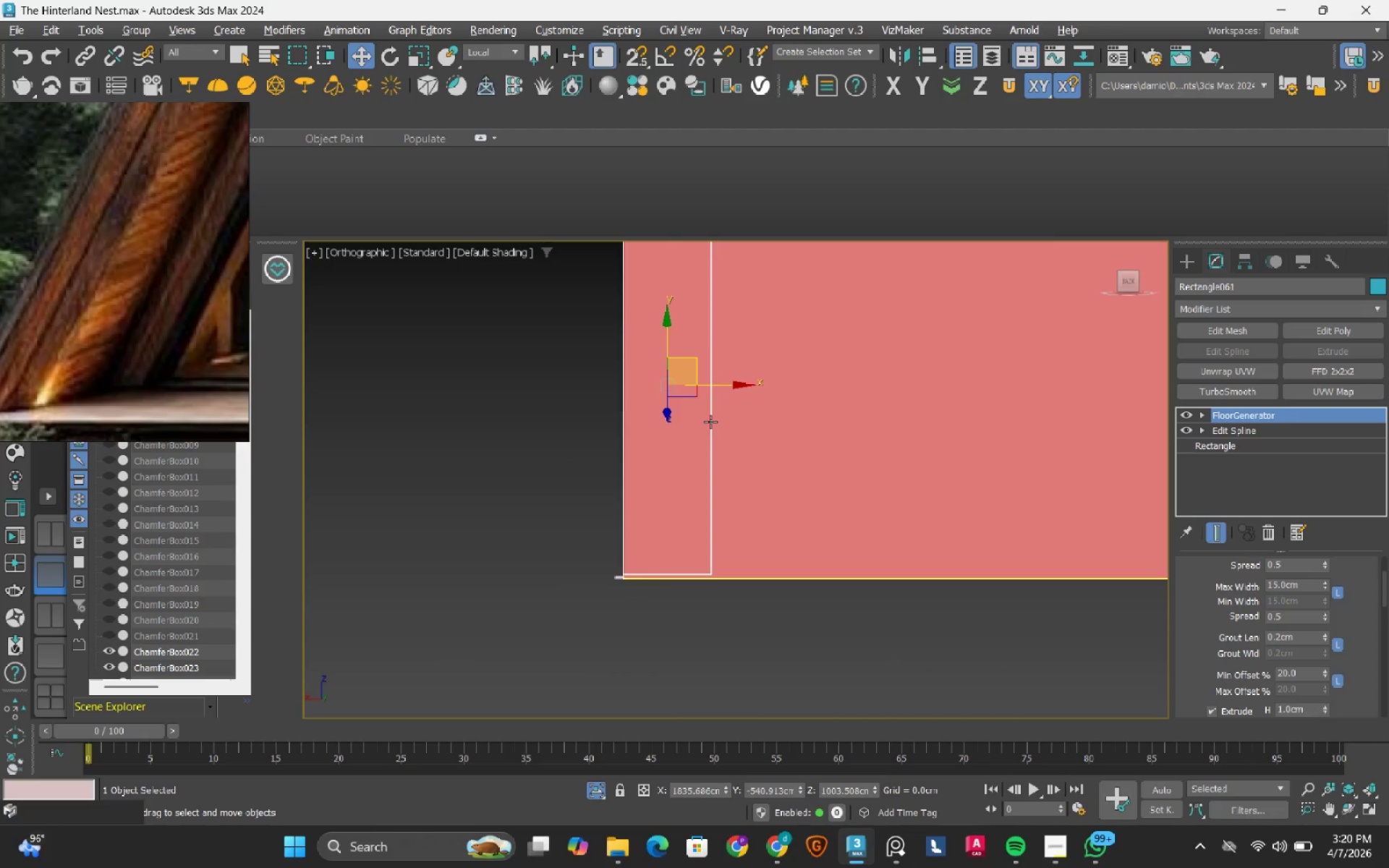 
key(F3)
 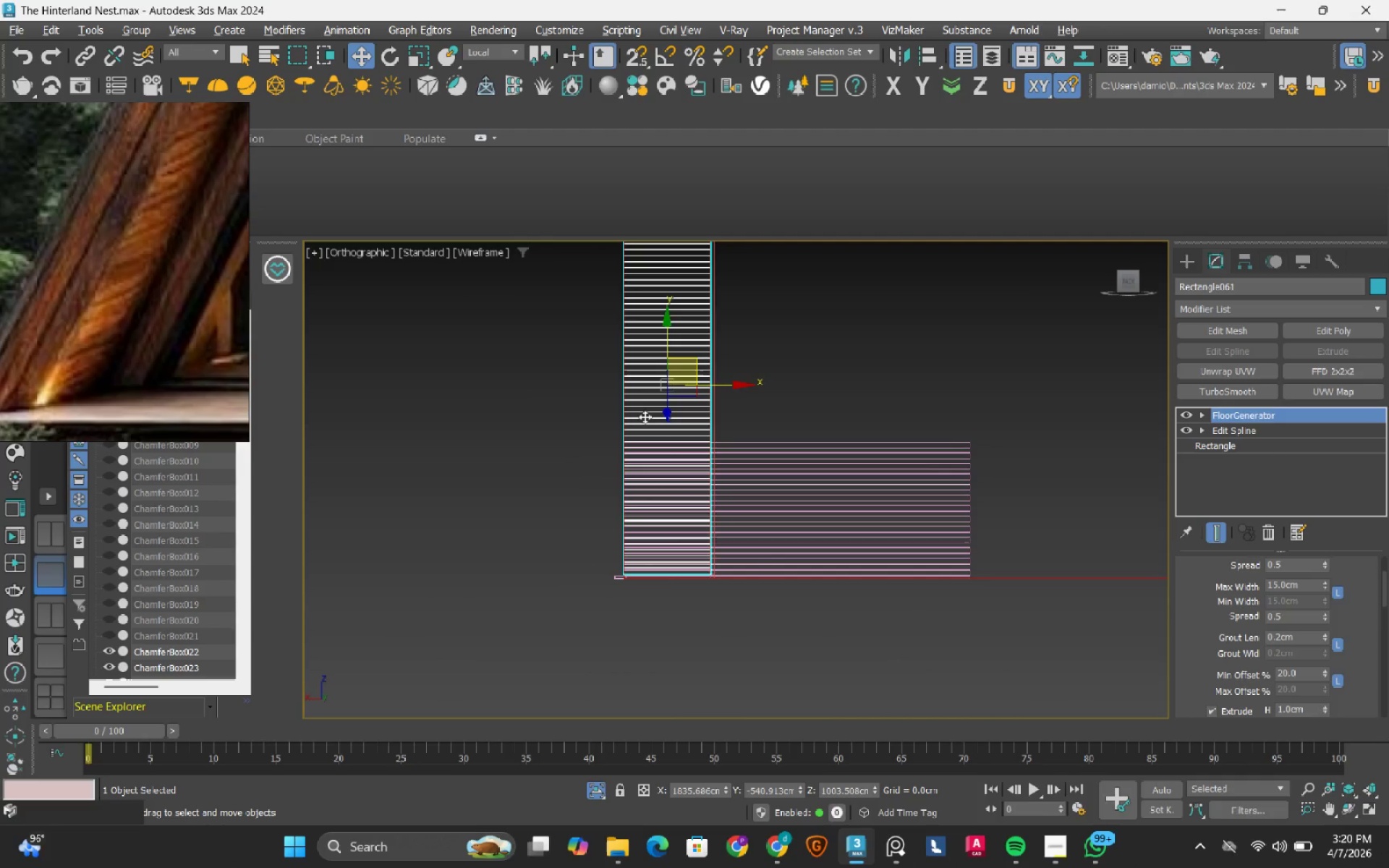 
scroll: coordinate [640, 363], scroll_direction: up, amount: 6.0
 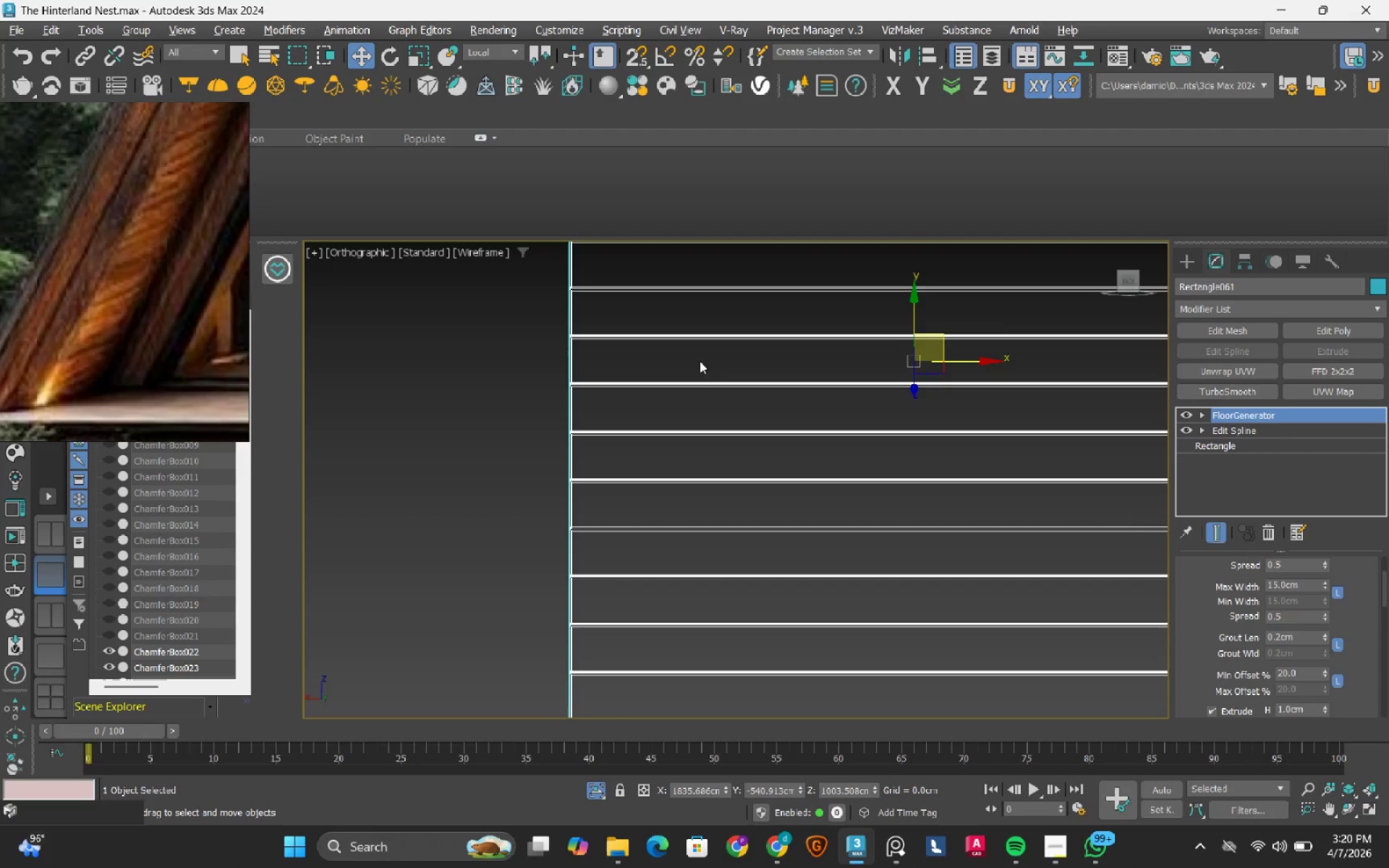 
scroll: coordinate [700, 361], scroll_direction: down, amount: 2.0
 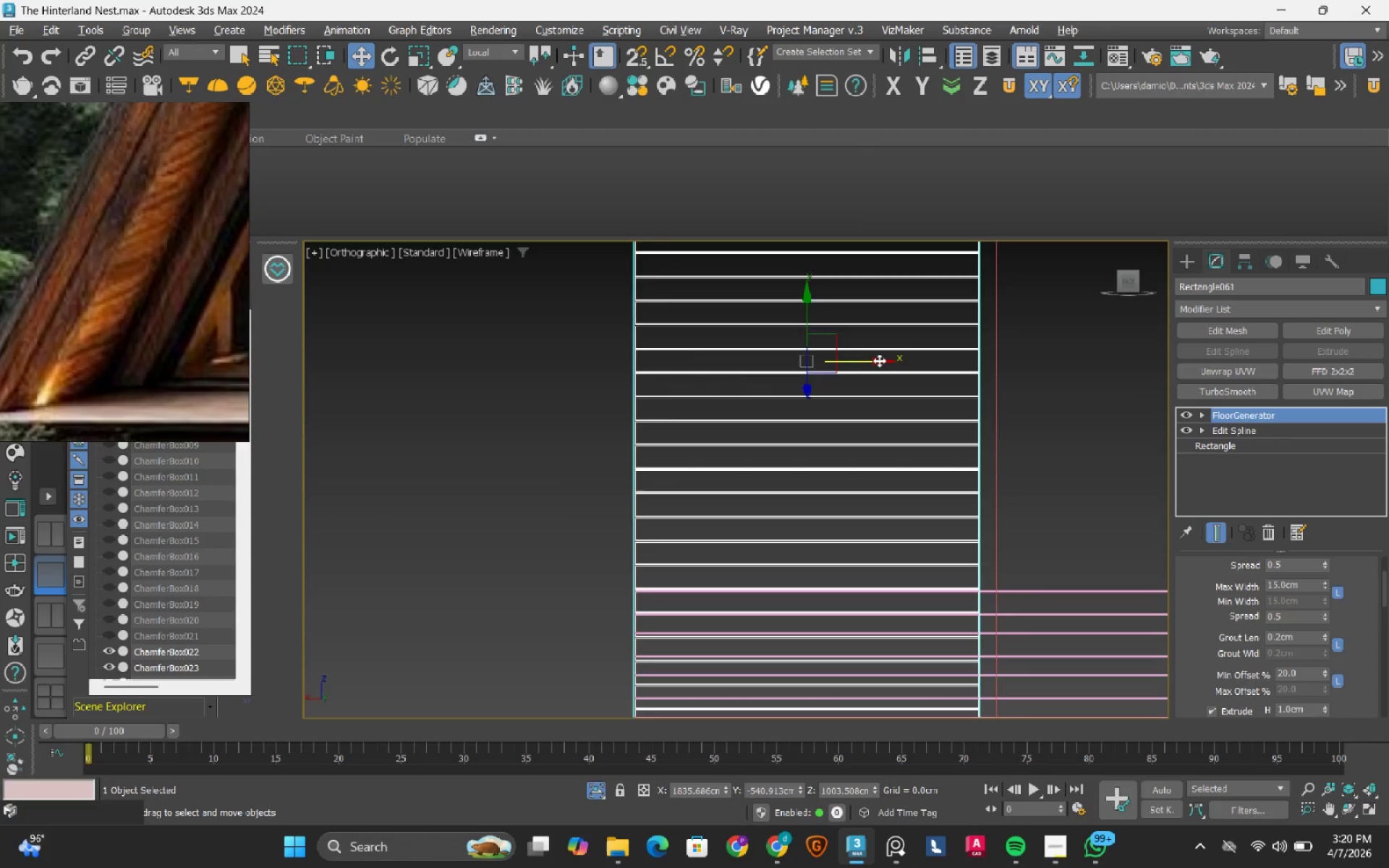 
left_click_drag(start_coordinate=[878, 360], to_coordinate=[889, 365])
 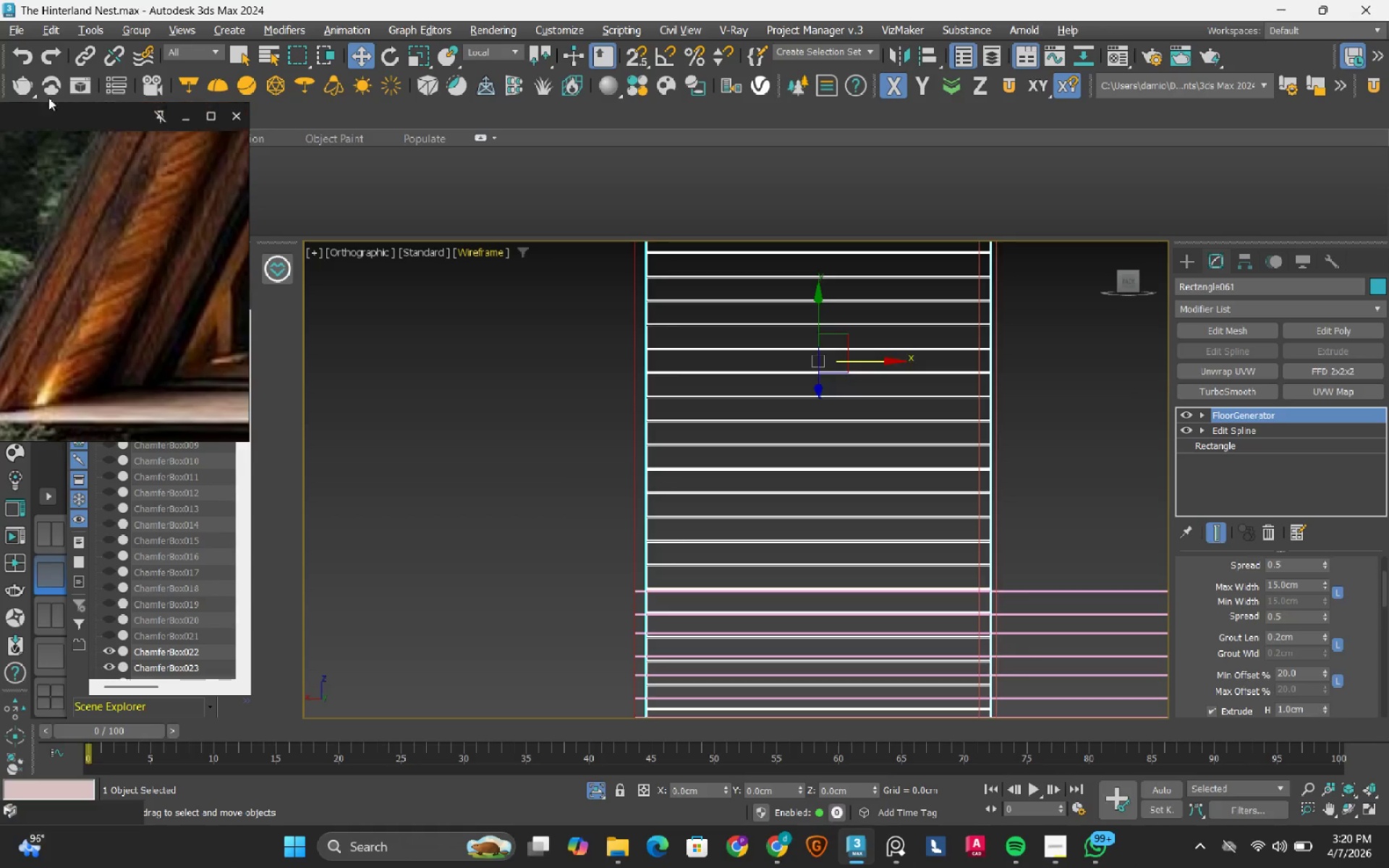 
left_click([22, 52])
 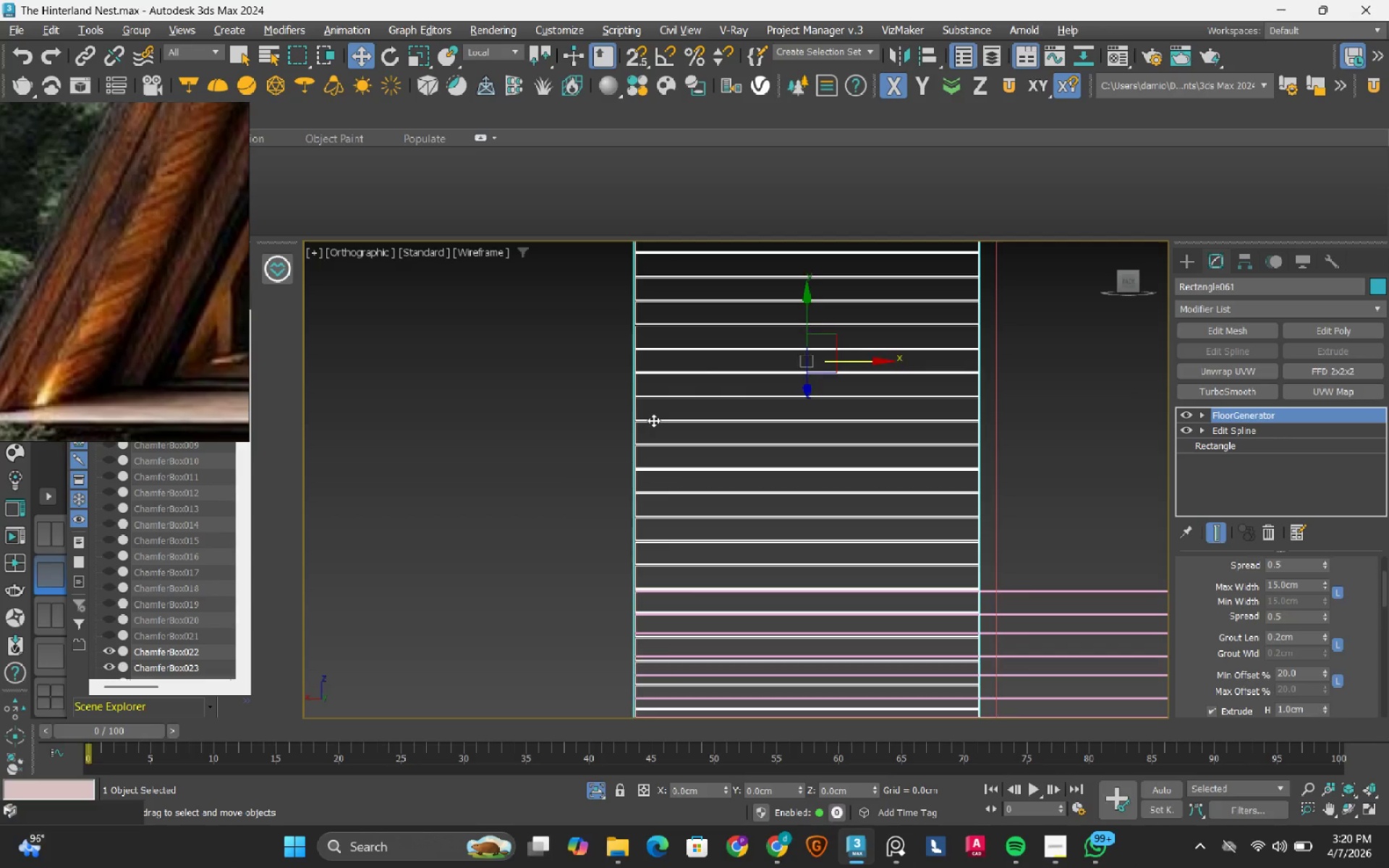 
hold_key(key=AltLeft, duration=0.81)
 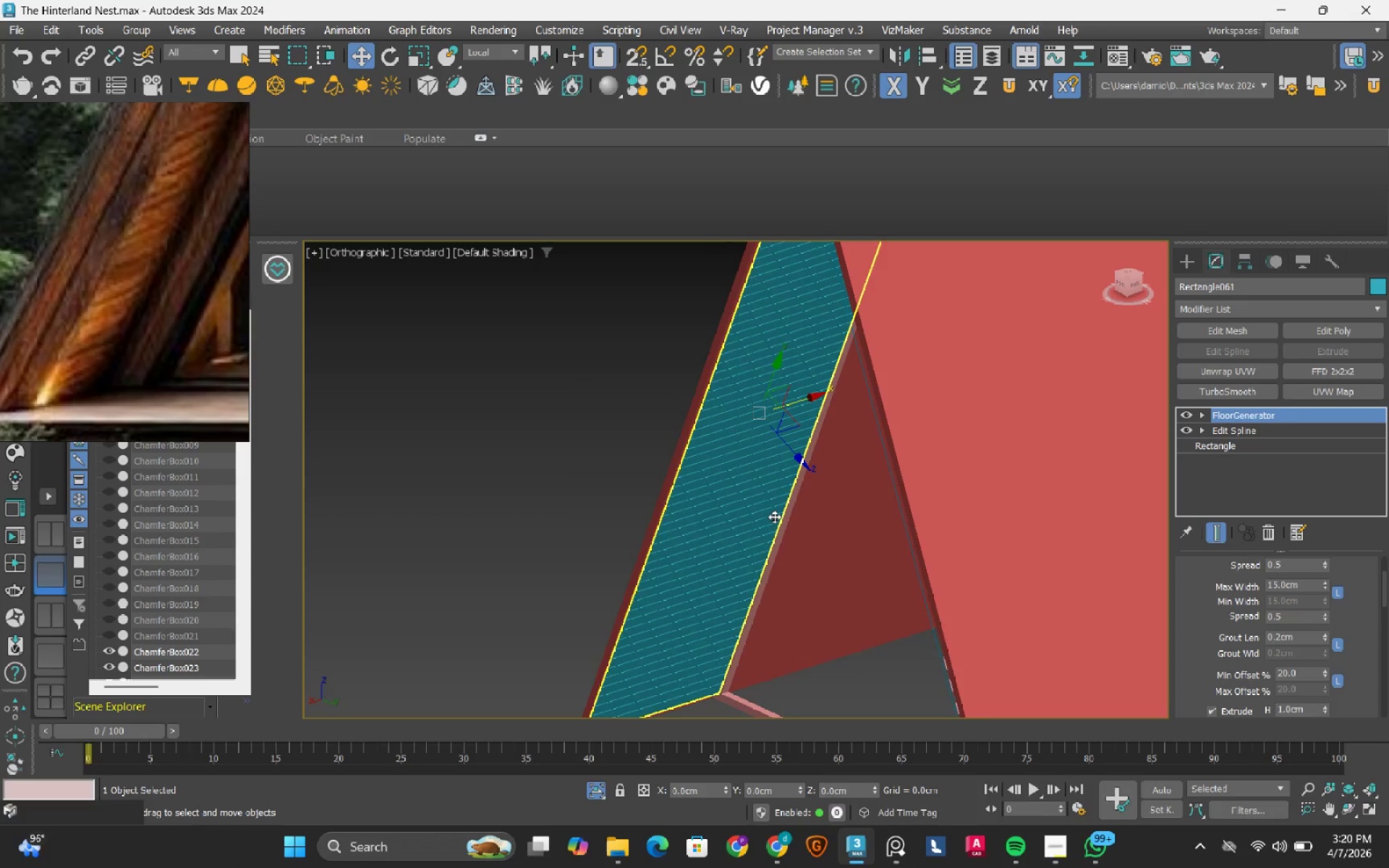 
scroll: coordinate [713, 467], scroll_direction: down, amount: 2.0
 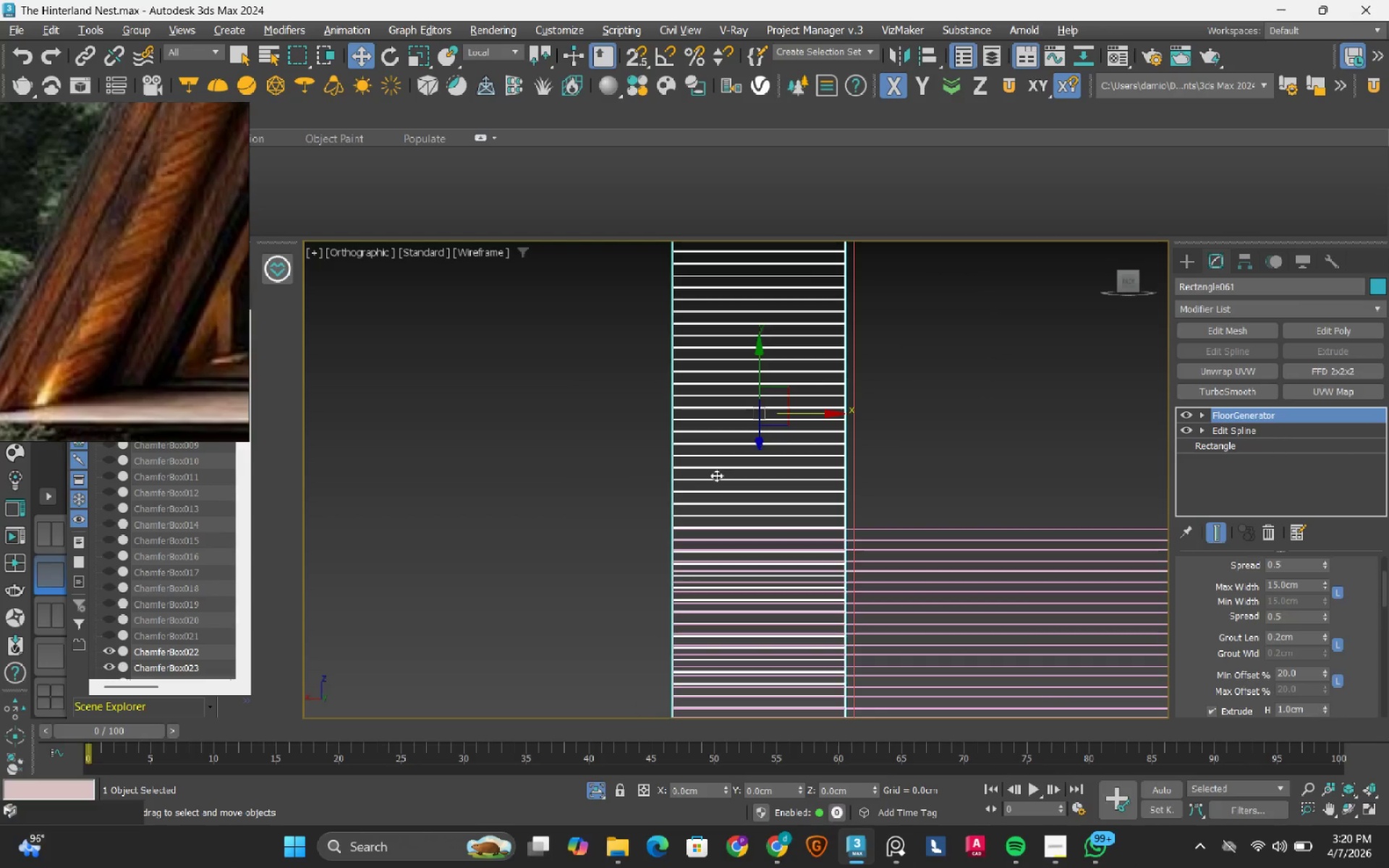 
key(F3)
 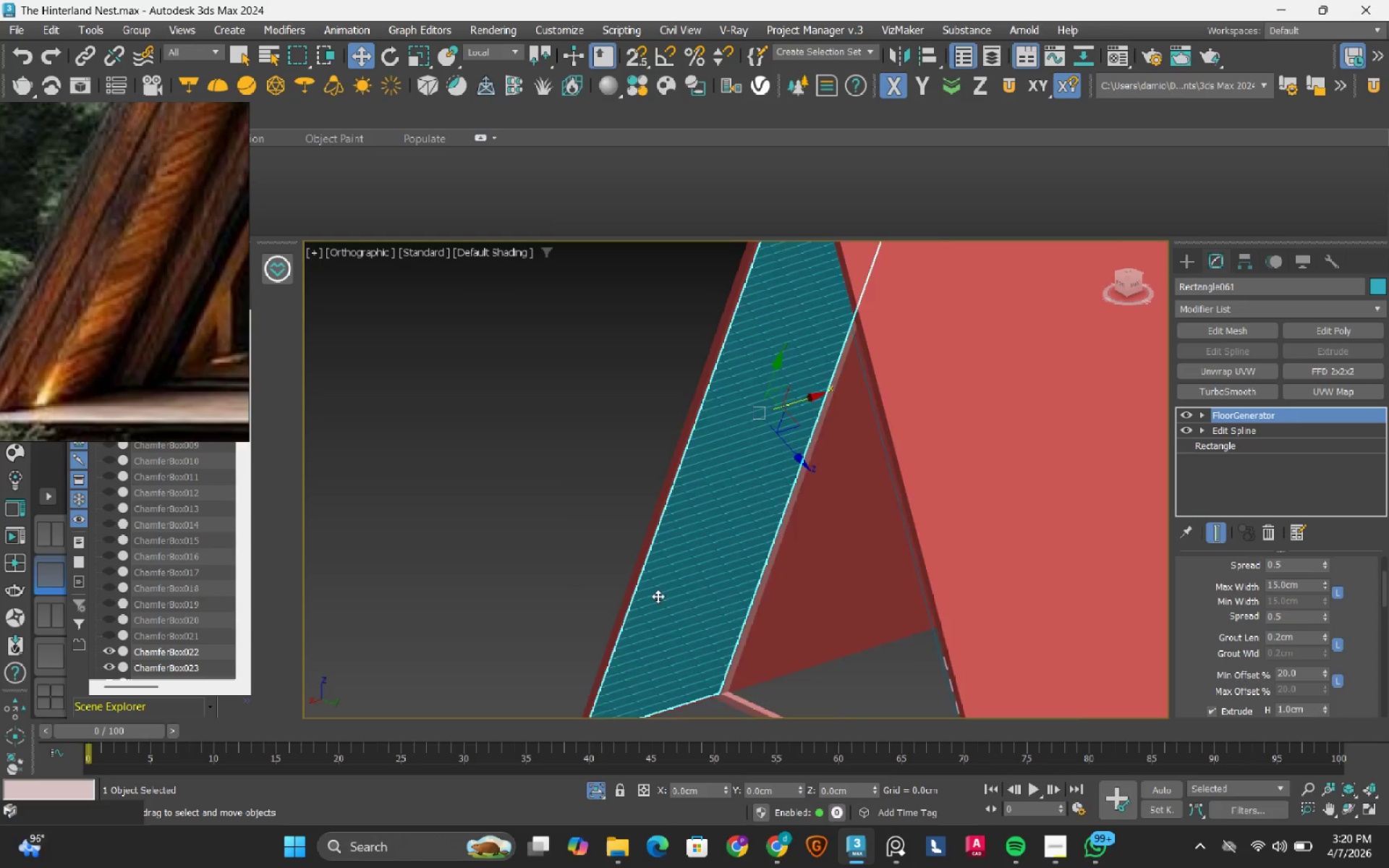 
scroll: coordinate [600, 566], scroll_direction: up, amount: 9.0
 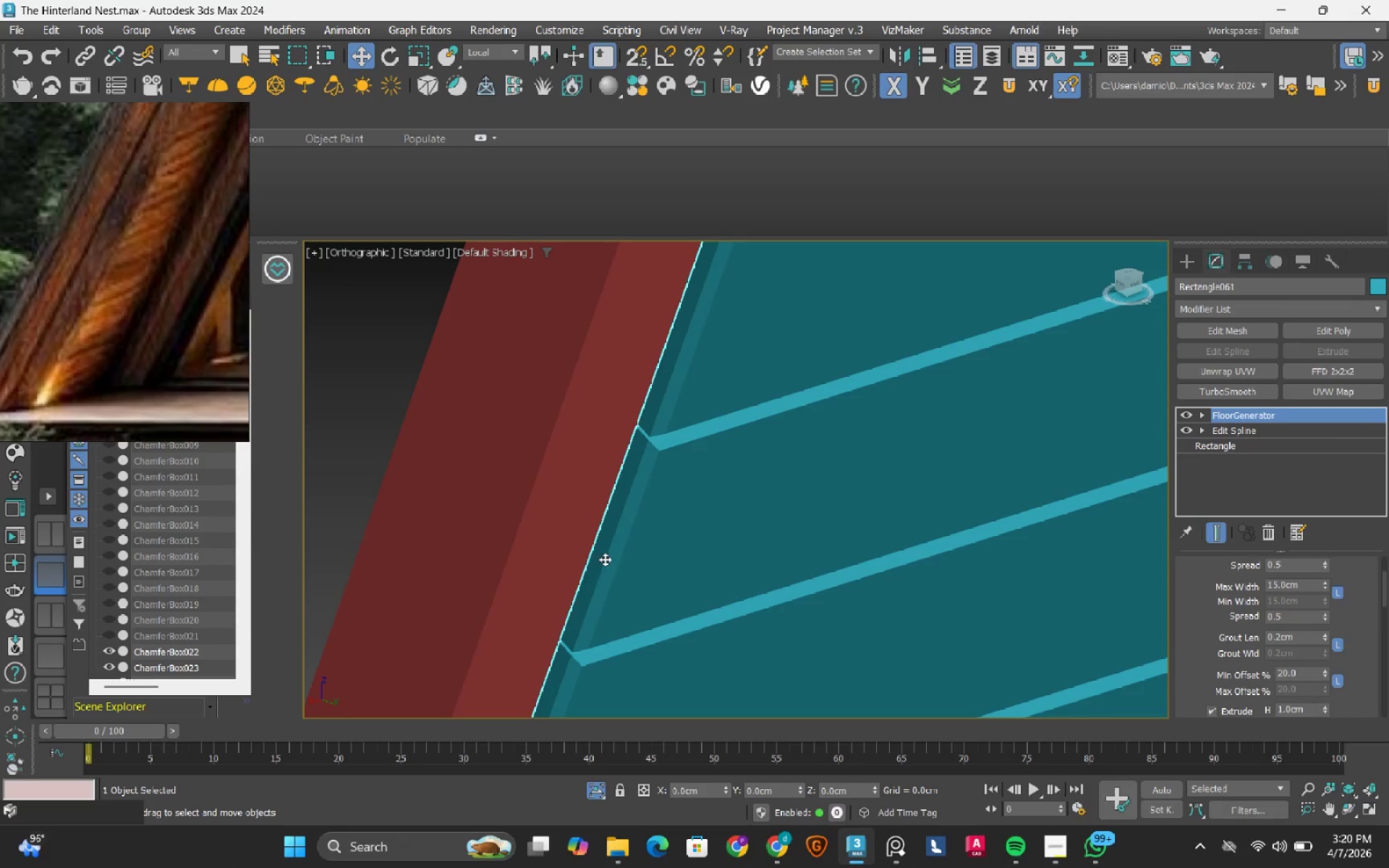 
scroll: coordinate [609, 555], scroll_direction: down, amount: 9.0
 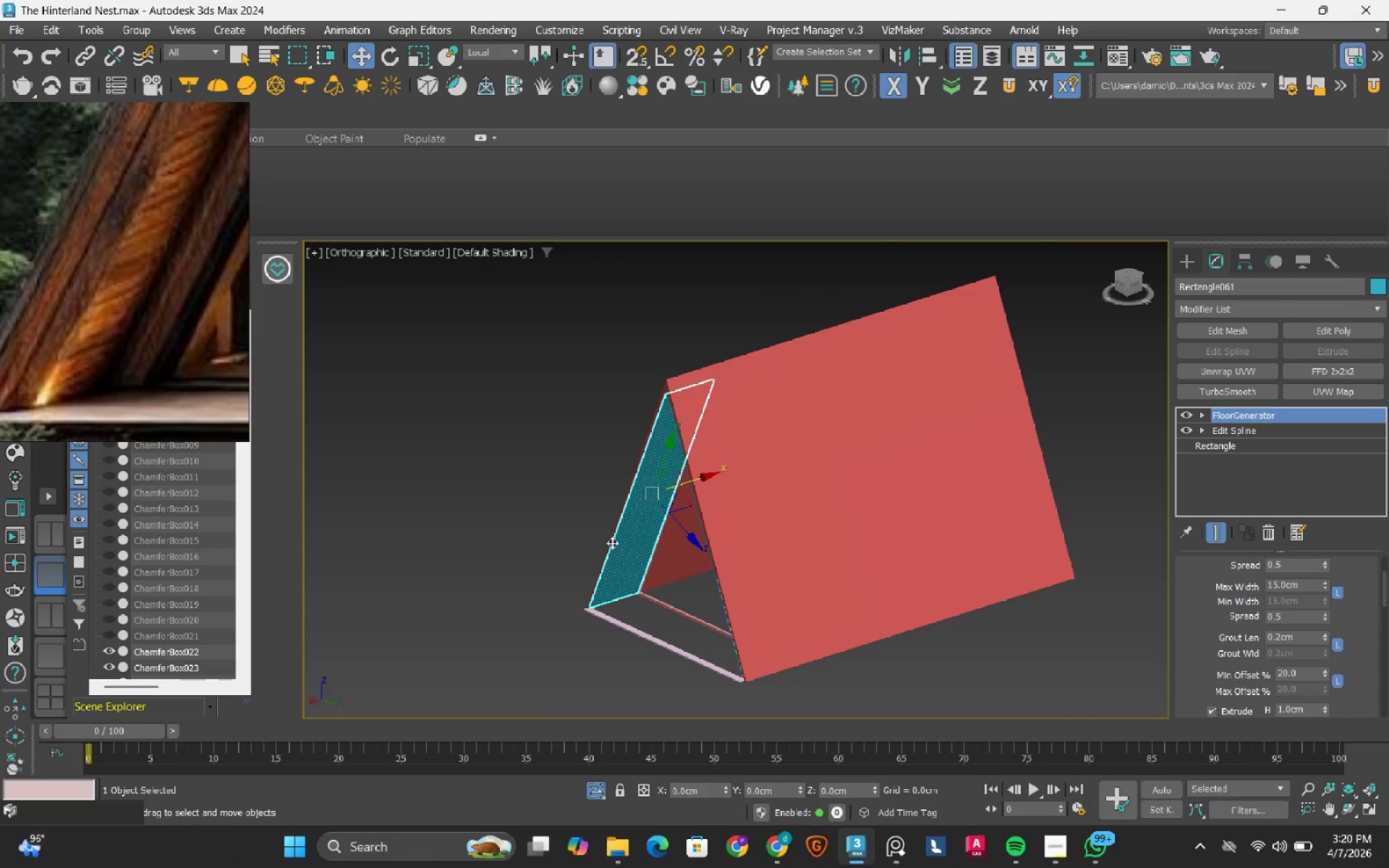 
scroll: coordinate [715, 490], scroll_direction: up, amount: 10.0
 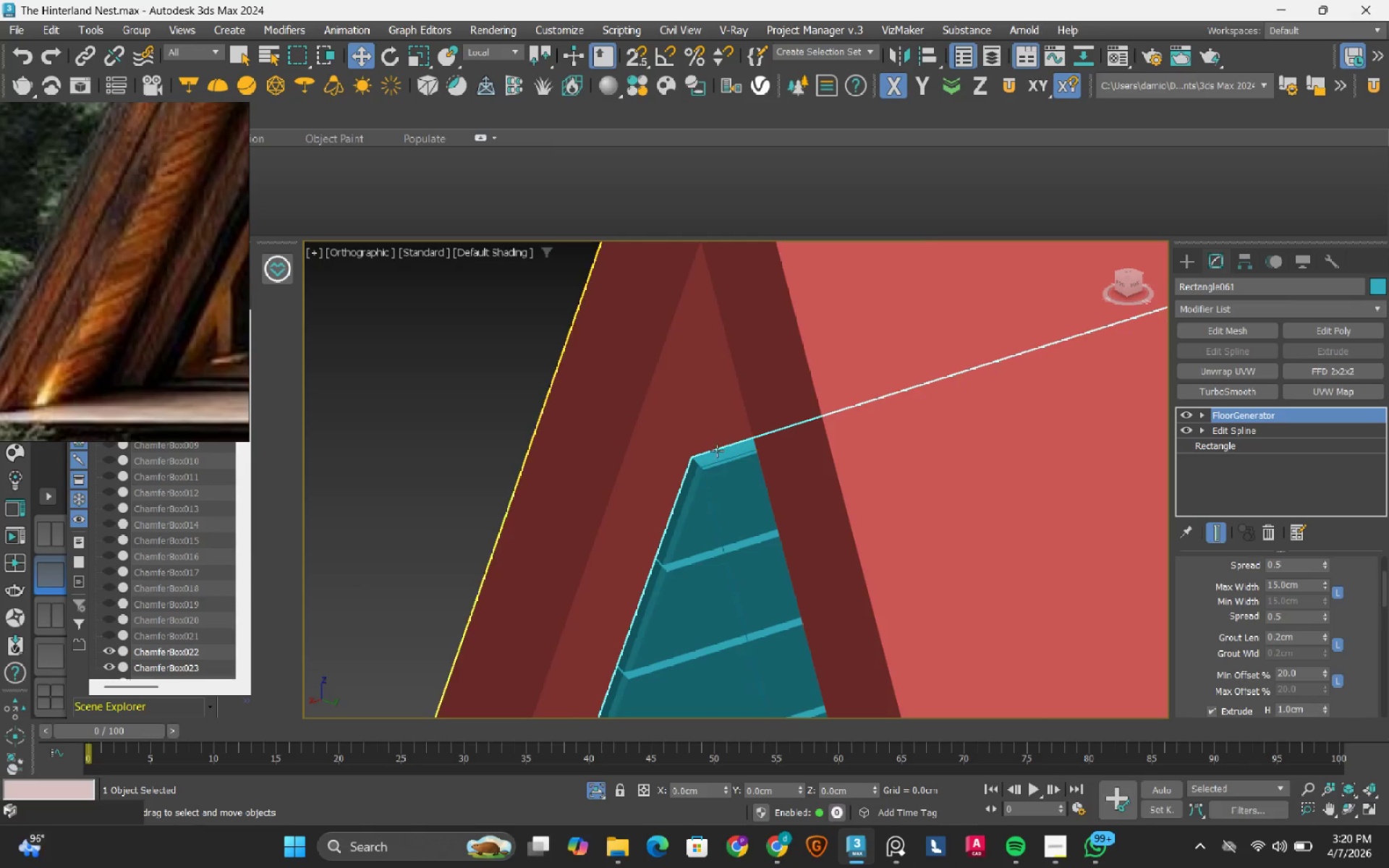 
scroll: coordinate [717, 451], scroll_direction: down, amount: 4.0
 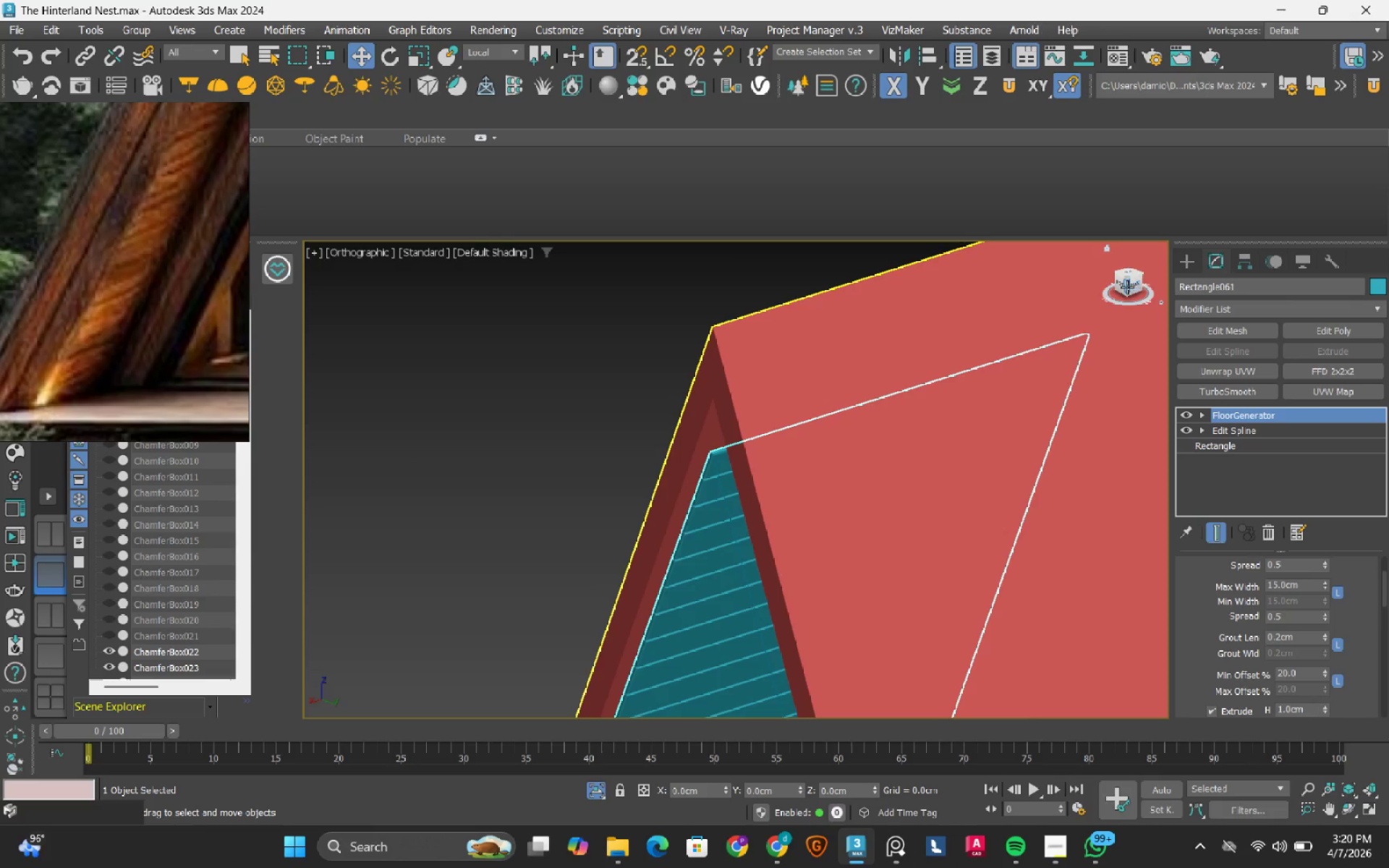 
left_click([1134, 284])
 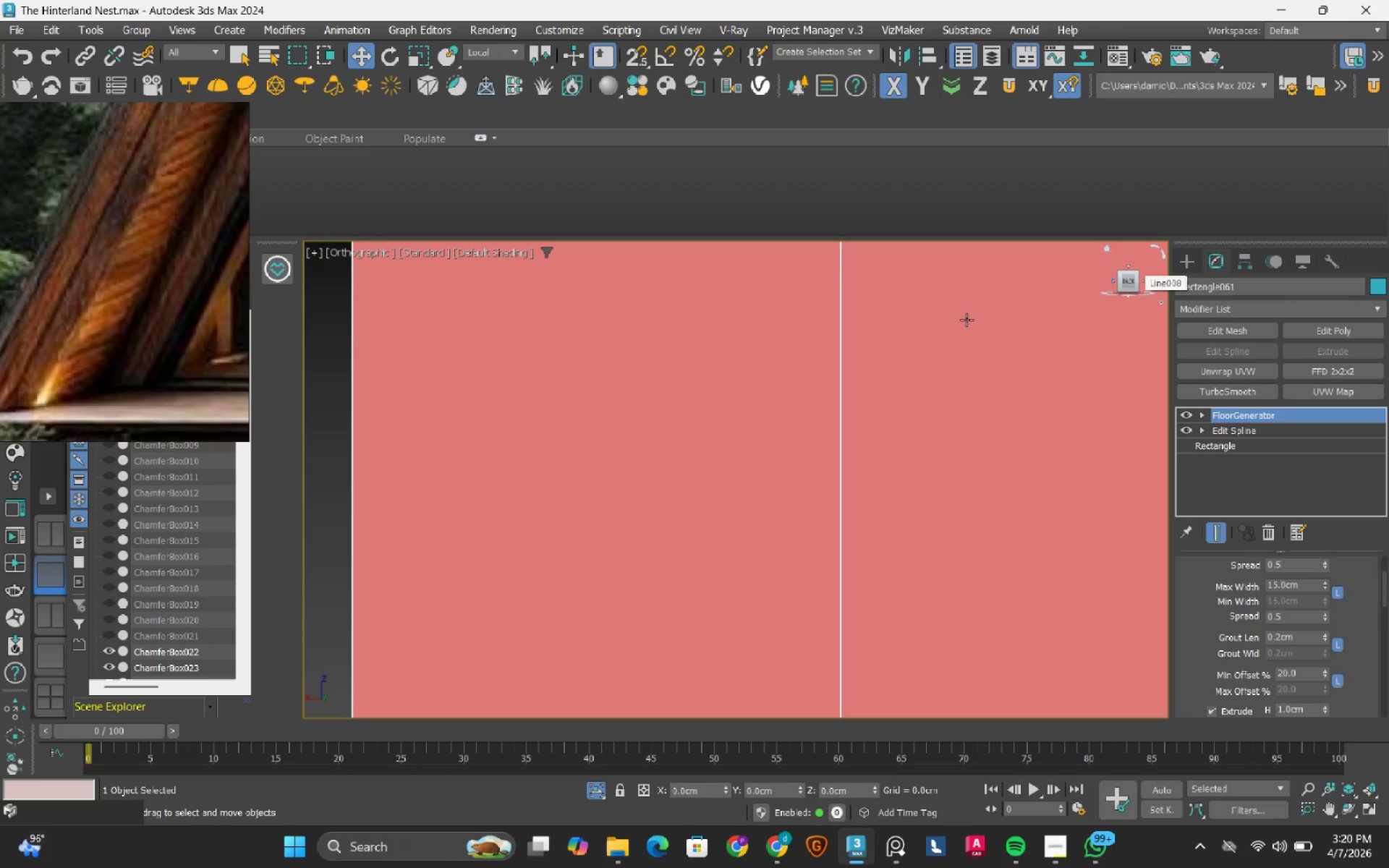 
key(F3)
 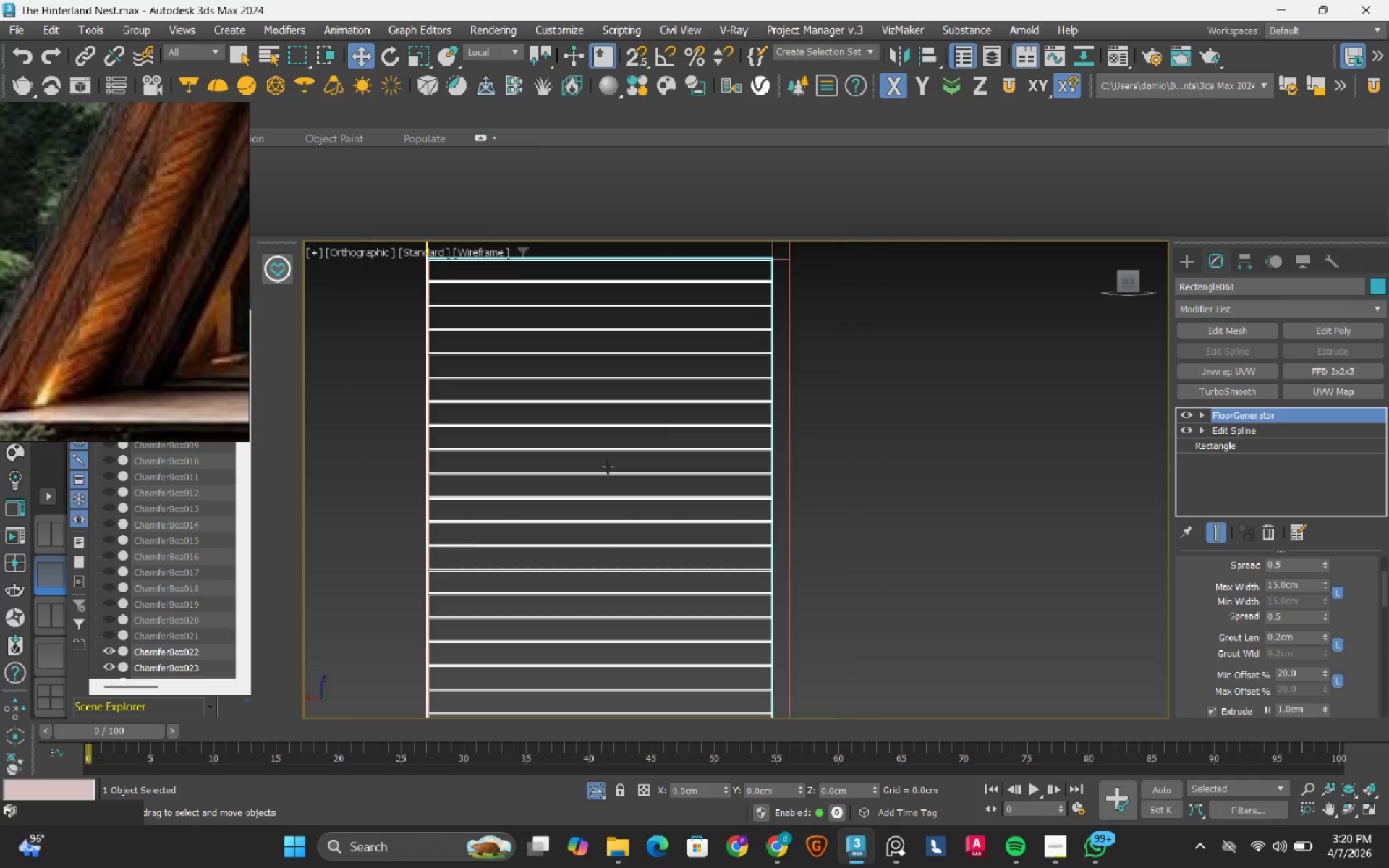 
scroll: coordinate [608, 467], scroll_direction: down, amount: 3.0
 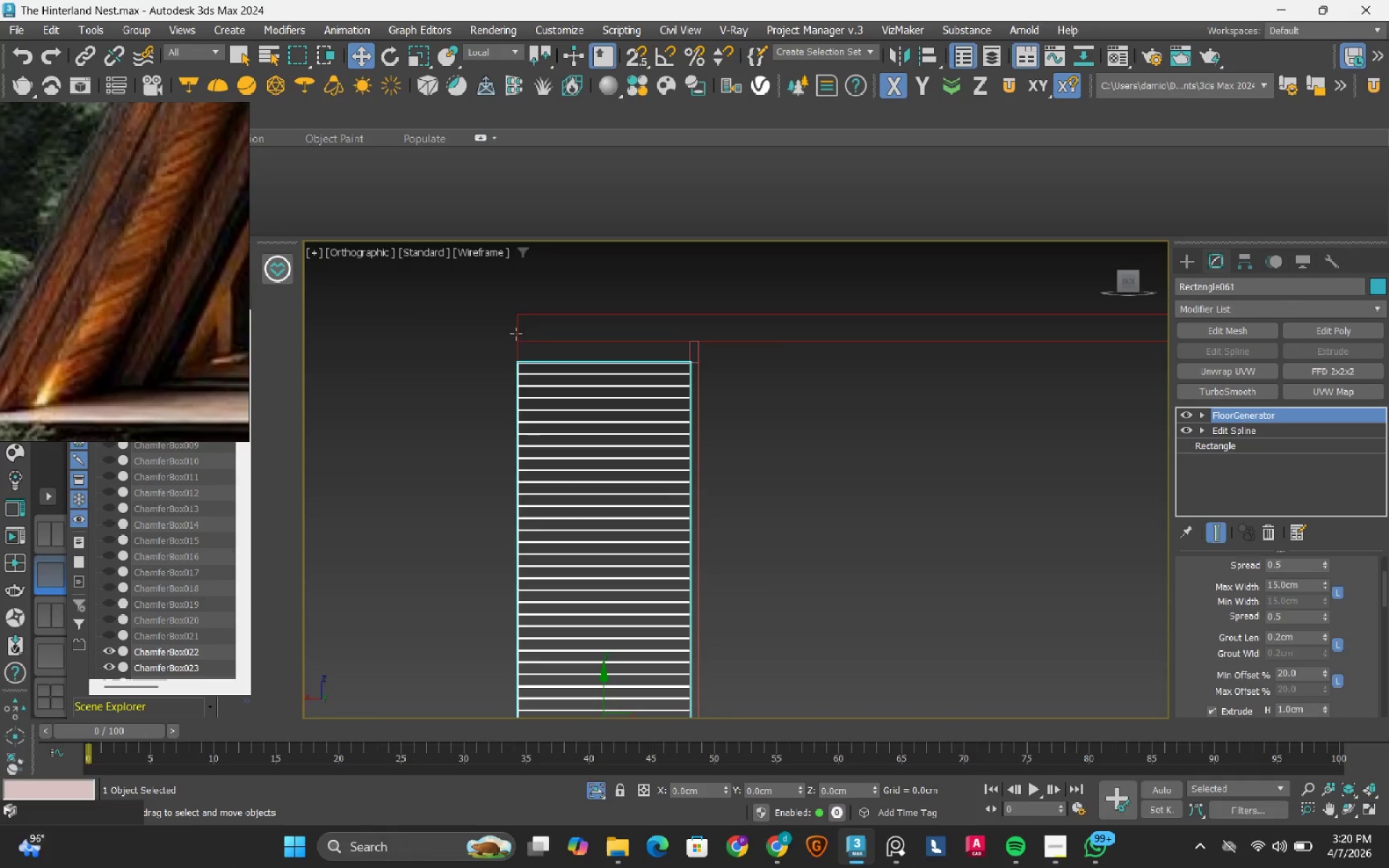 
scroll: coordinate [530, 332], scroll_direction: up, amount: 3.0
 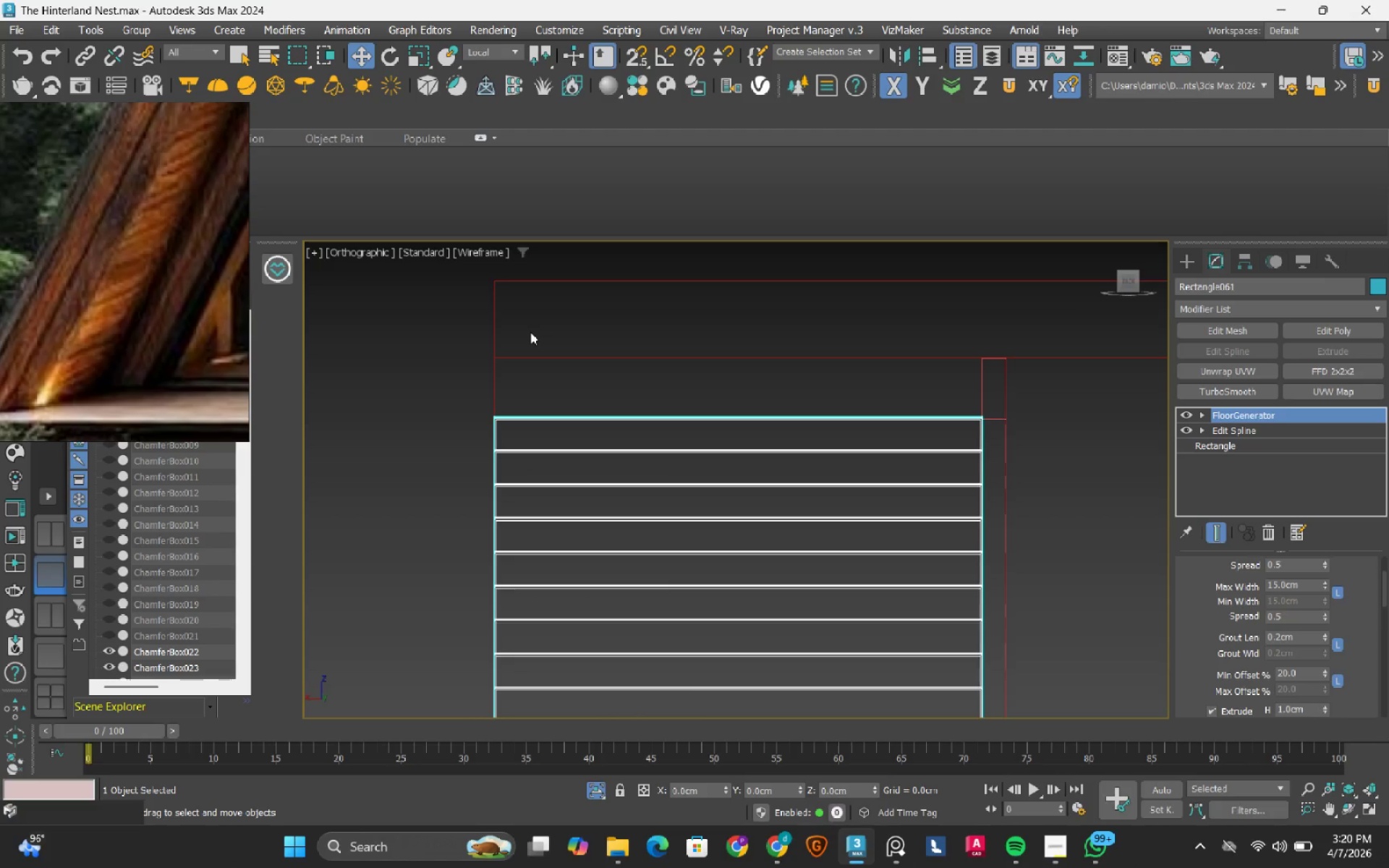 
scroll: coordinate [531, 332], scroll_direction: down, amount: 4.0
 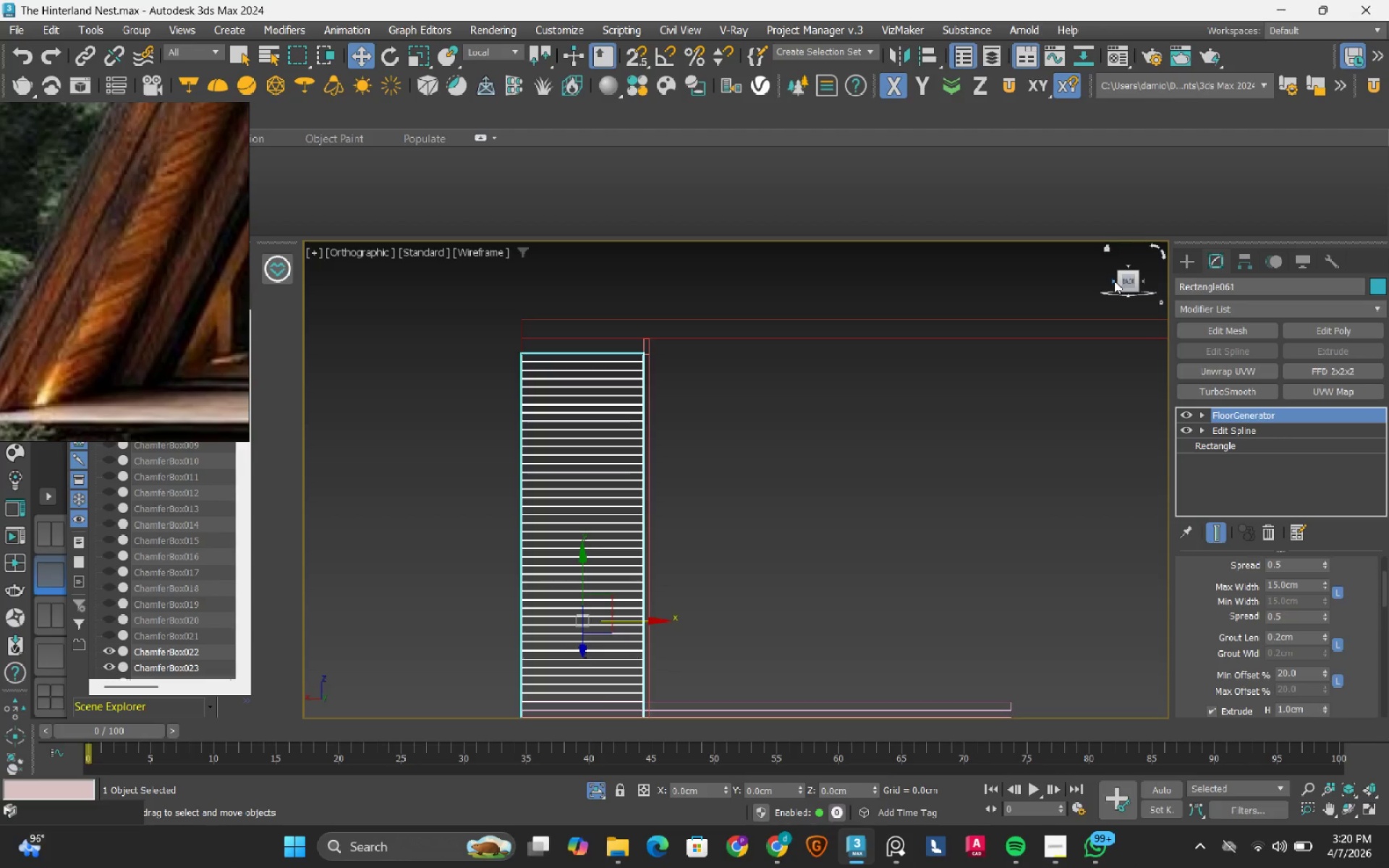 
left_click([1114, 281])
 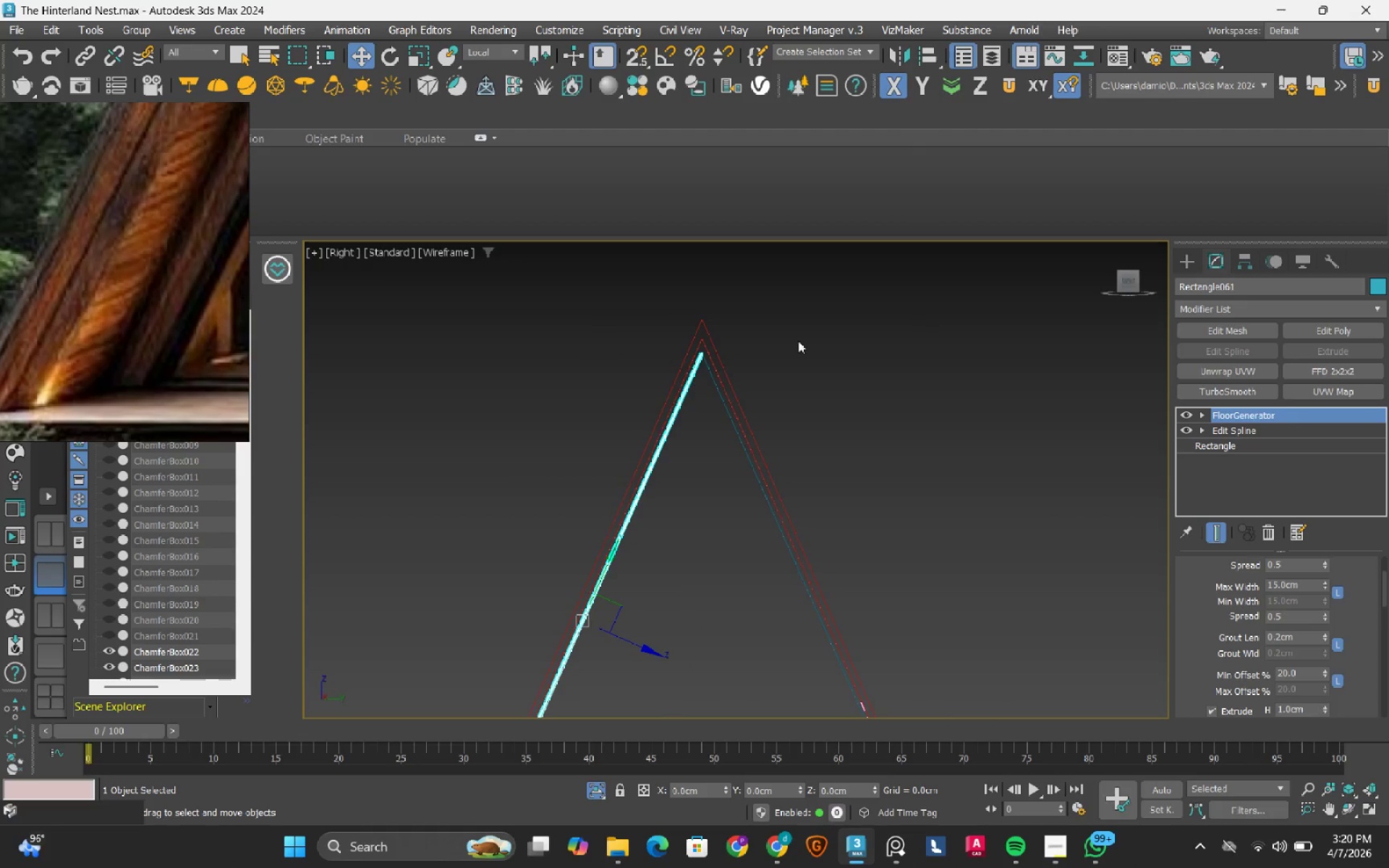 
scroll: coordinate [699, 378], scroll_direction: up, amount: 6.0
 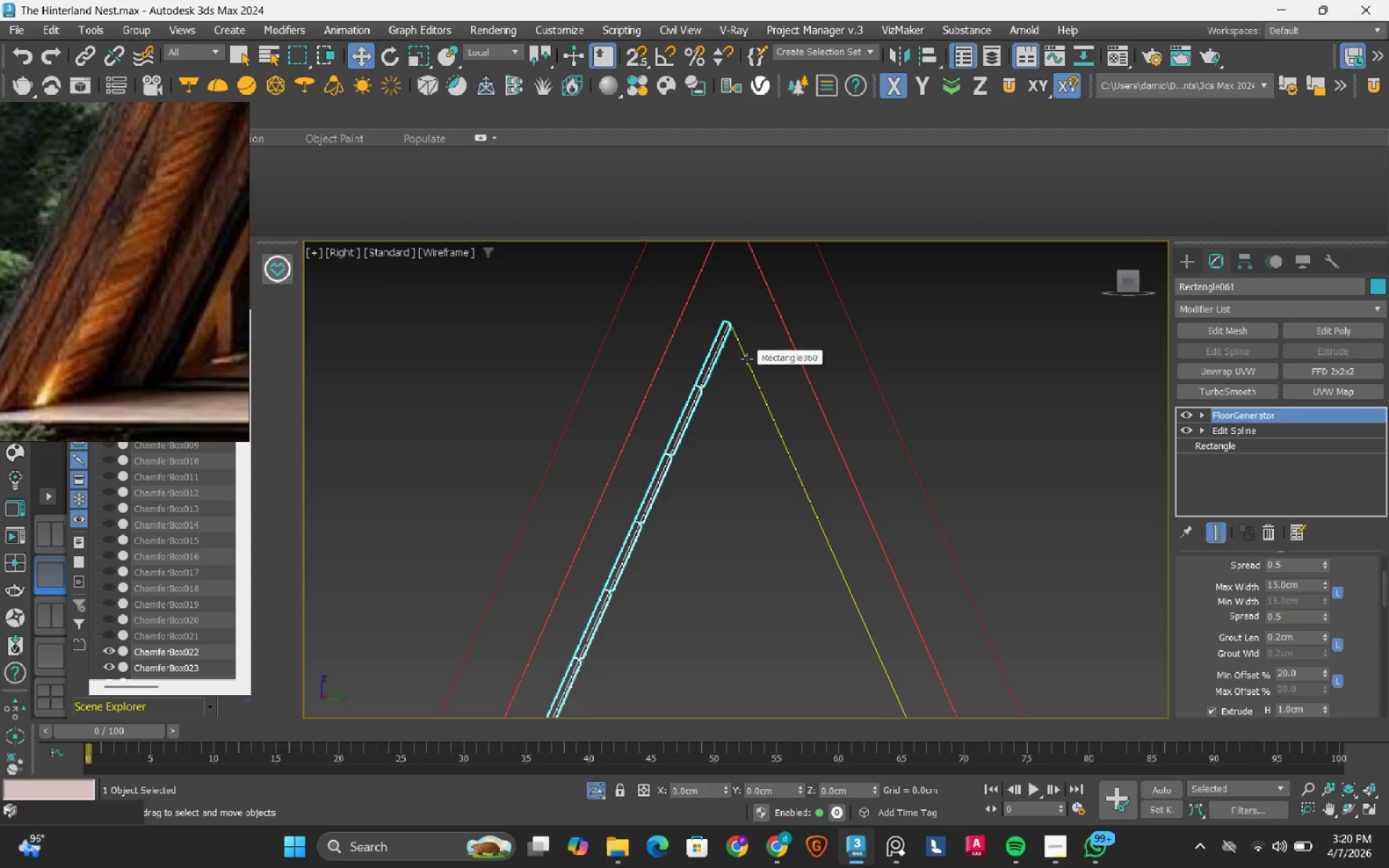 
key(F3)
 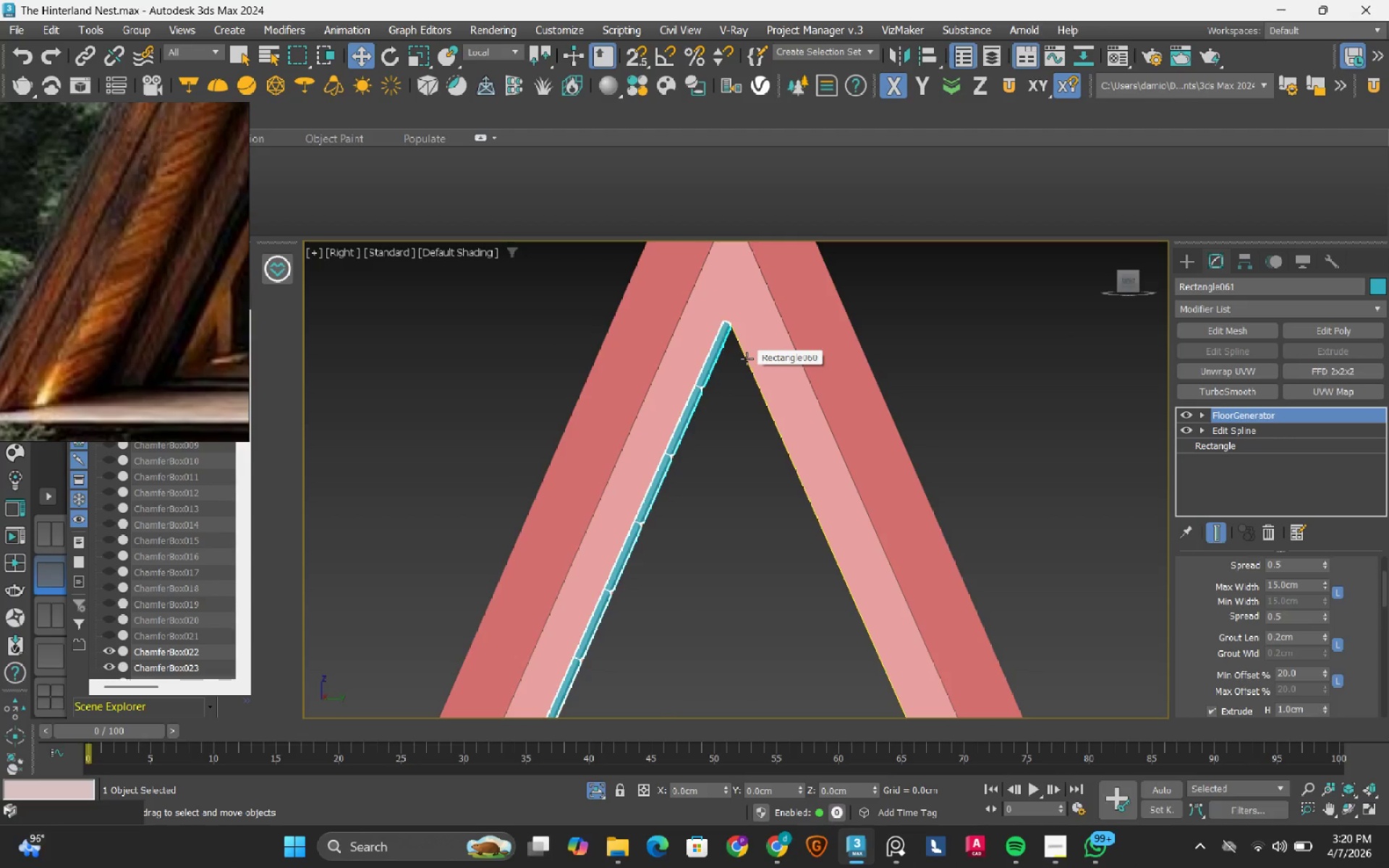 
hold_key(key=AltLeft, duration=1.5)
 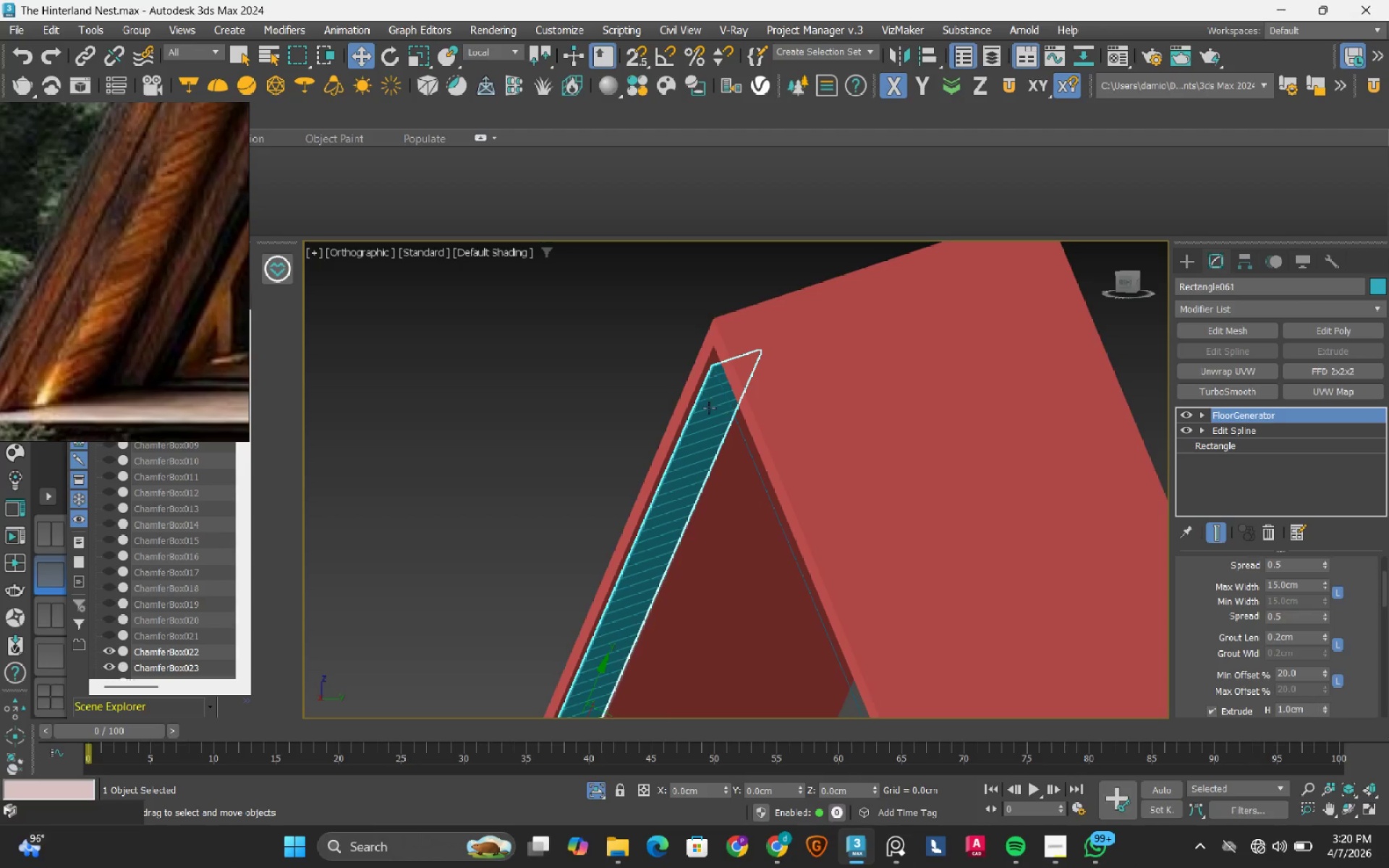 
scroll: coordinate [747, 359], scroll_direction: down, amount: 5.0
 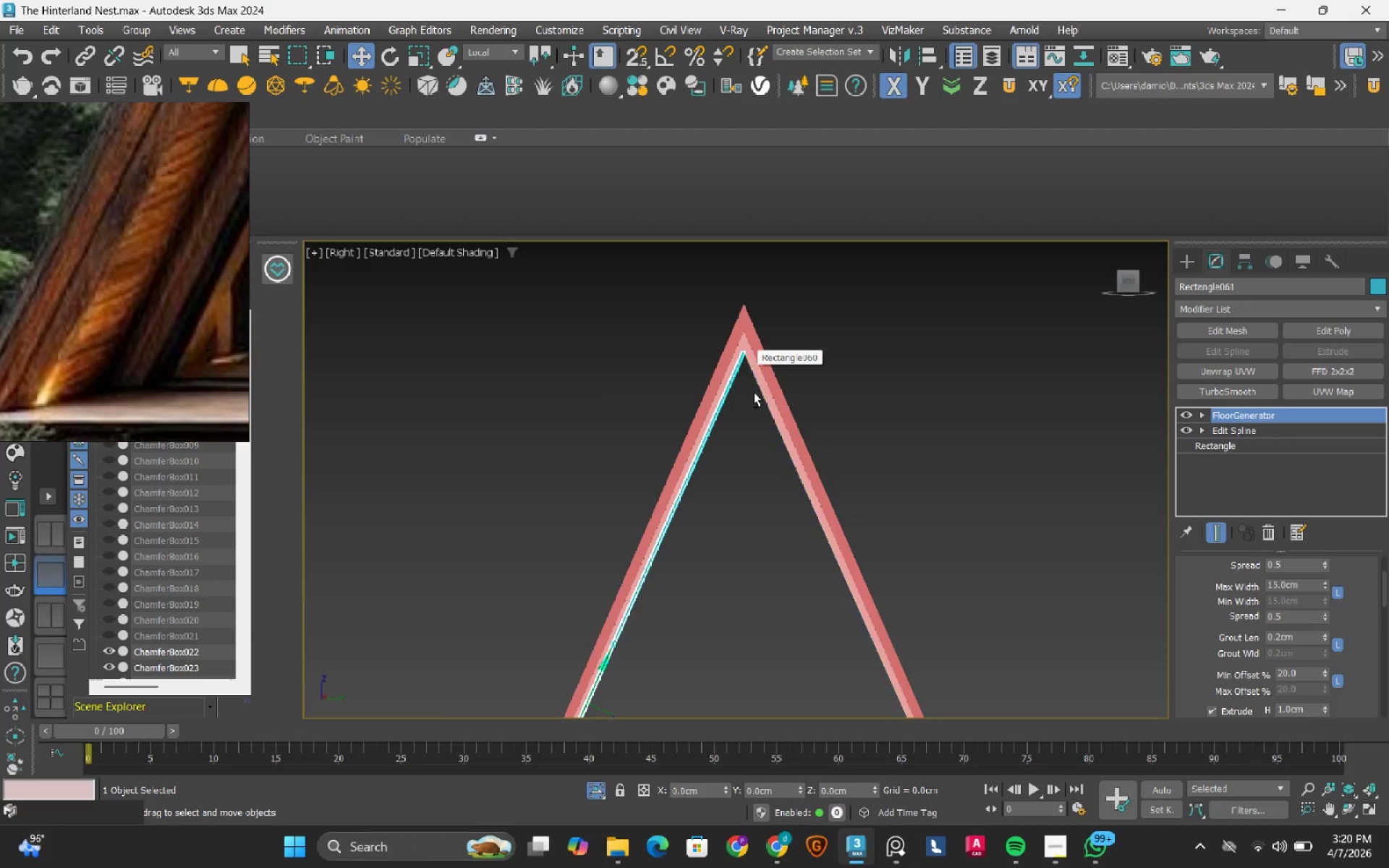 
key(Alt+AltLeft)
 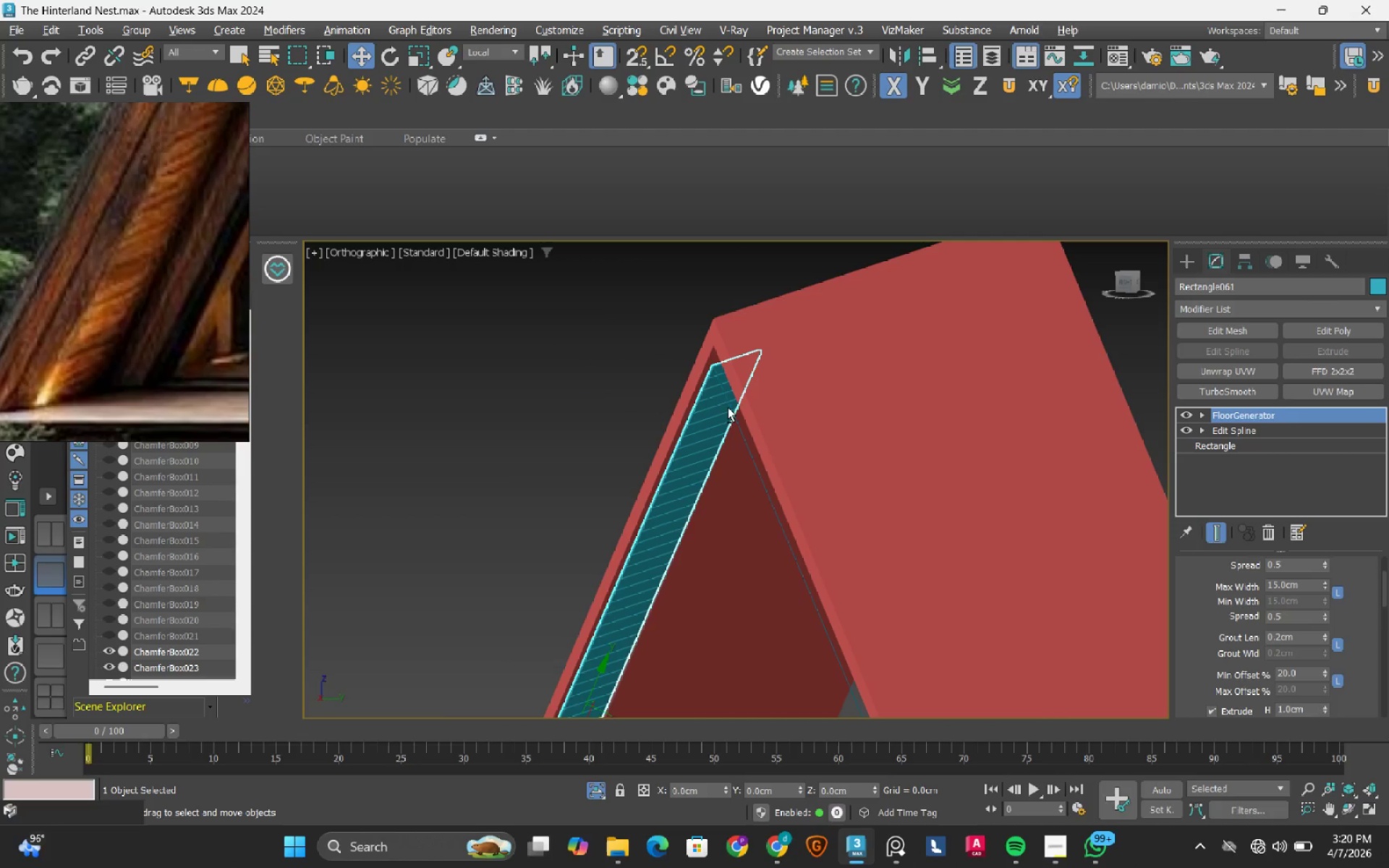 
key(Alt+AltLeft)
 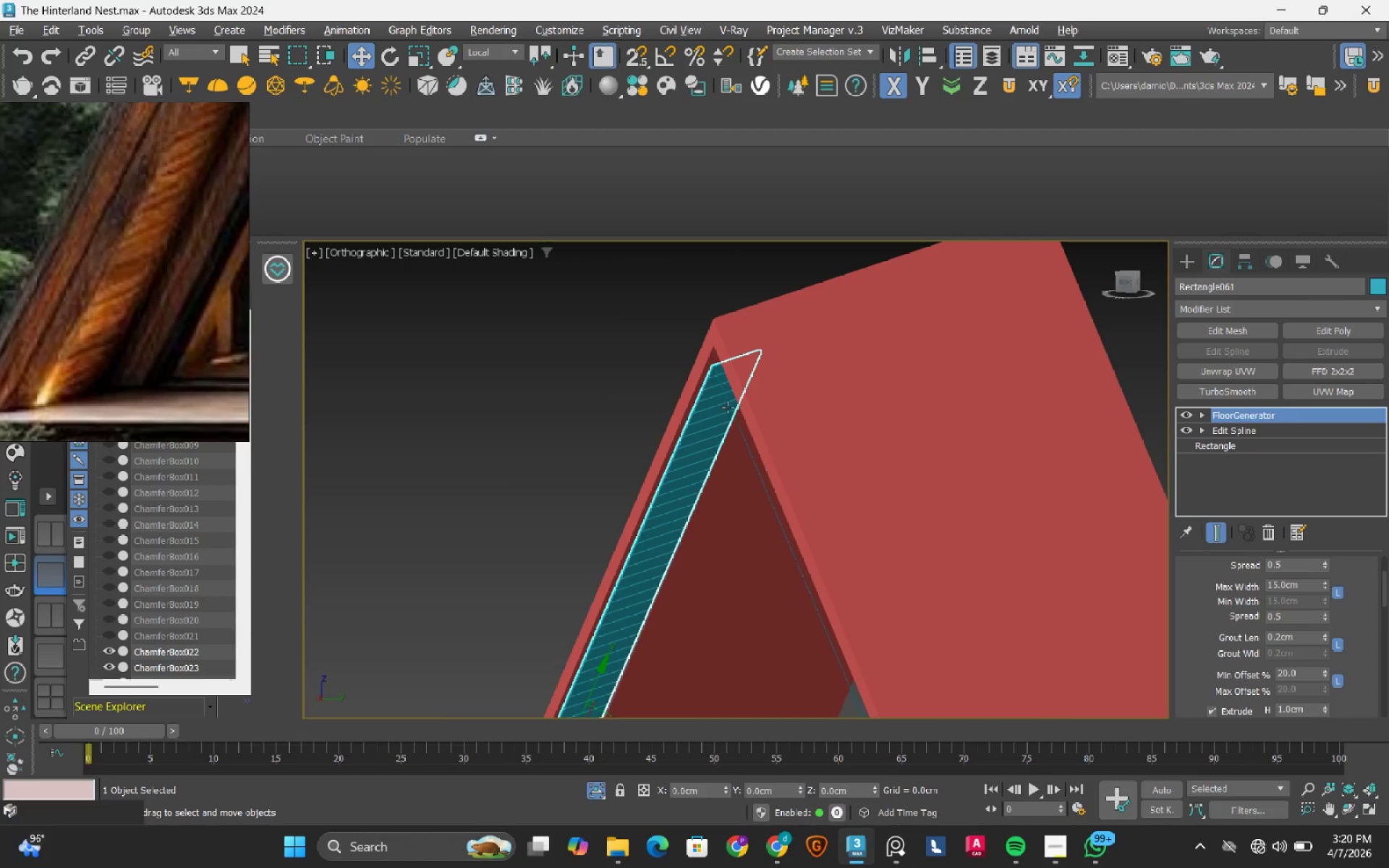 
key(Alt+AltLeft)
 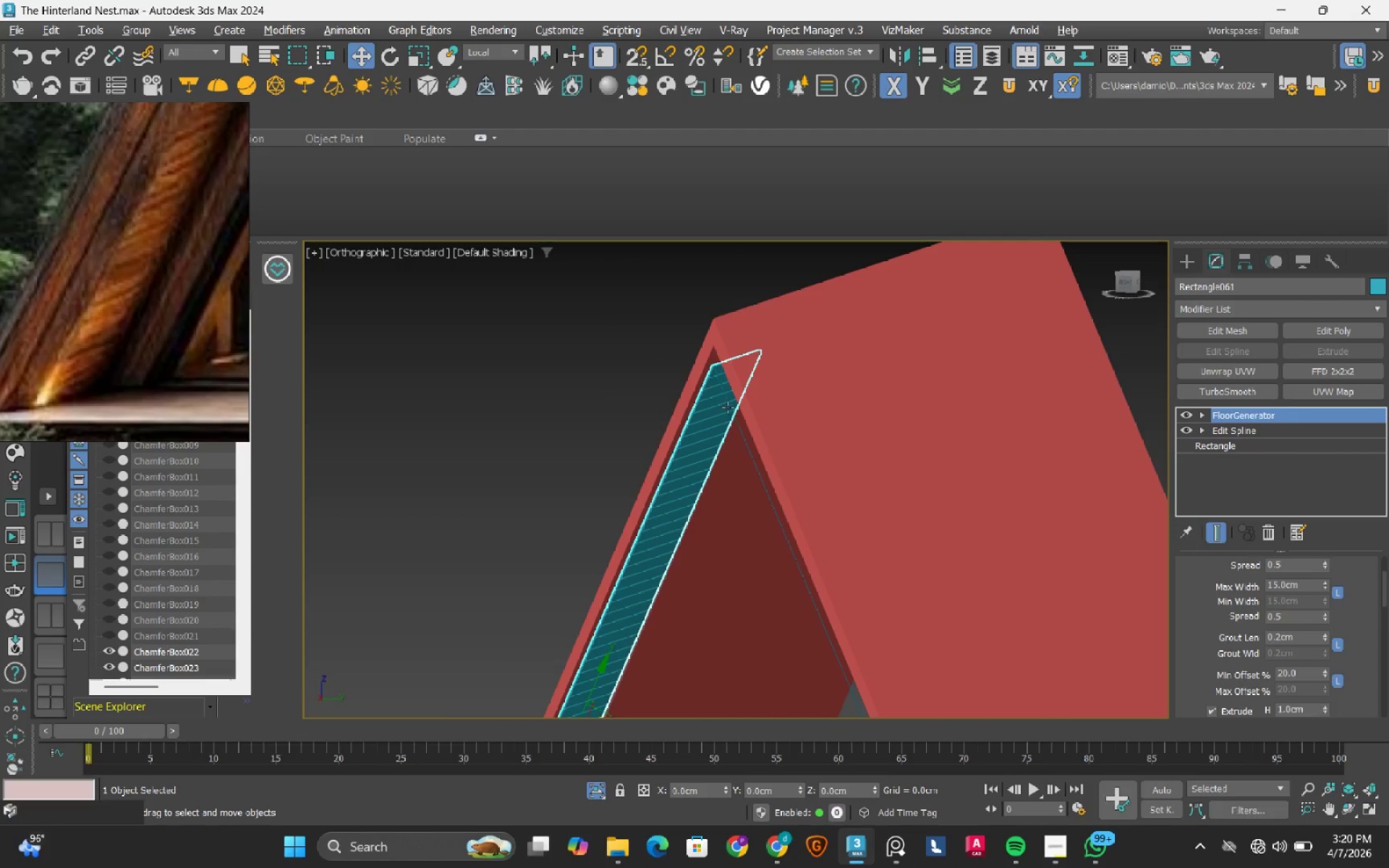 
key(Alt+AltLeft)
 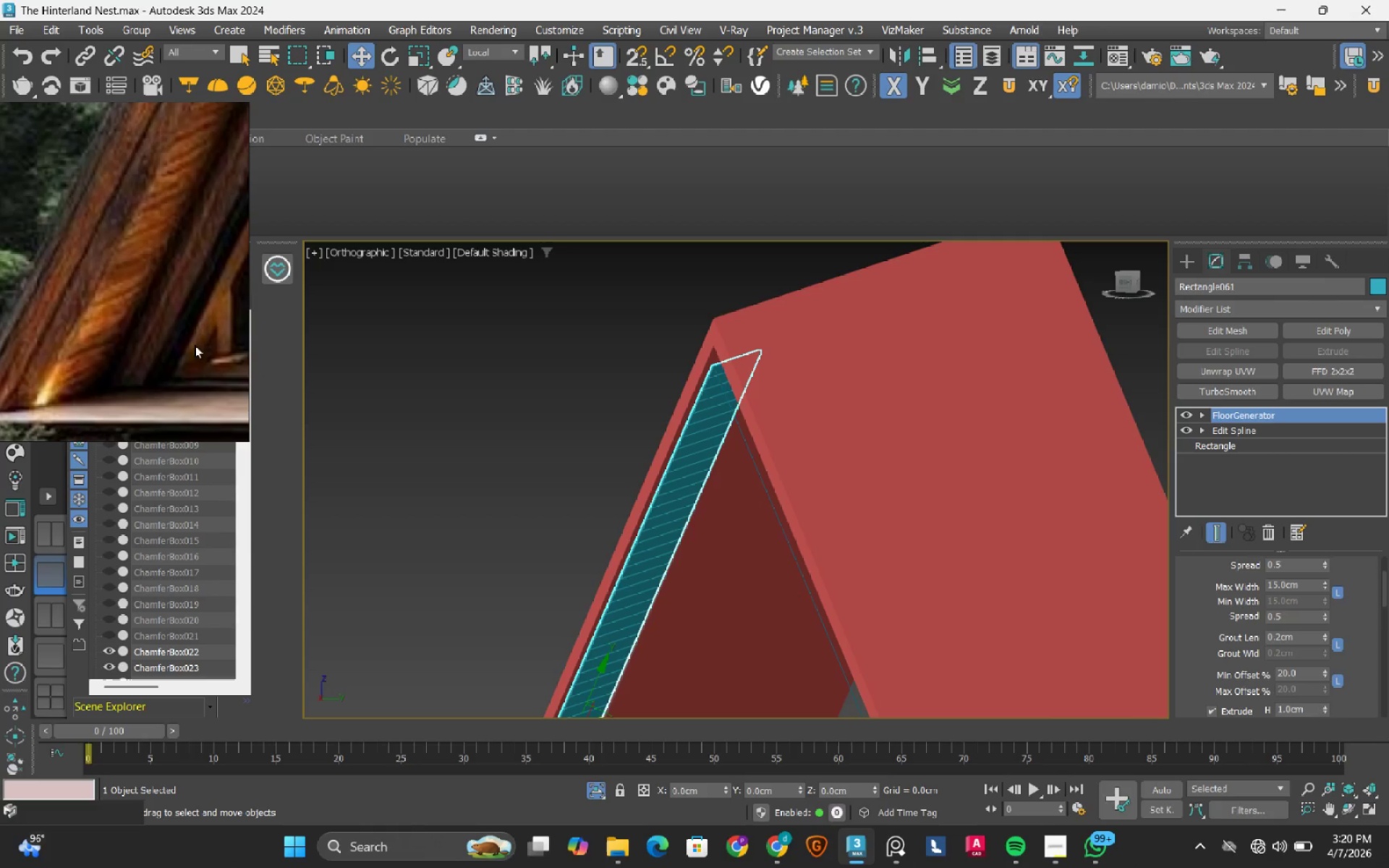 
scroll: coordinate [97, 265], scroll_direction: down, amount: 10.0
 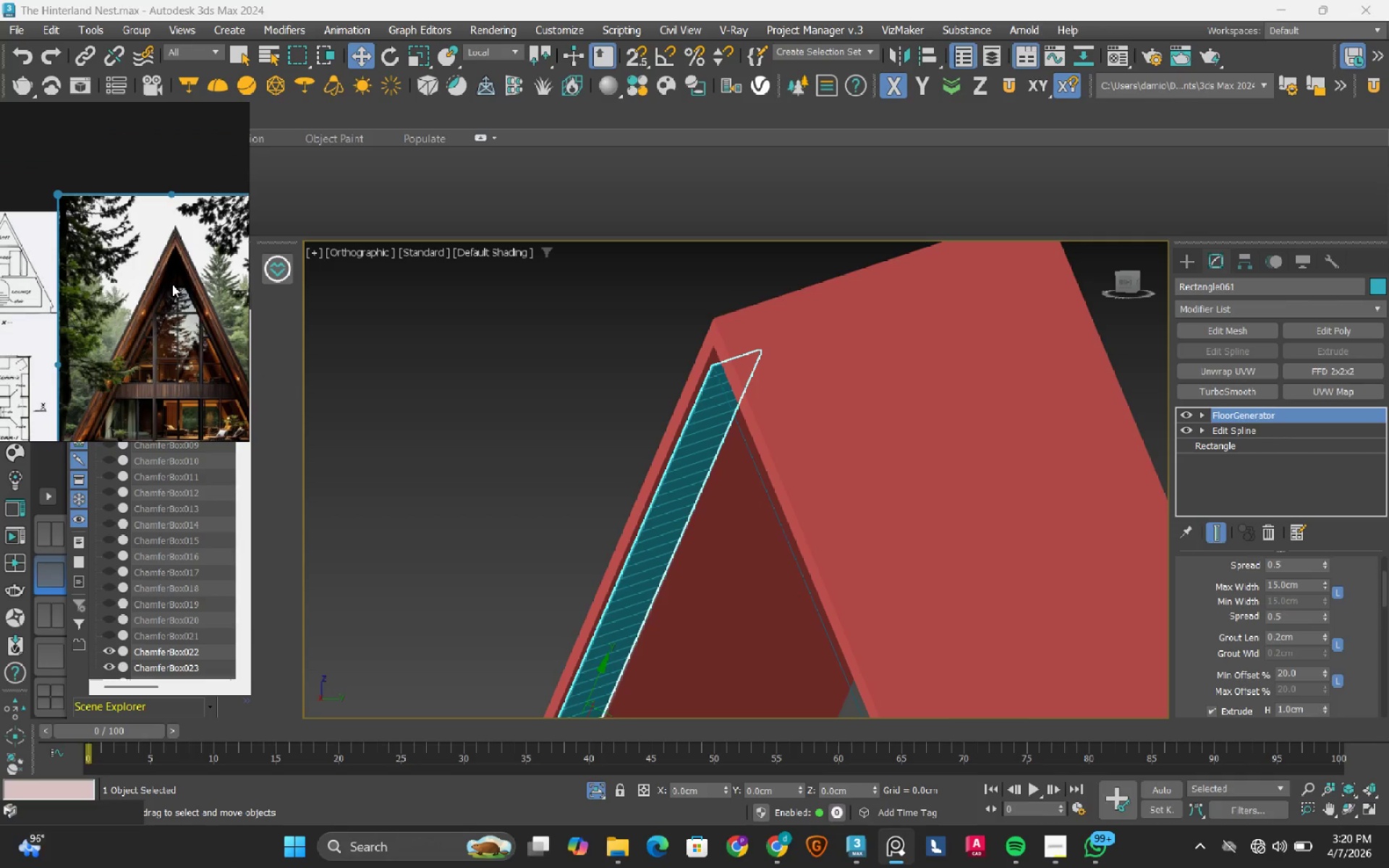 
scroll: coordinate [731, 362], scroll_direction: up, amount: 13.0
 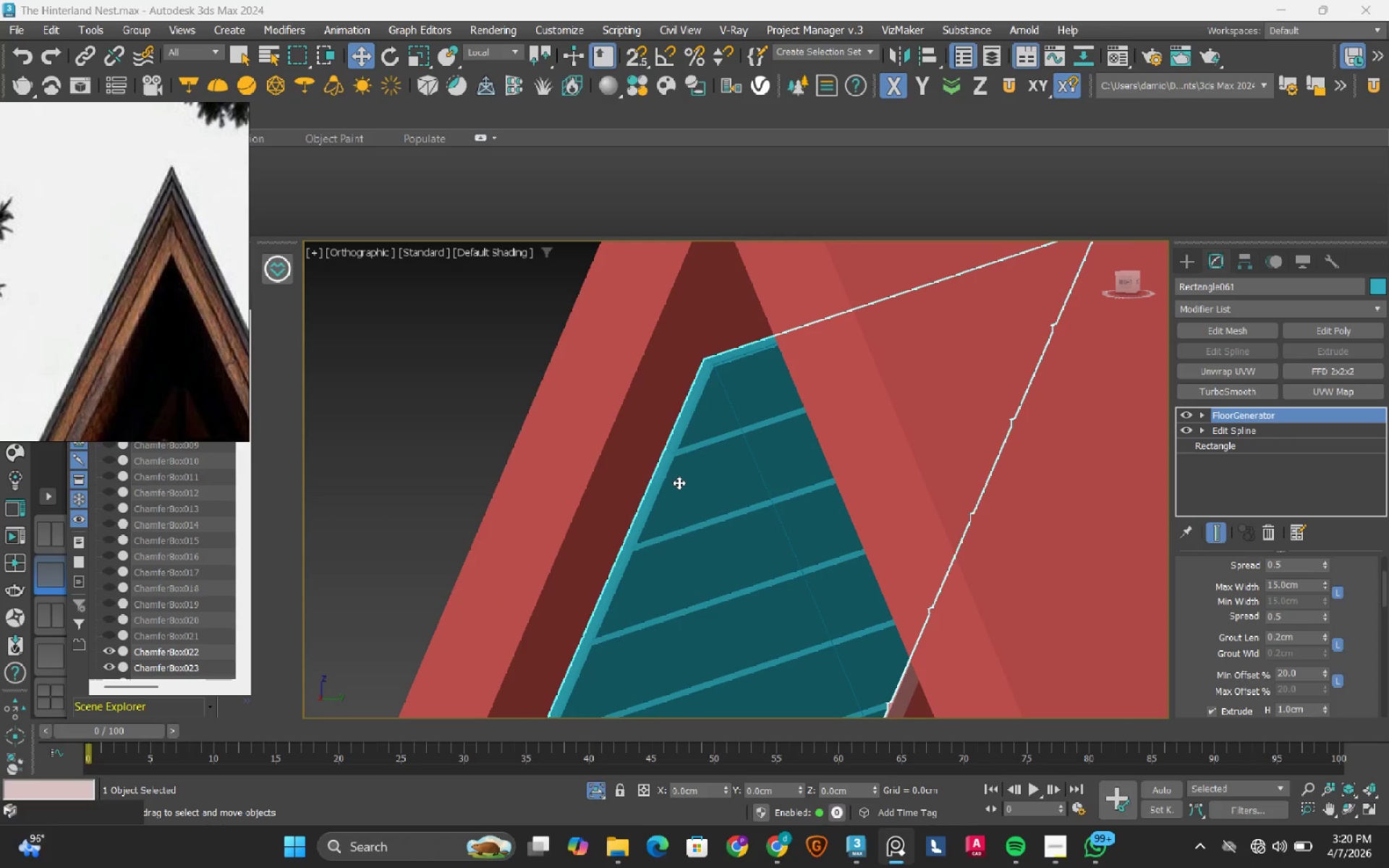 
scroll: coordinate [607, 492], scroll_direction: down, amount: 5.0
 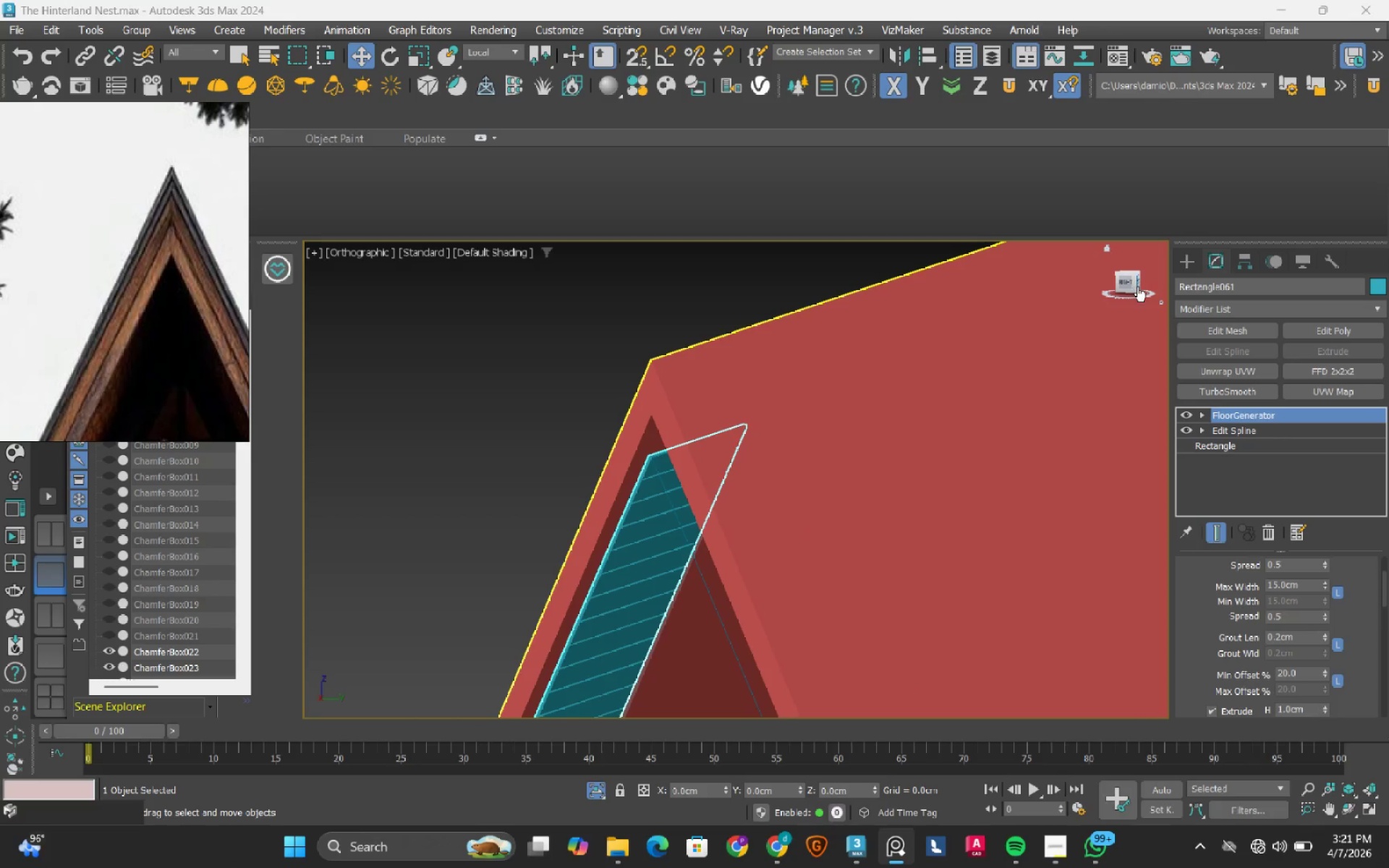 
left_click([1137, 286])
 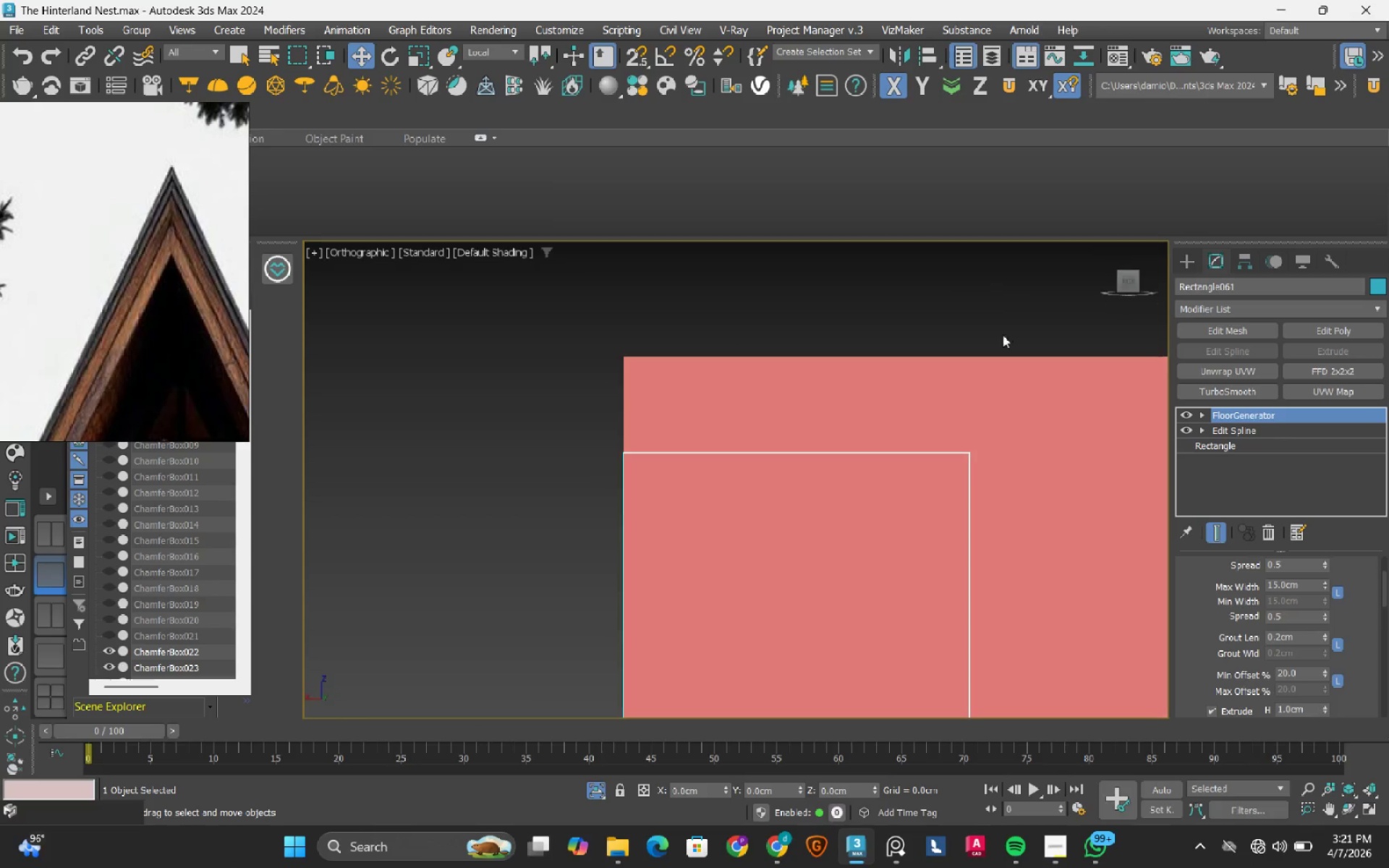 
scroll: coordinate [878, 402], scroll_direction: down, amount: 4.0
 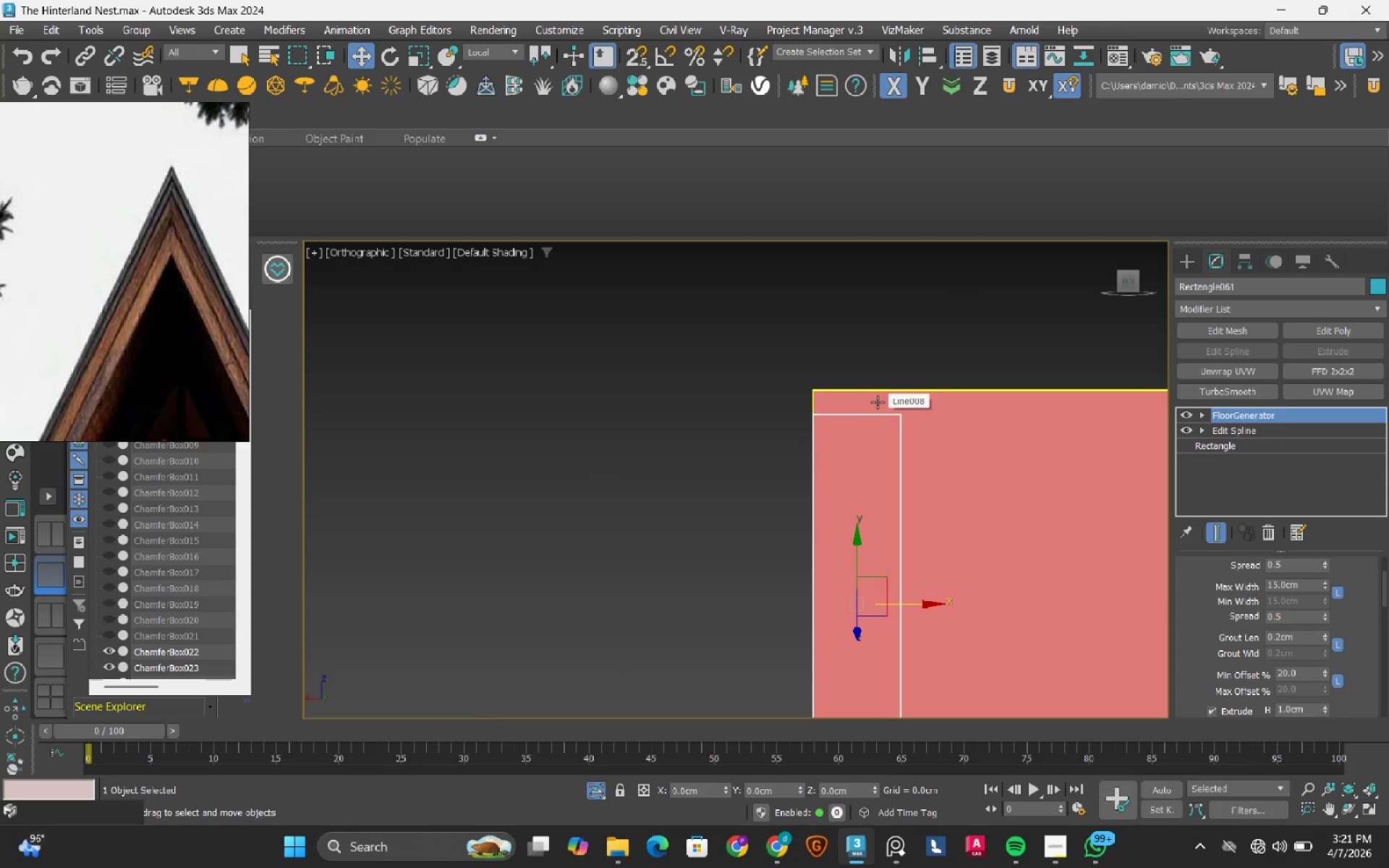 
key(F3)
 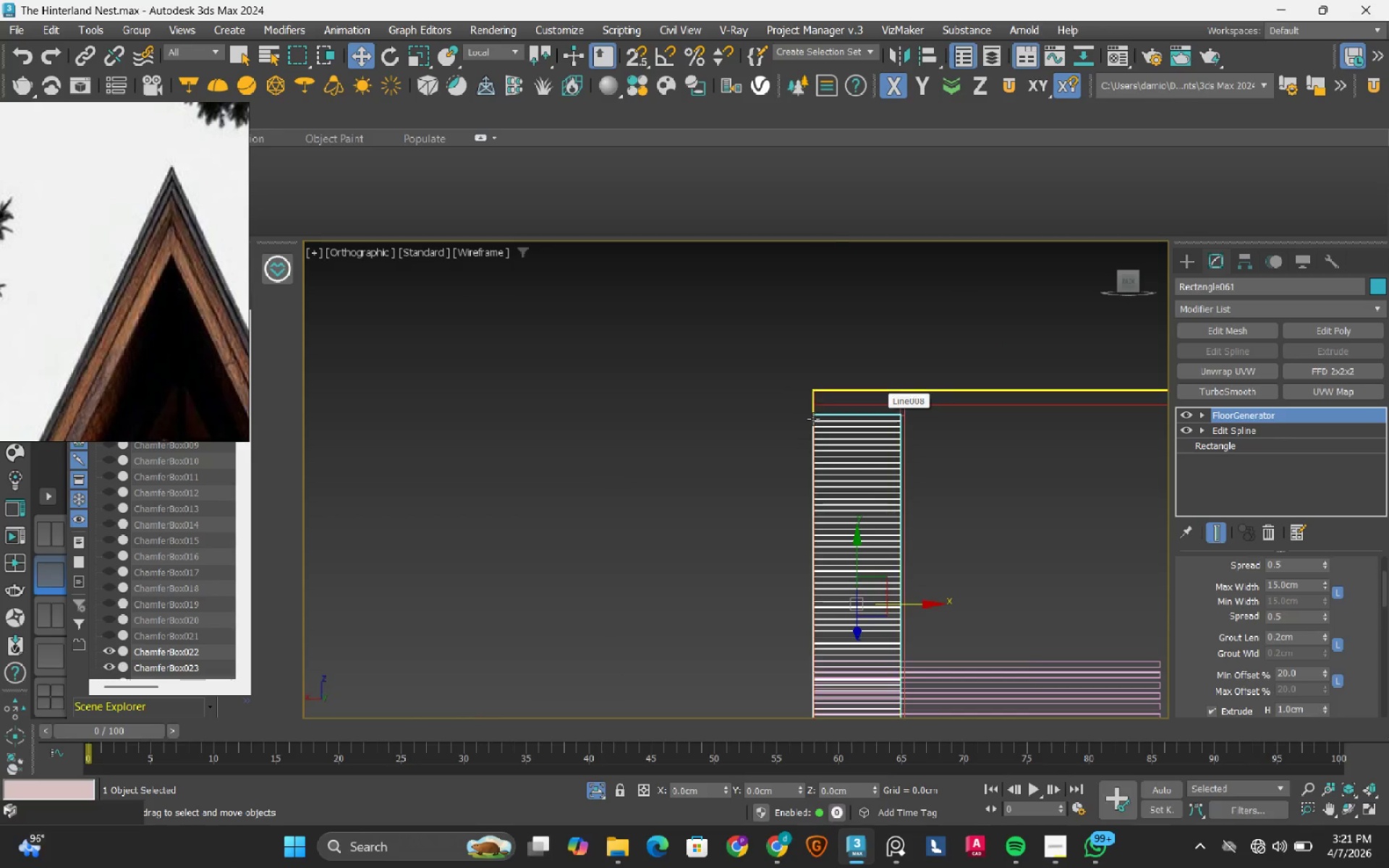 
scroll: coordinate [813, 419], scroll_direction: up, amount: 4.0
 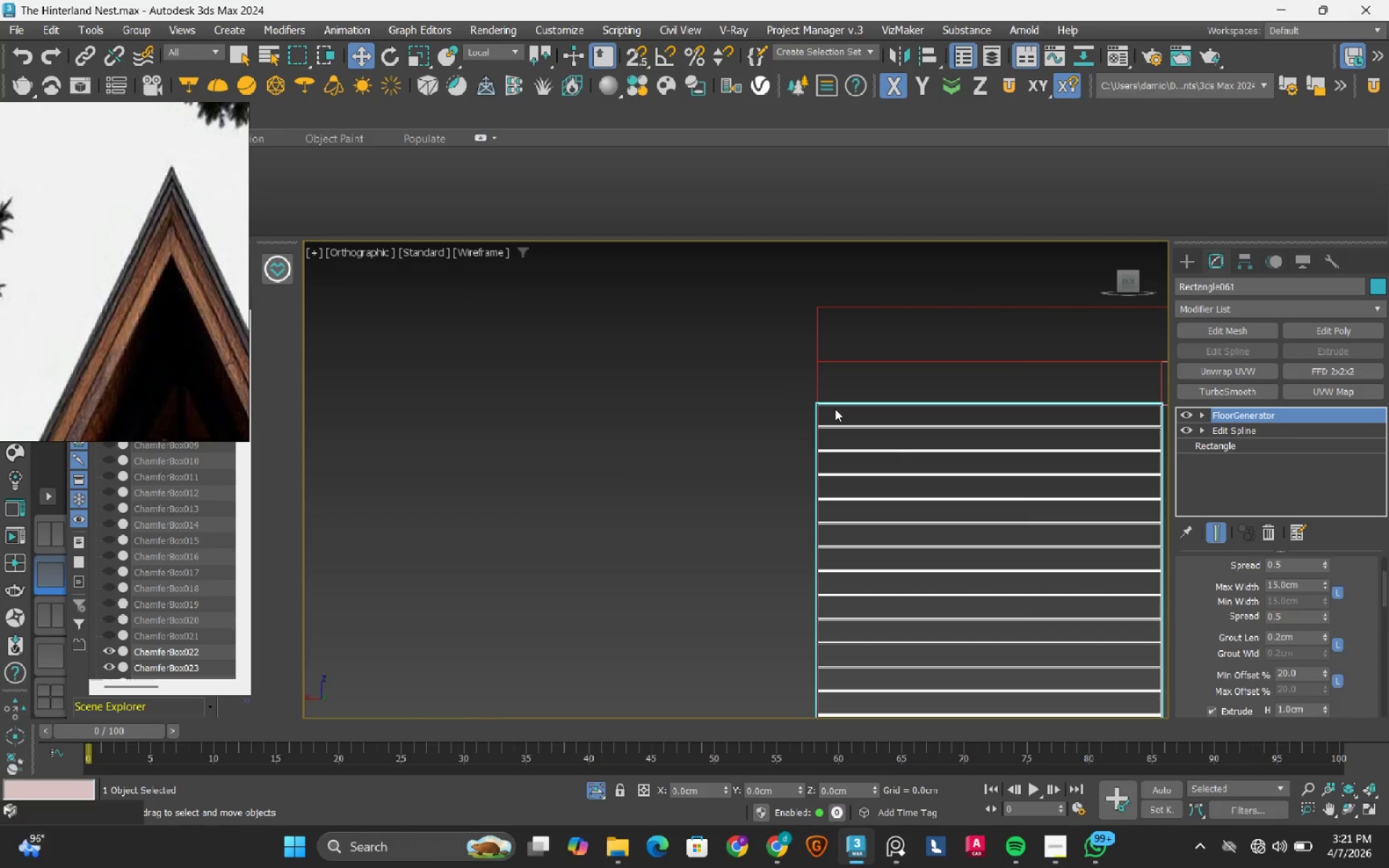 
scroll: coordinate [857, 395], scroll_direction: down, amount: 7.0
 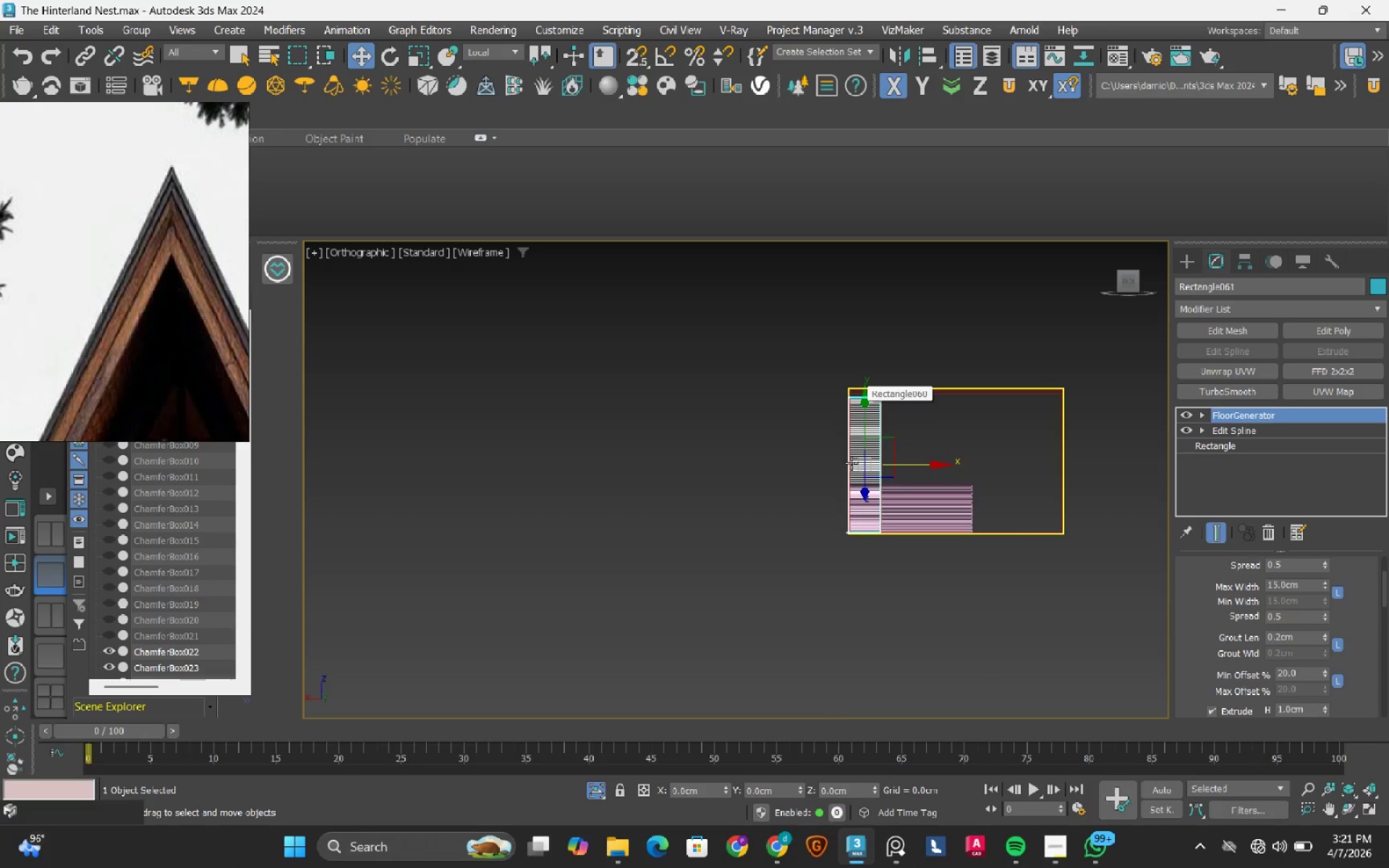 
scroll: coordinate [831, 597], scroll_direction: up, amount: 11.0
 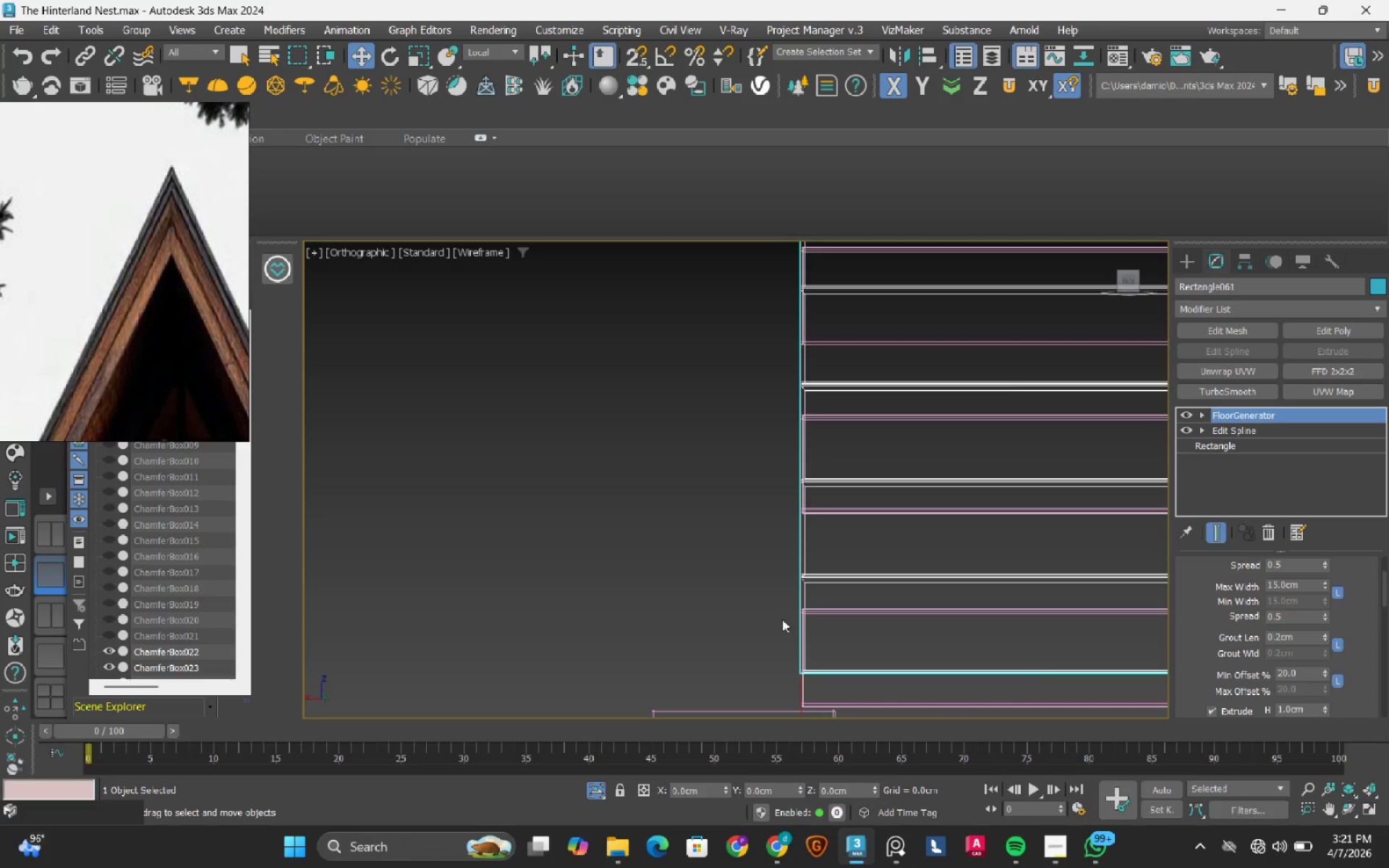 
scroll: coordinate [778, 618], scroll_direction: down, amount: 7.0
 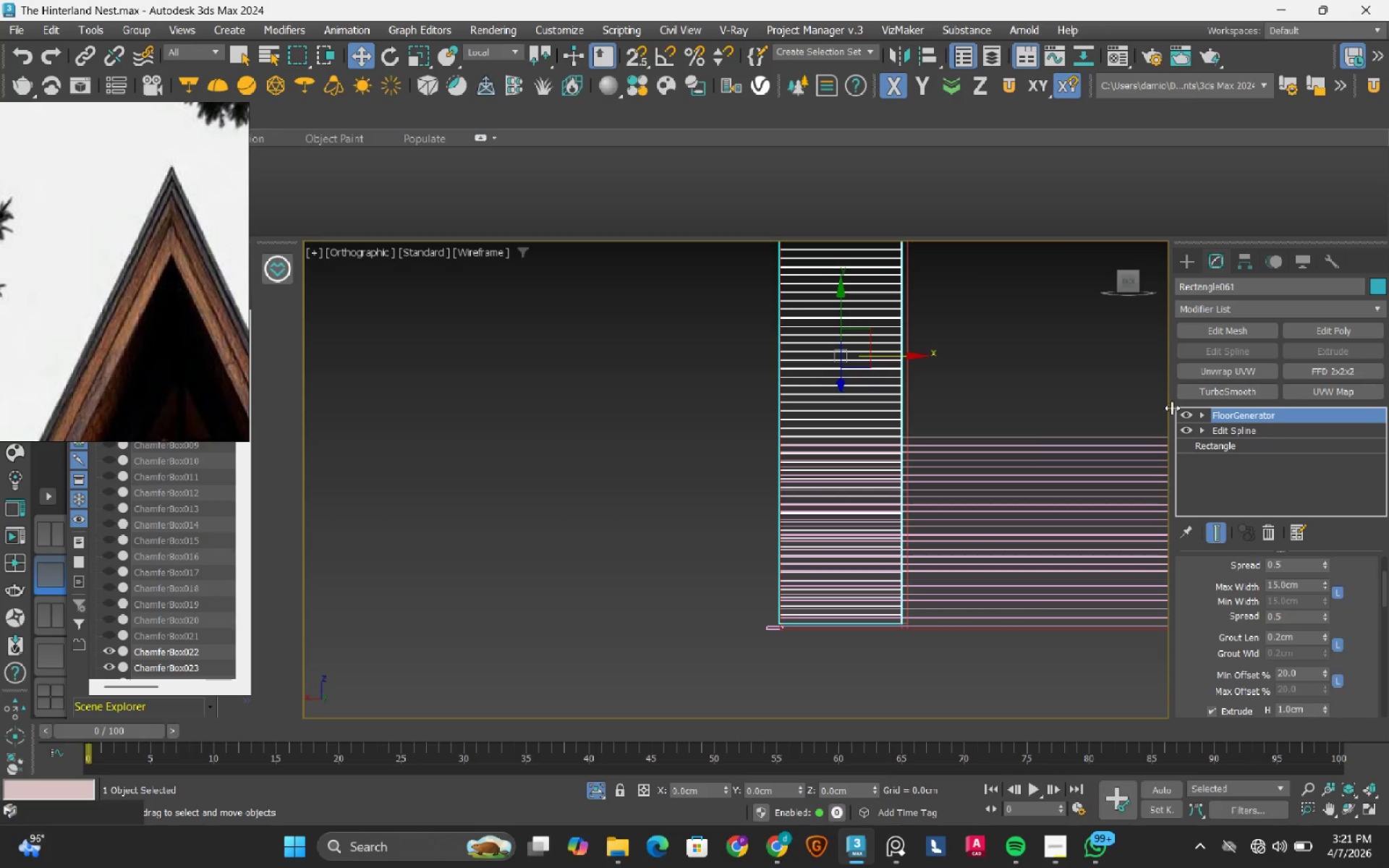 
left_click([1183, 412])
 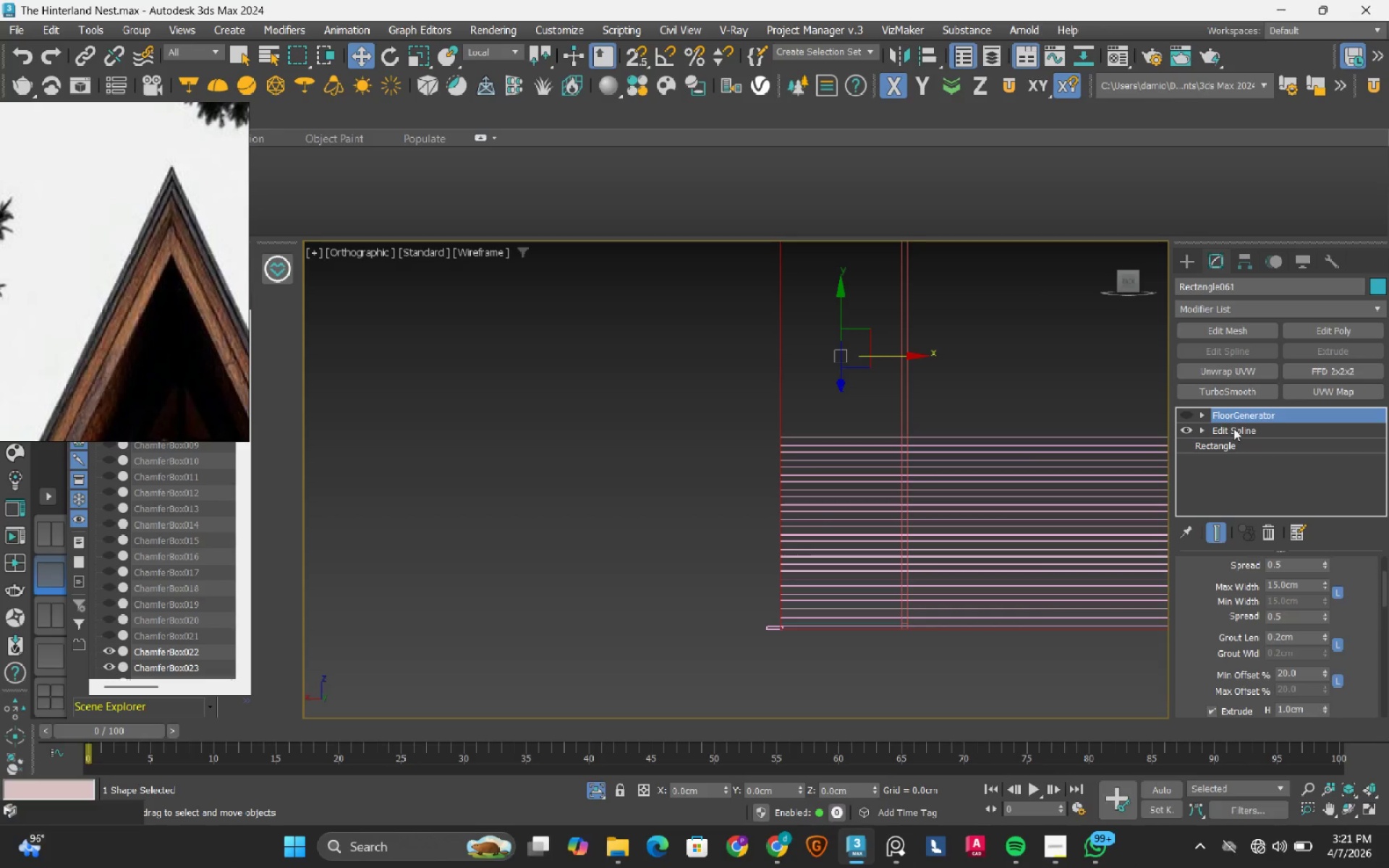 
left_click([1234, 428])
 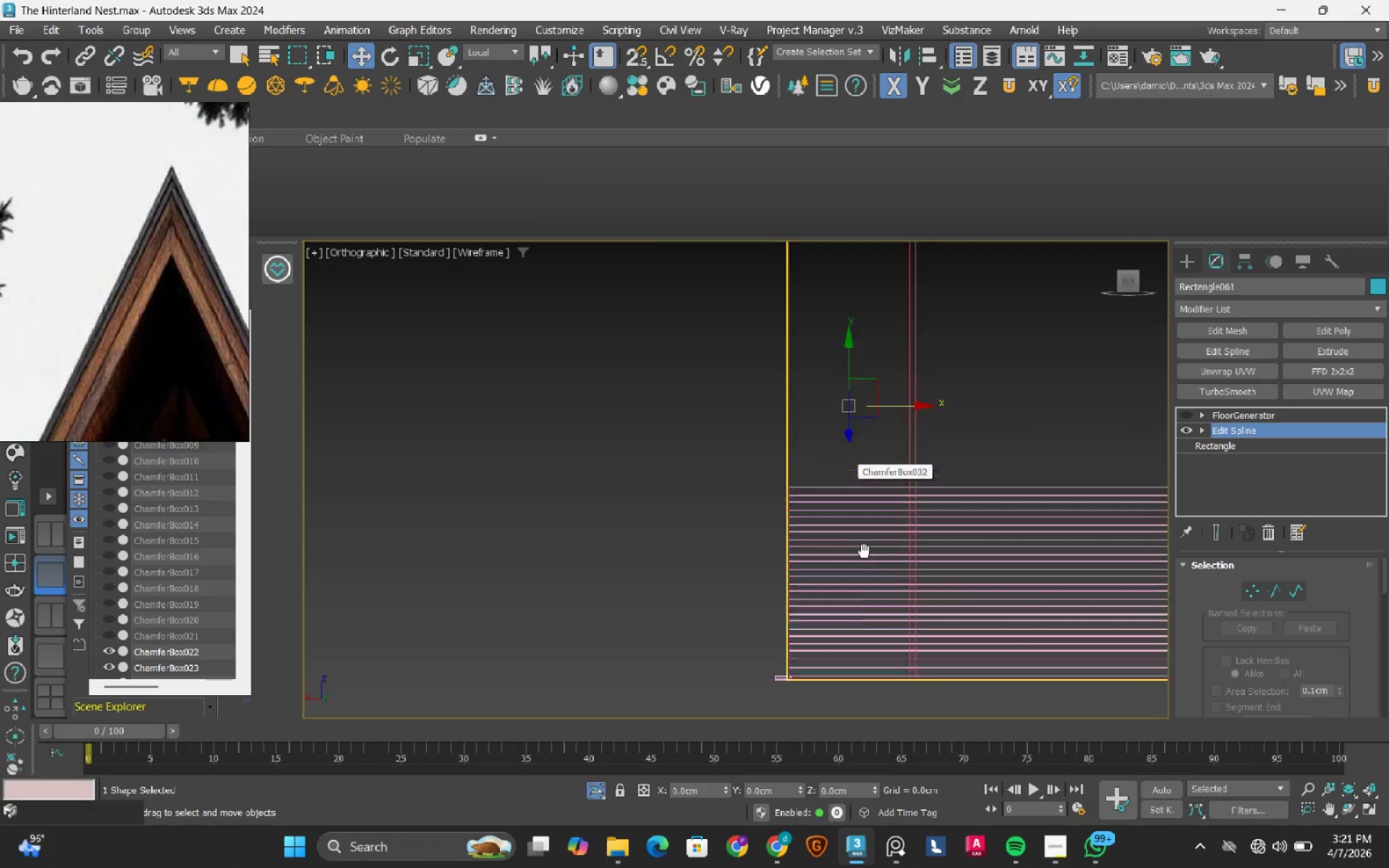 
key(1)
 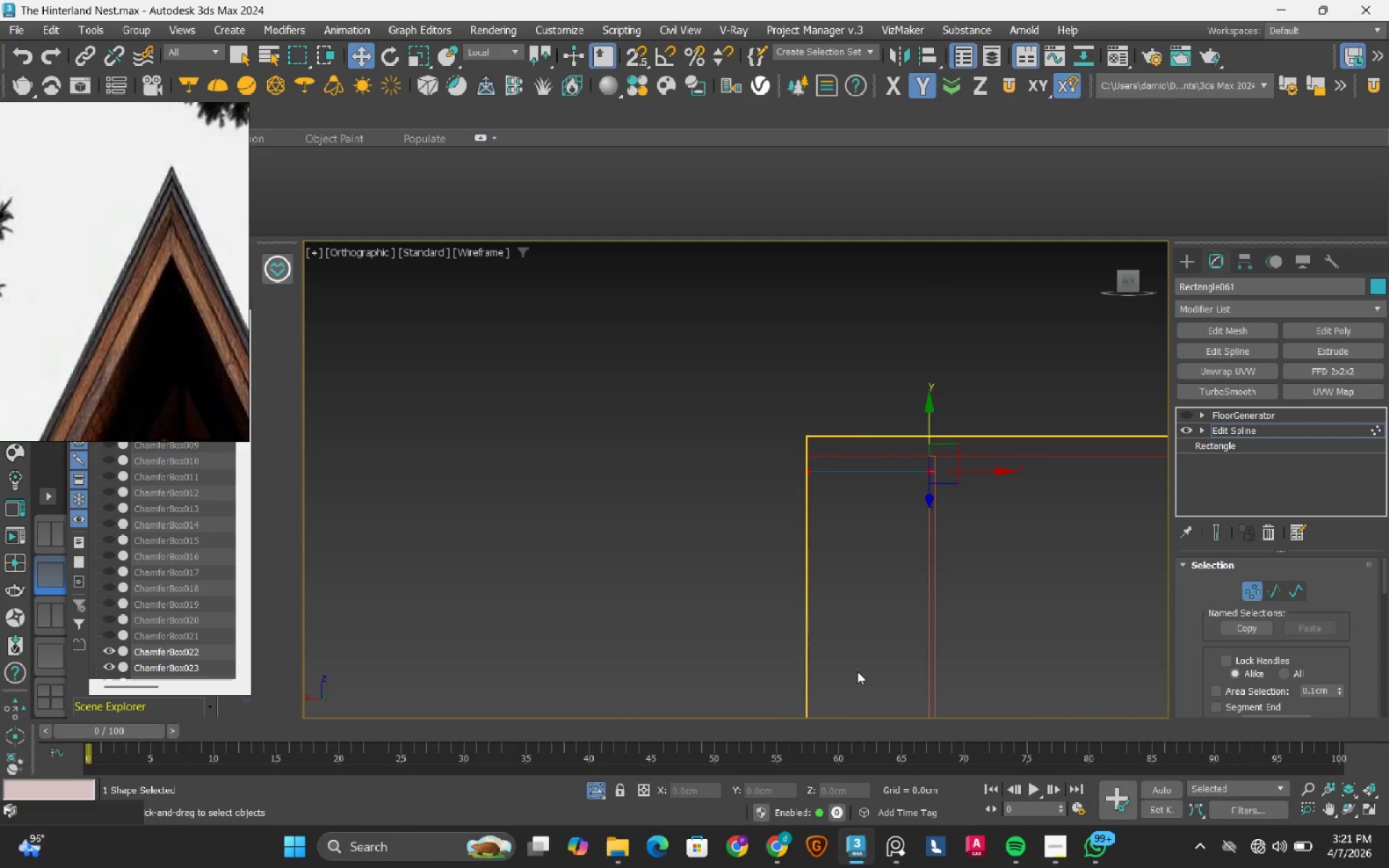 
scroll: coordinate [858, 435], scroll_direction: up, amount: 3.0
 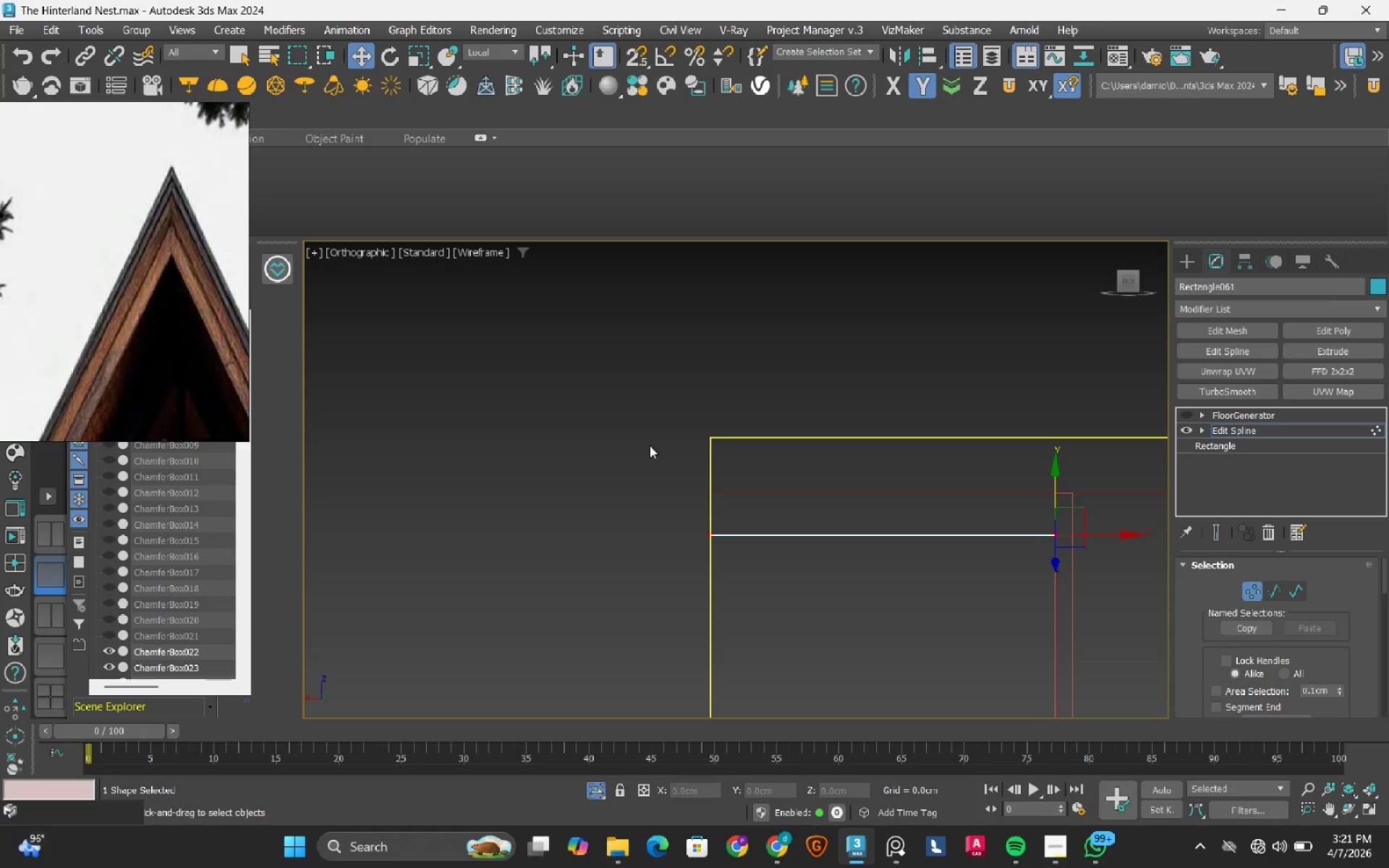 
left_click_drag(start_coordinate=[645, 445], to_coordinate=[1115, 599])
 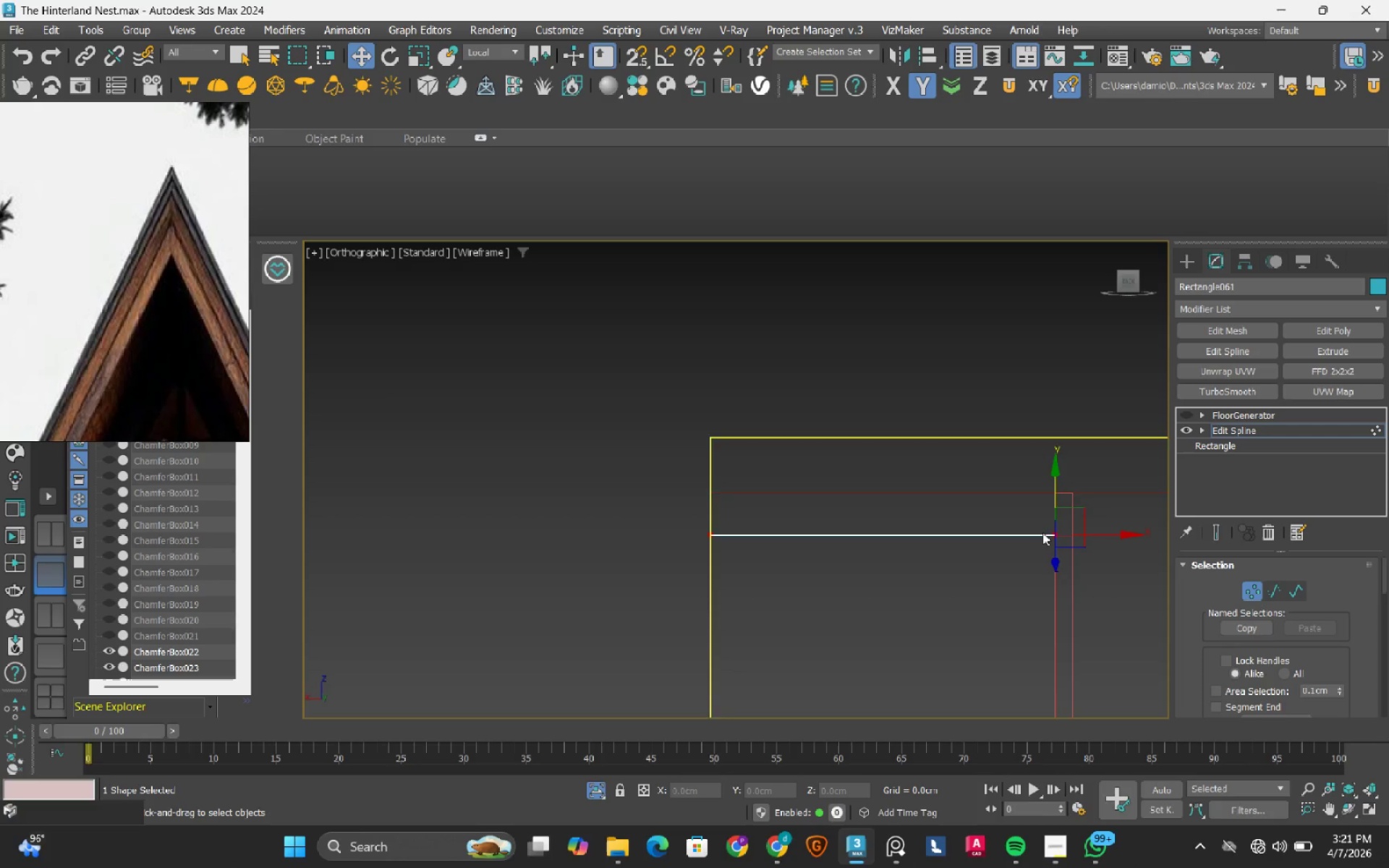 
scroll: coordinate [1042, 532], scroll_direction: up, amount: 2.0
 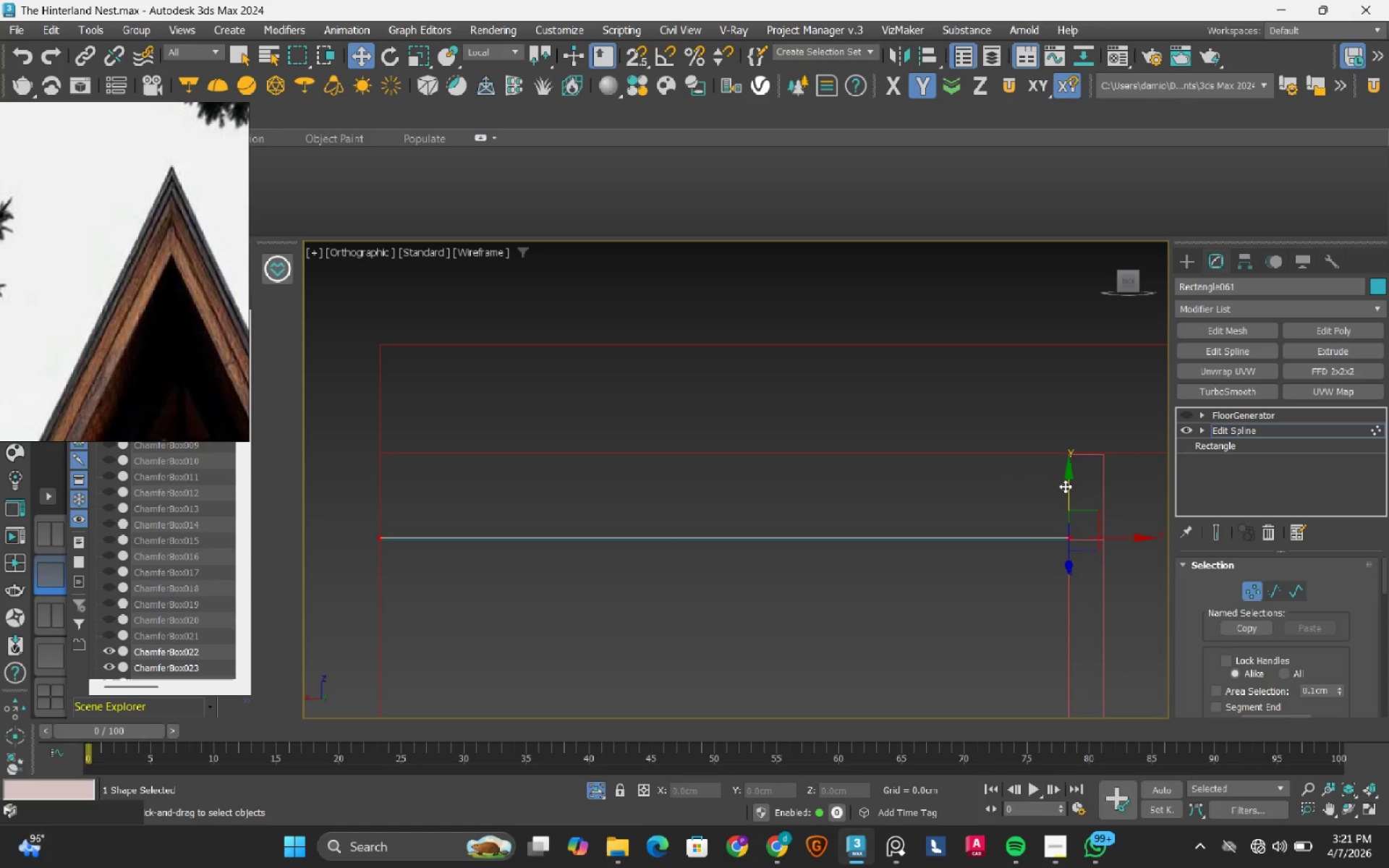 
wait(9.38)
 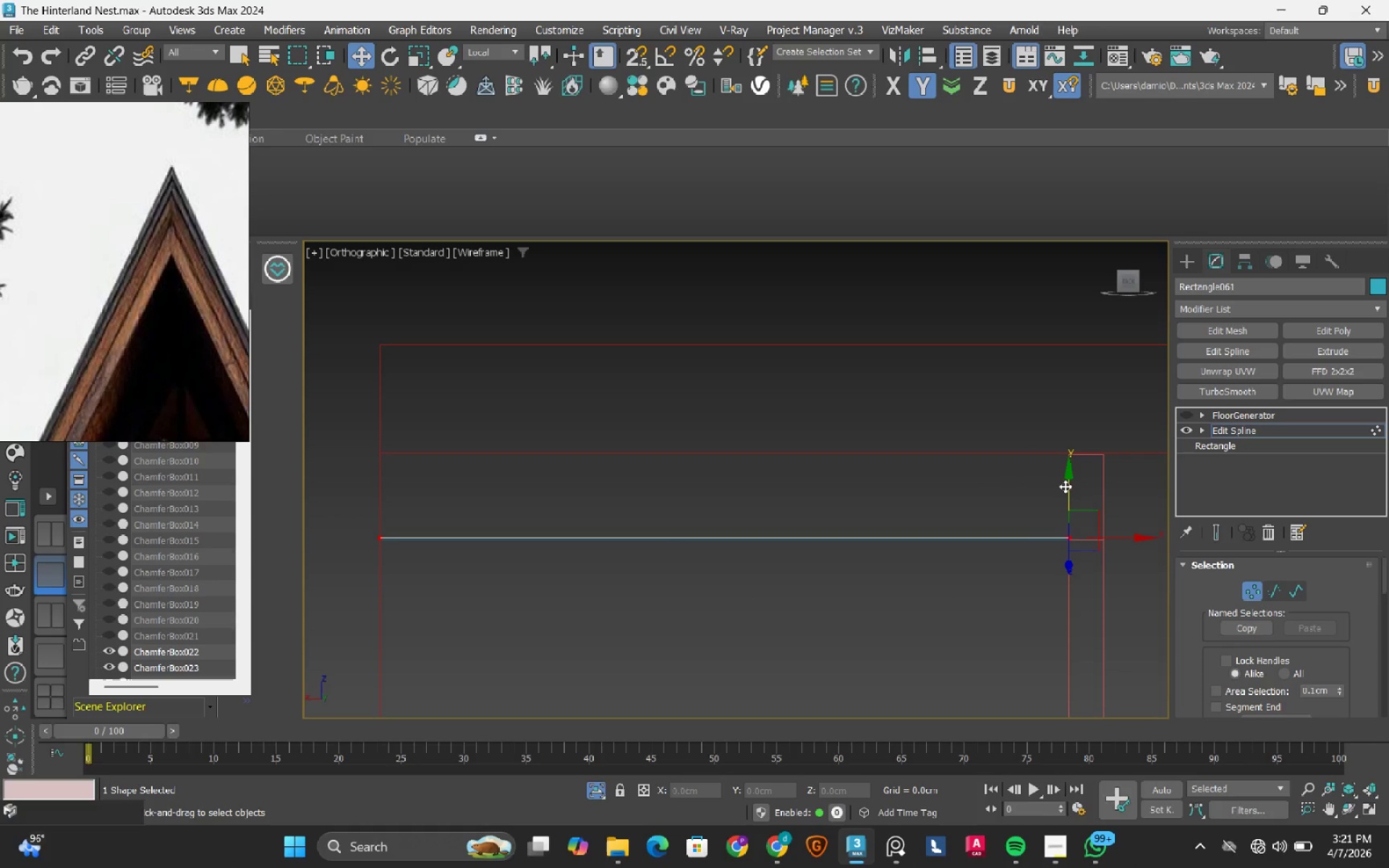 
left_click([1113, 283])
 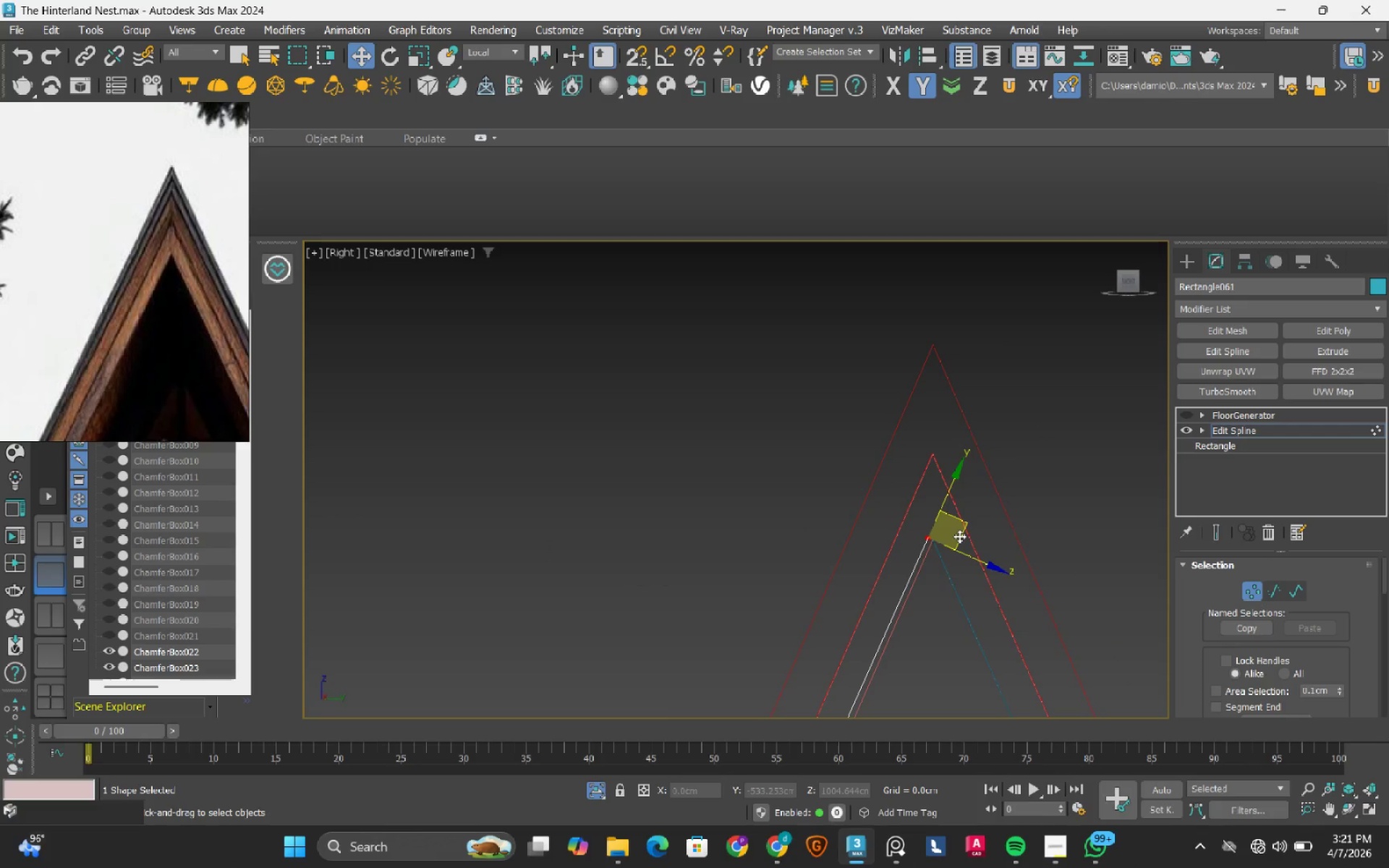 
scroll: coordinate [917, 529], scroll_direction: up, amount: 4.0
 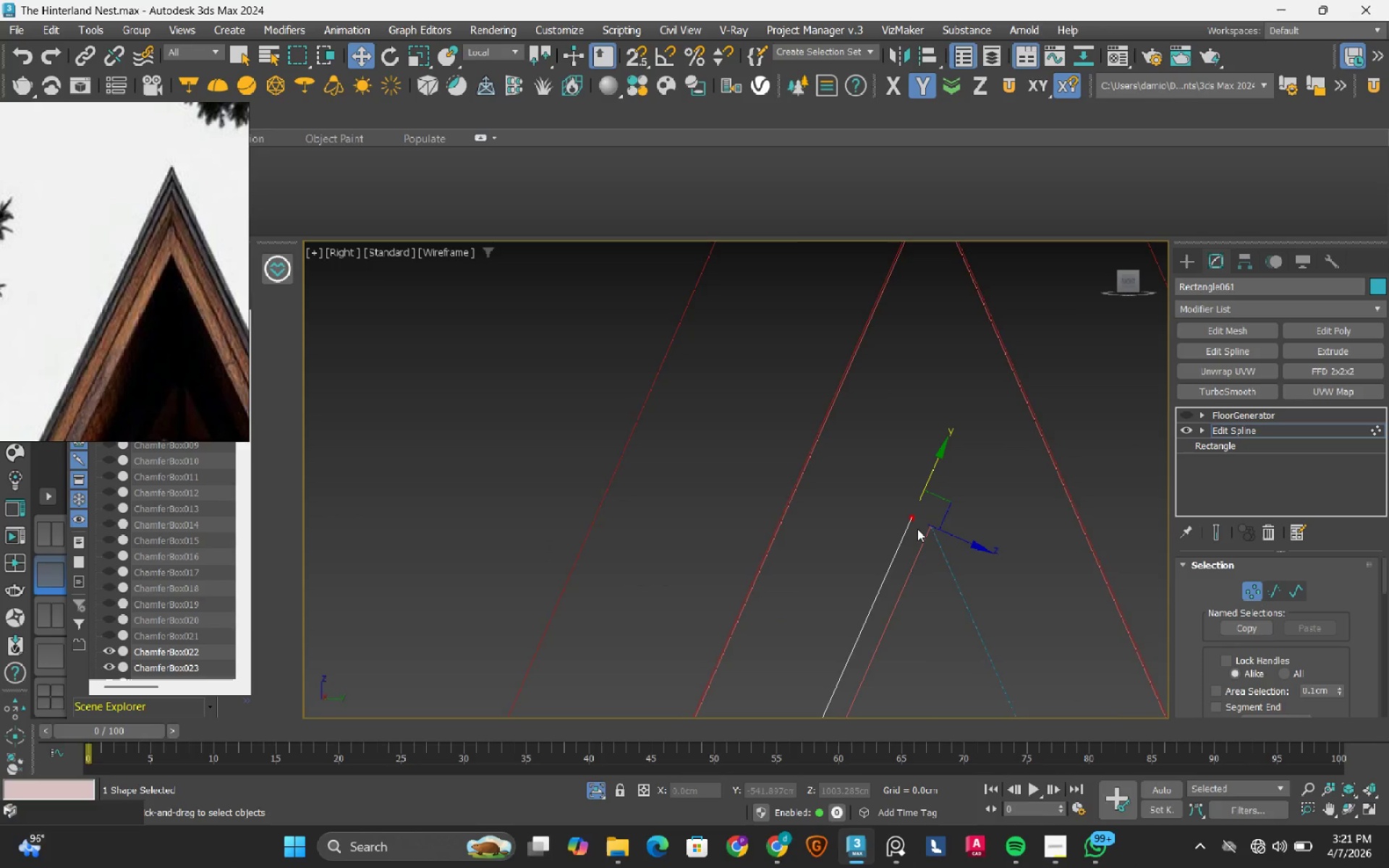 
scroll: coordinate [917, 529], scroll_direction: down, amount: 13.0
 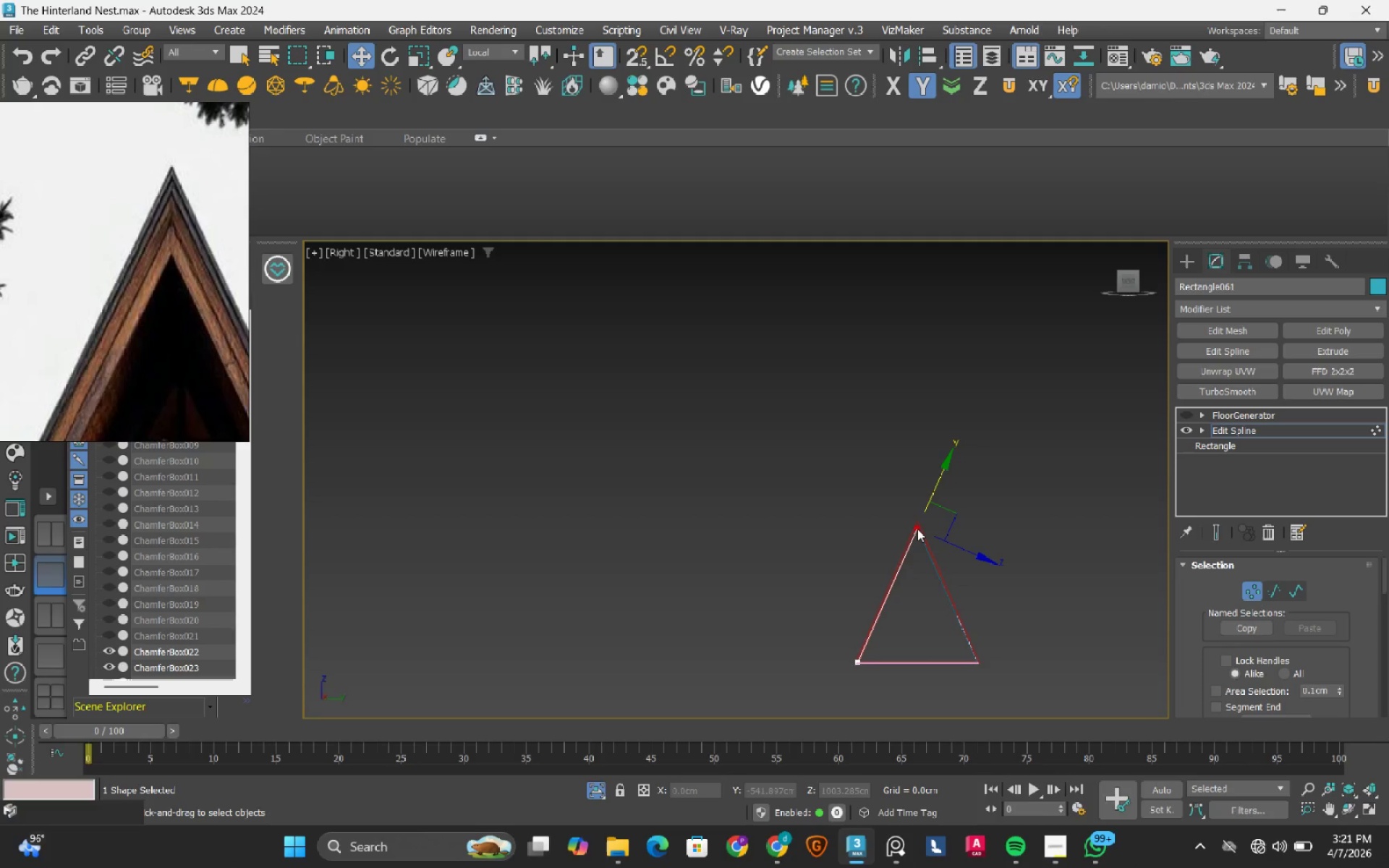 
wait(7.33)
 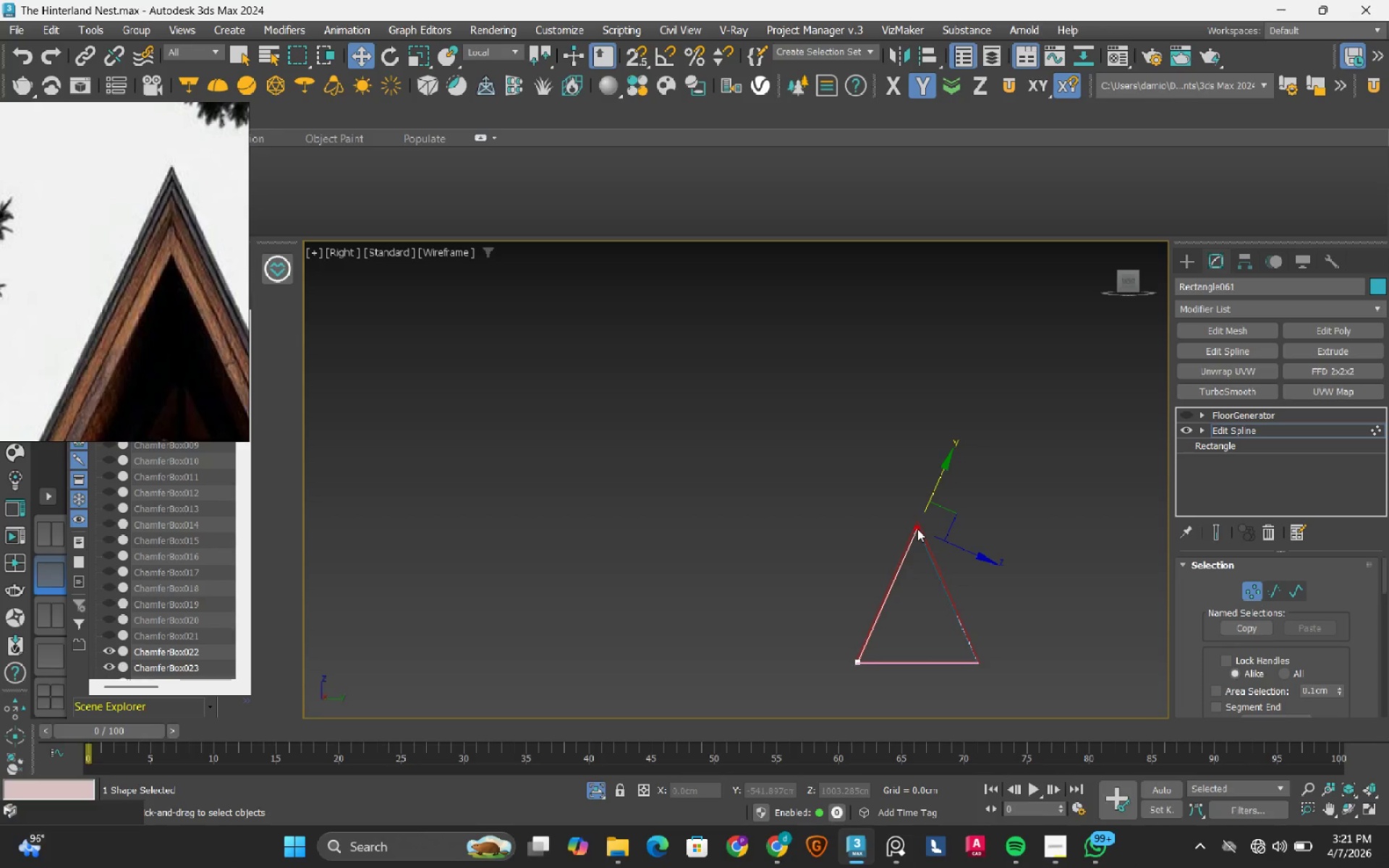 
left_click([593, 791])
 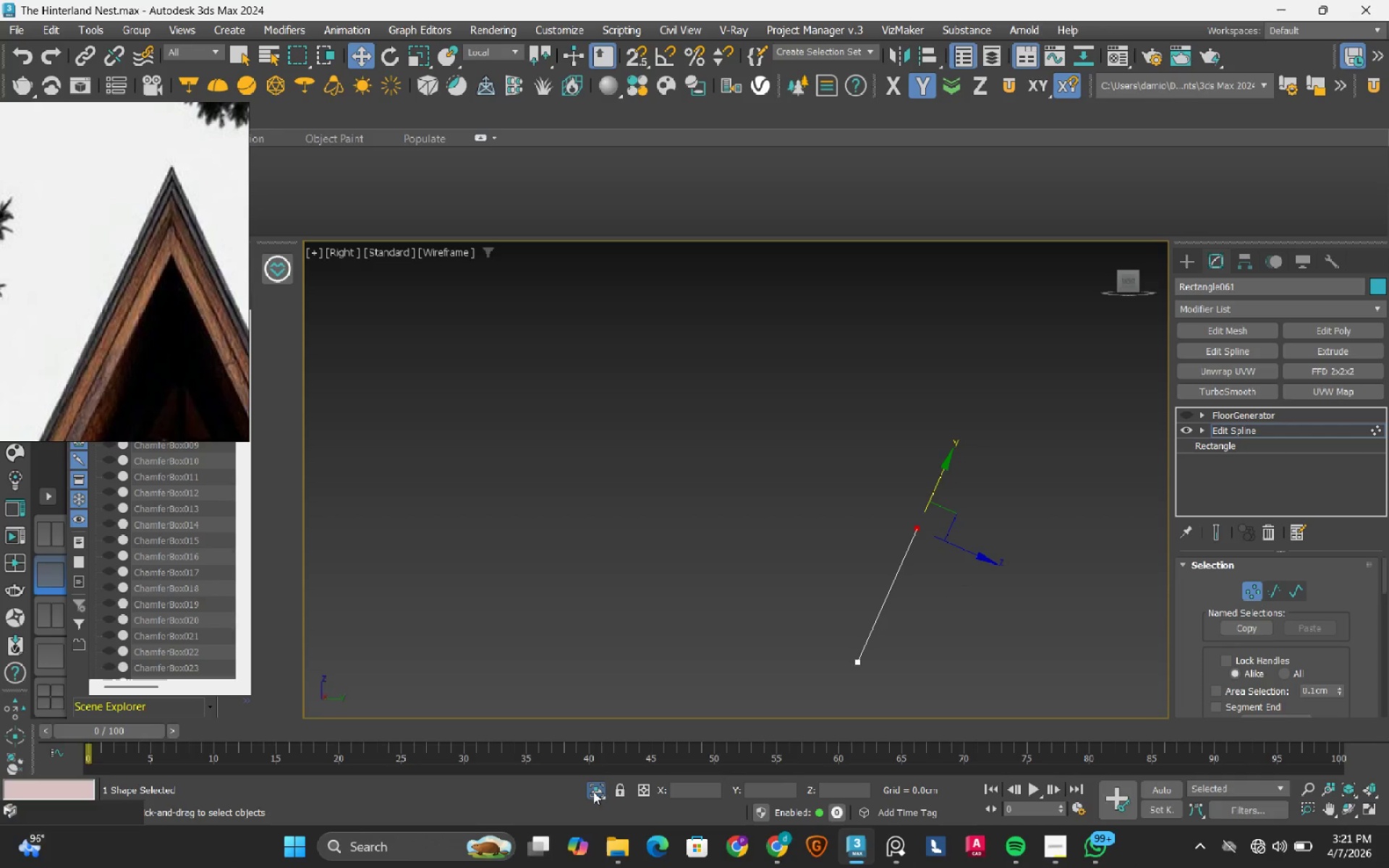 
left_click([593, 791])
 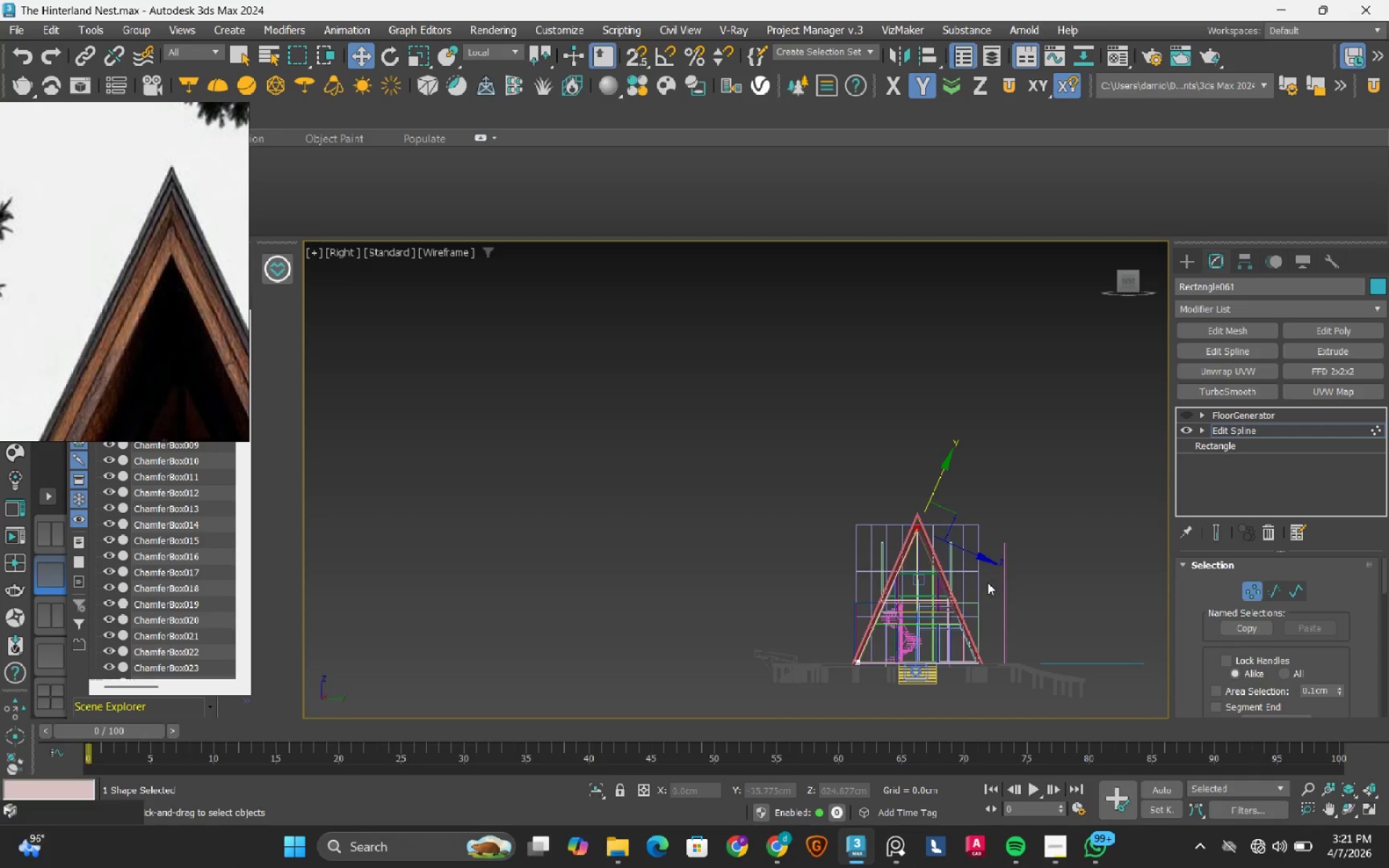 
scroll: coordinate [910, 443], scroll_direction: up, amount: 10.0
 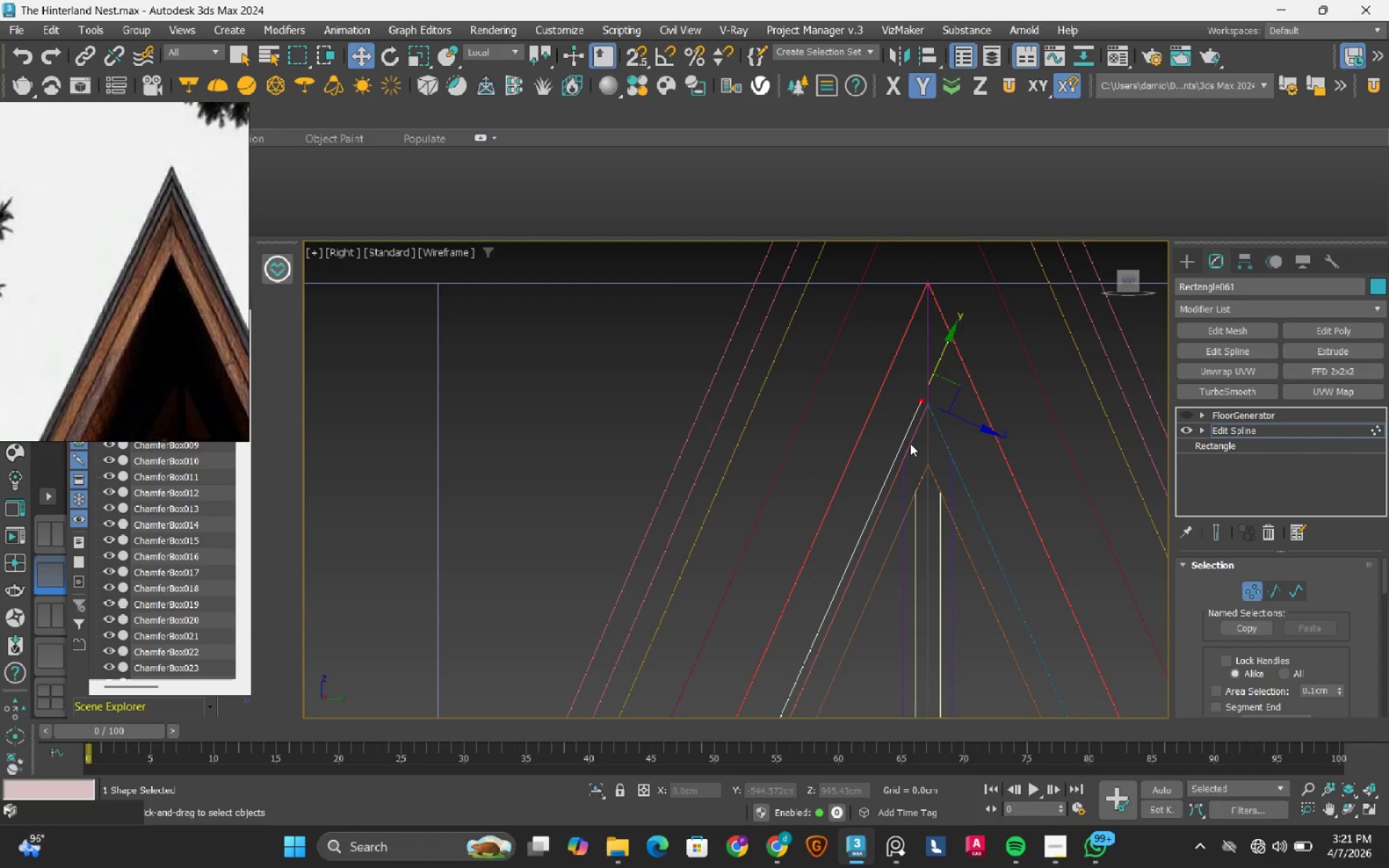 
key(F3)
 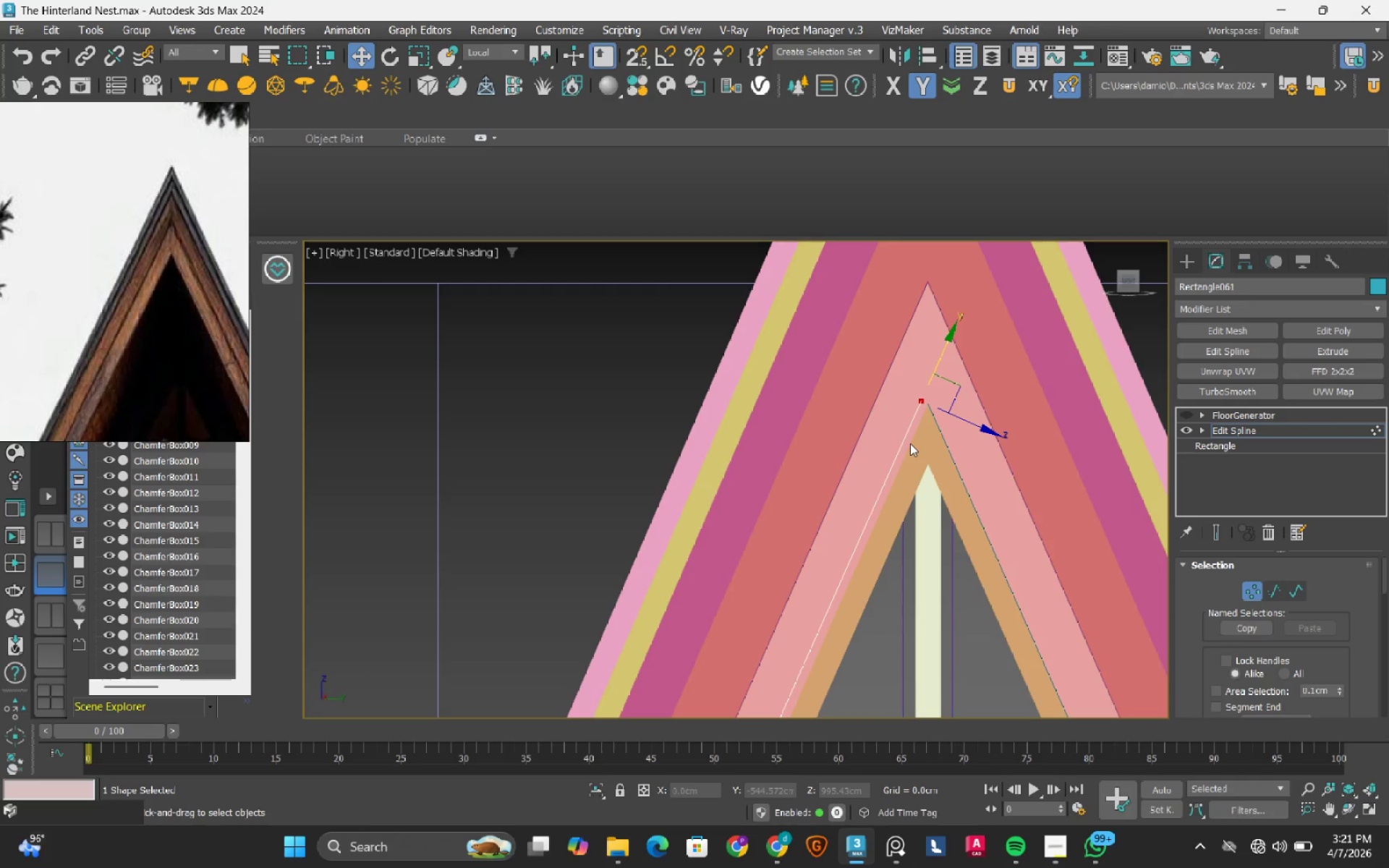 
hold_key(key=AltLeft, duration=1.06)
 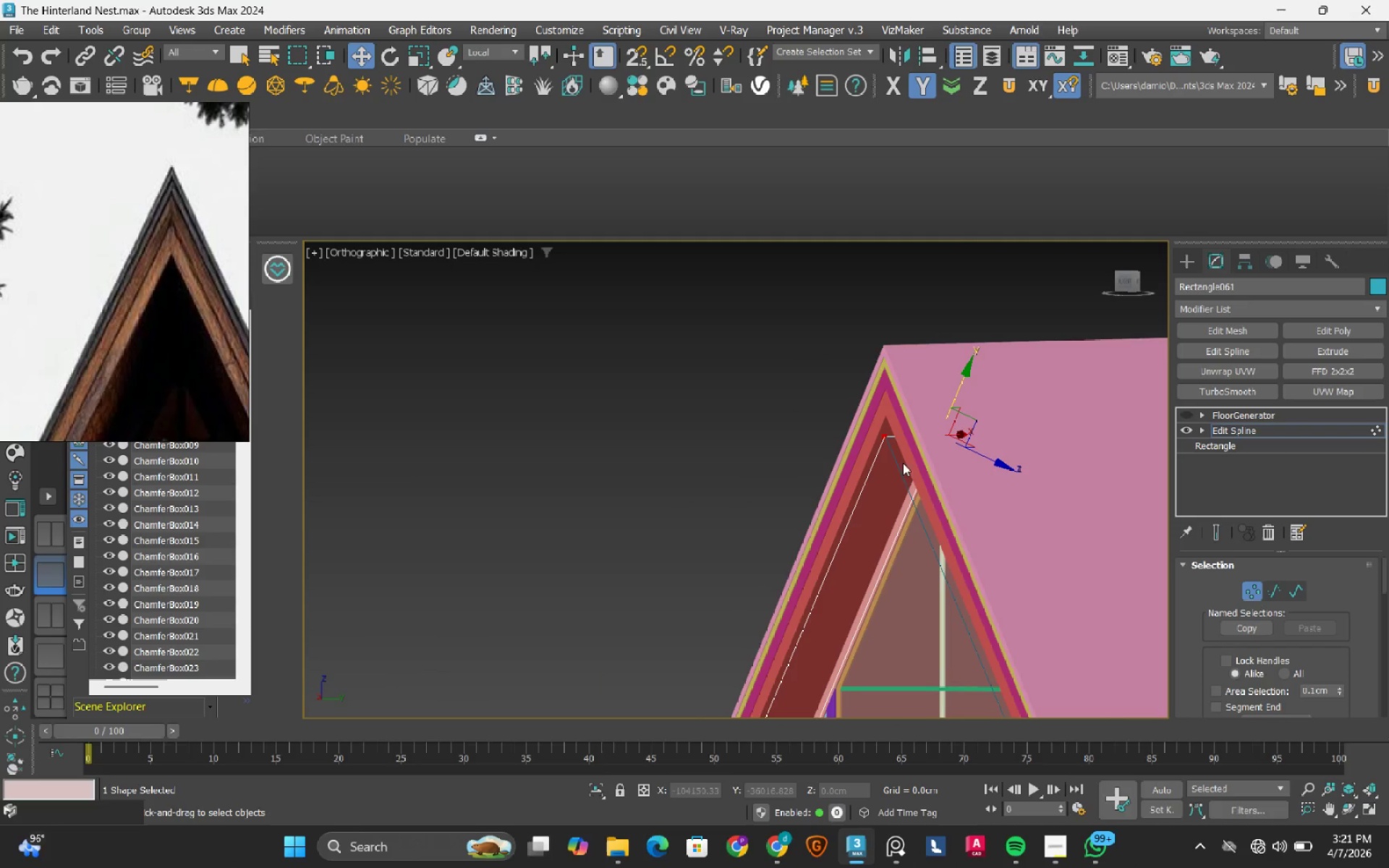 
scroll: coordinate [910, 443], scroll_direction: down, amount: 5.0
 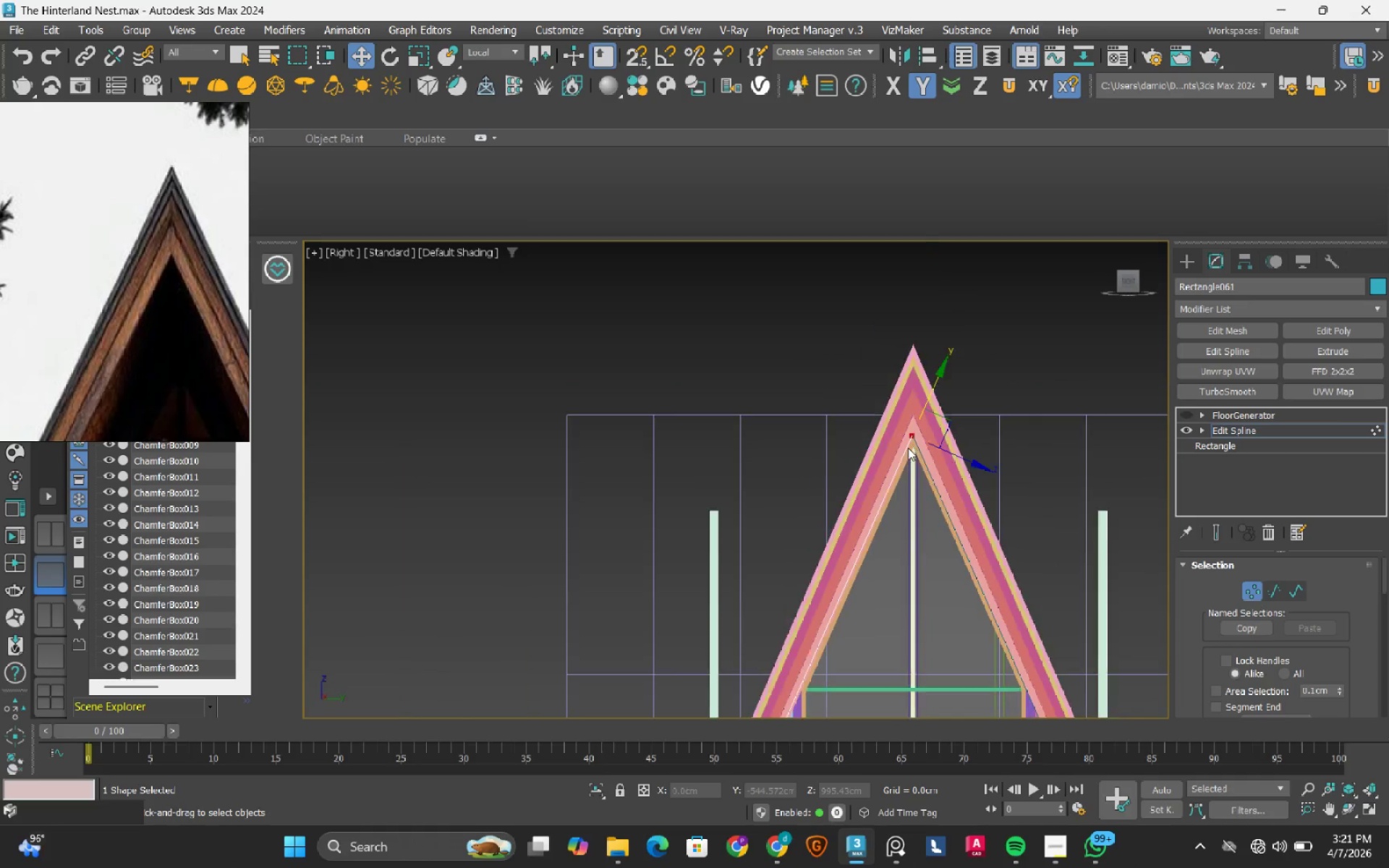 
hold_key(key=AltLeft, duration=1.5)
 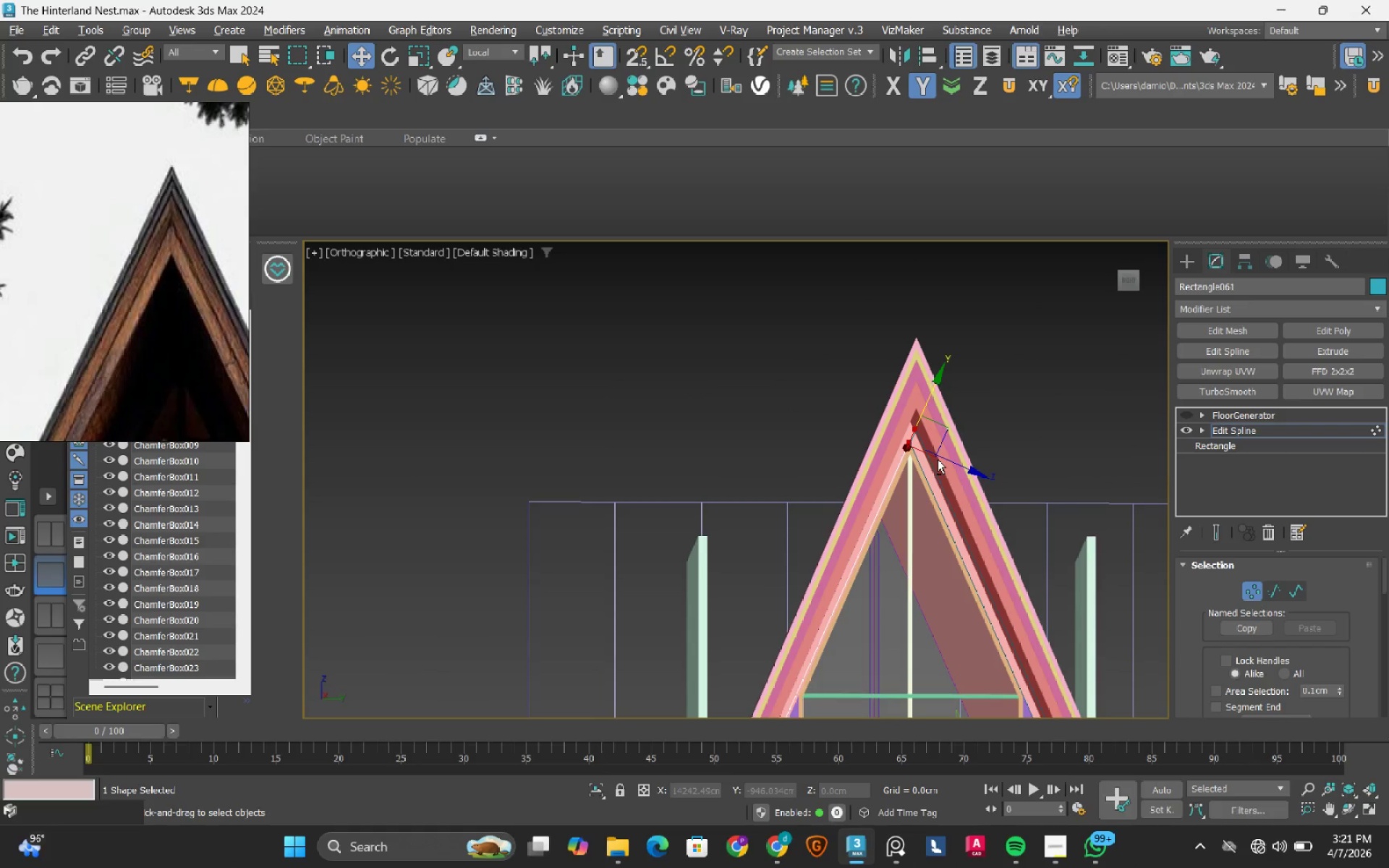 
hold_key(key=AltLeft, duration=0.75)
 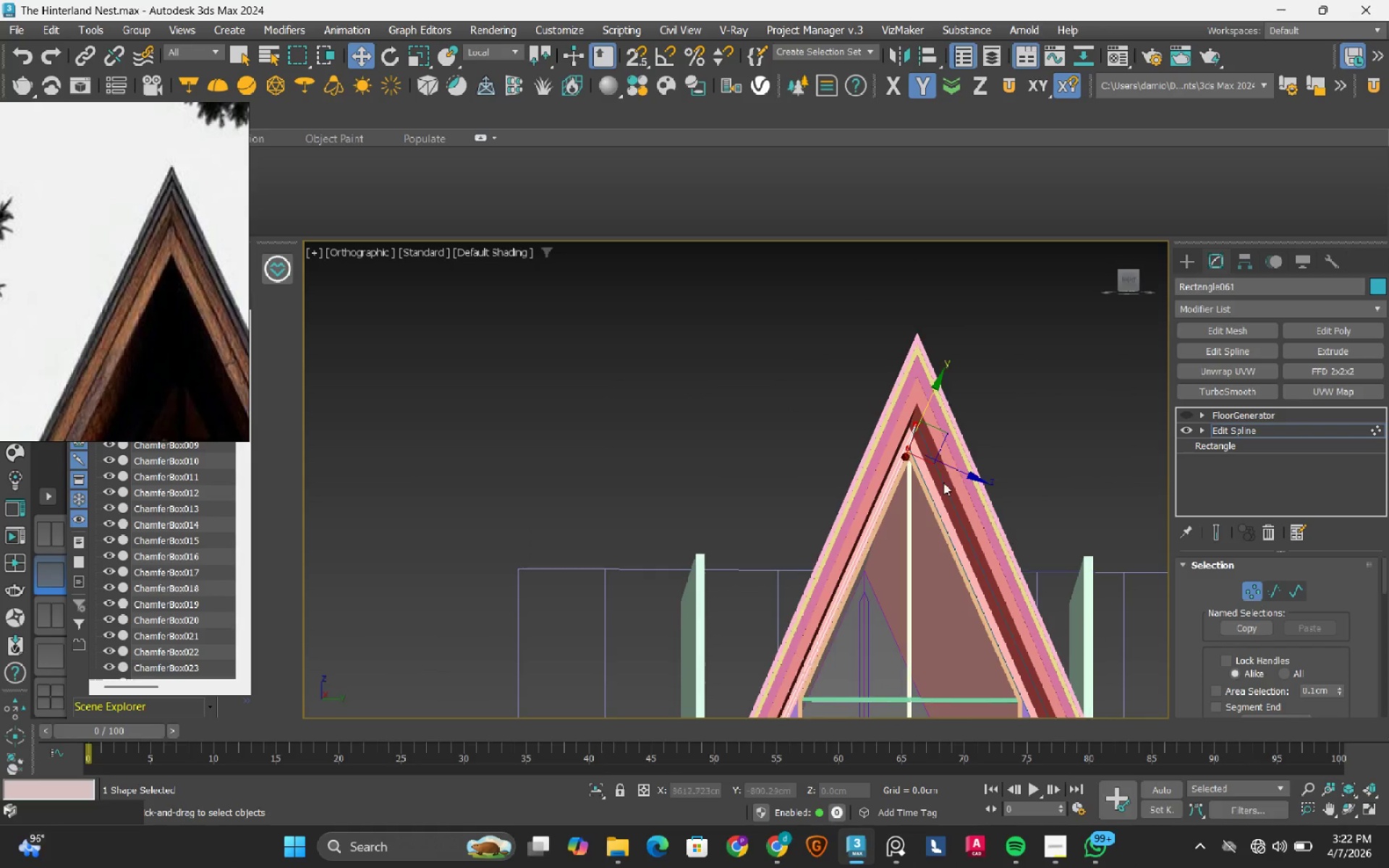 
hold_key(key=AltLeft, duration=1.5)
 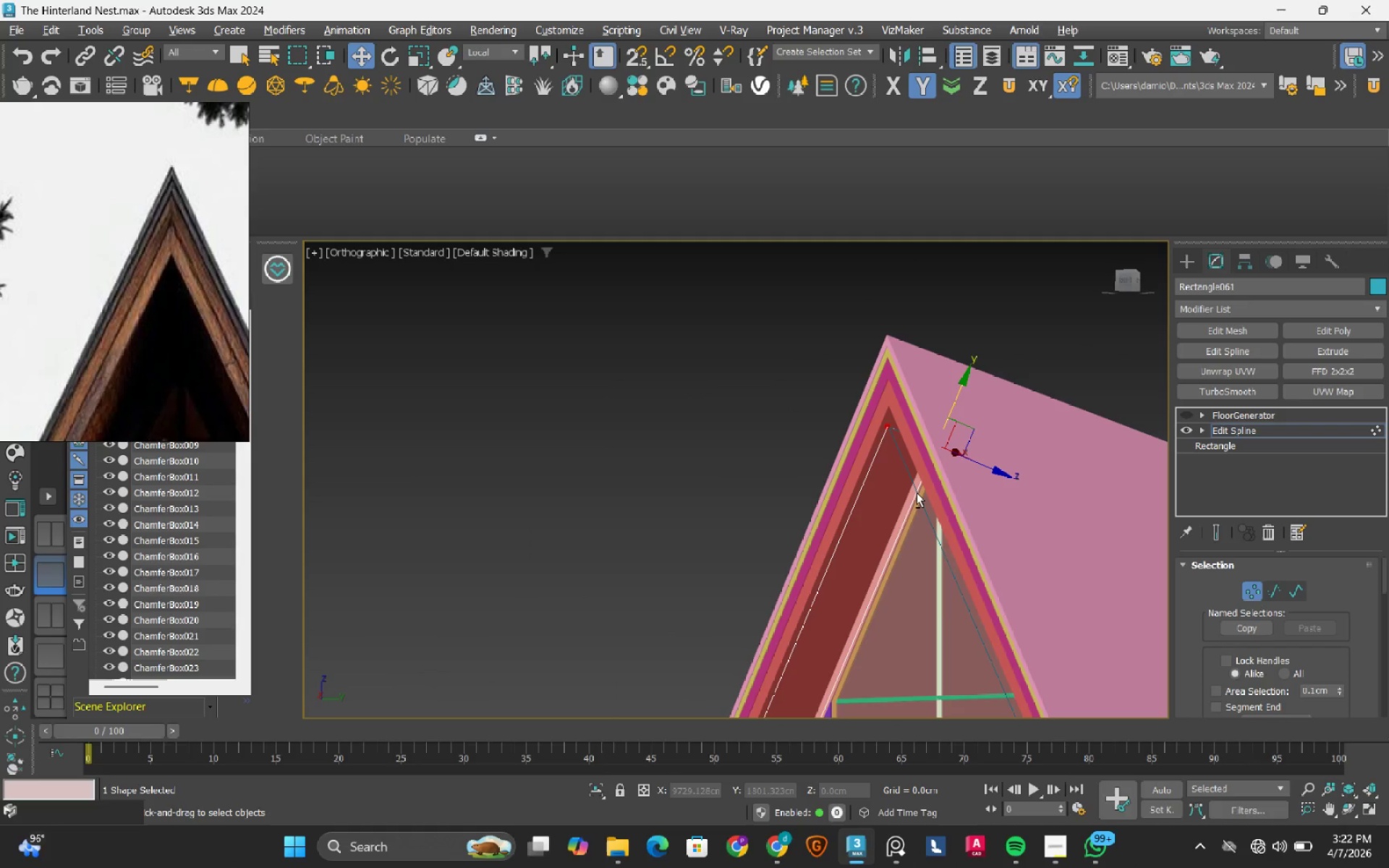 
hold_key(key=AltLeft, duration=0.52)
 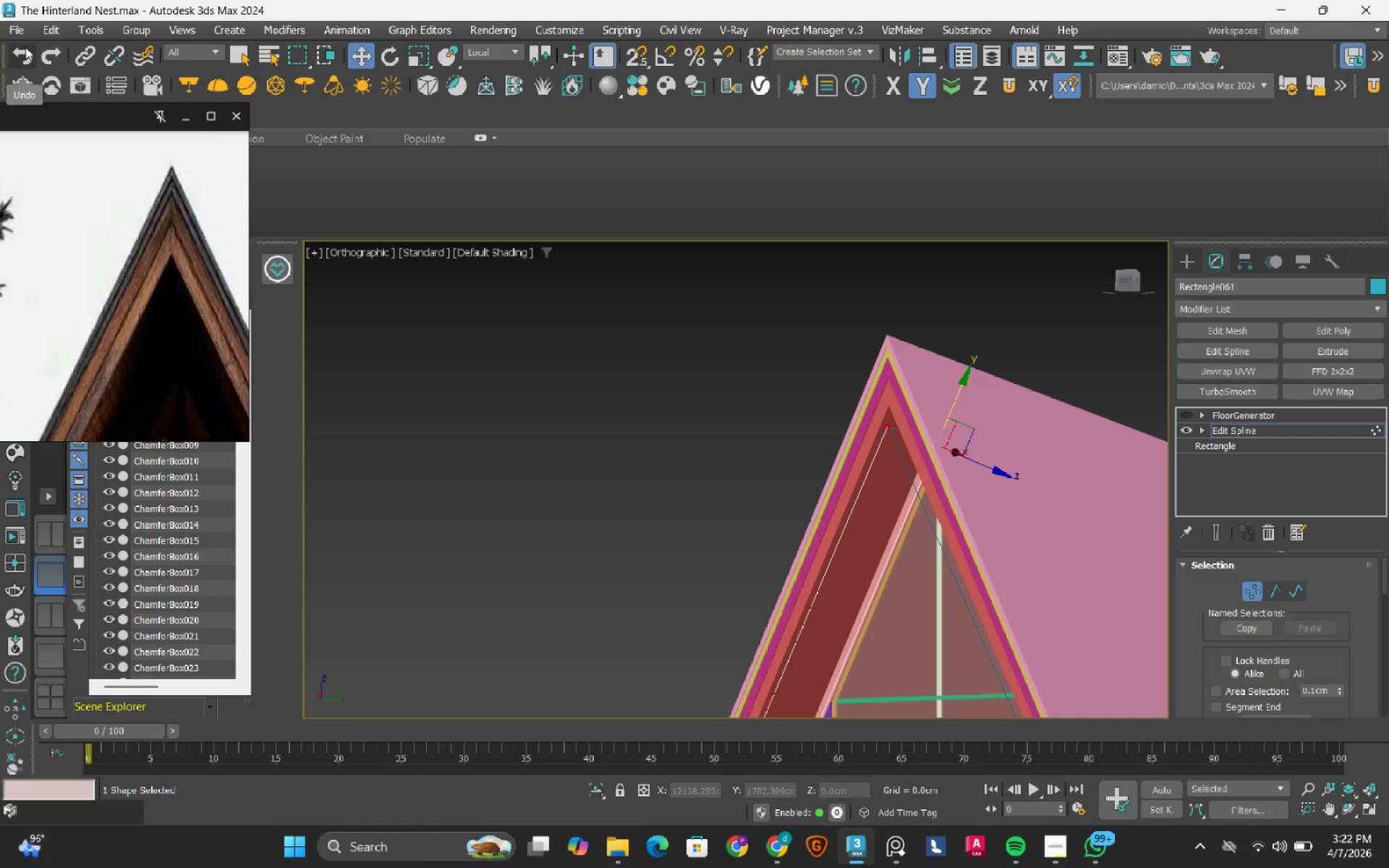 
left_click([22, 55])
 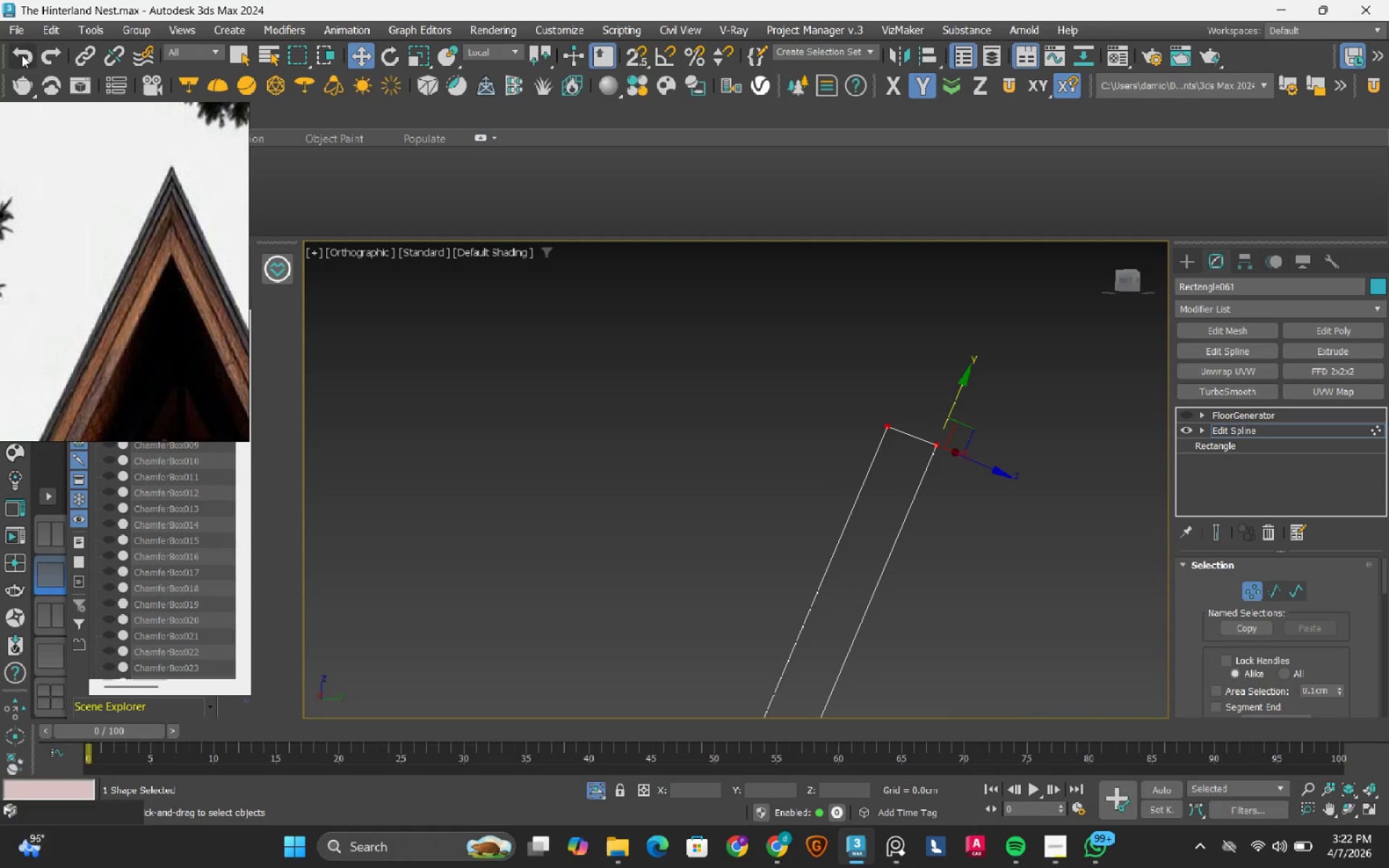 
left_click([22, 55])
 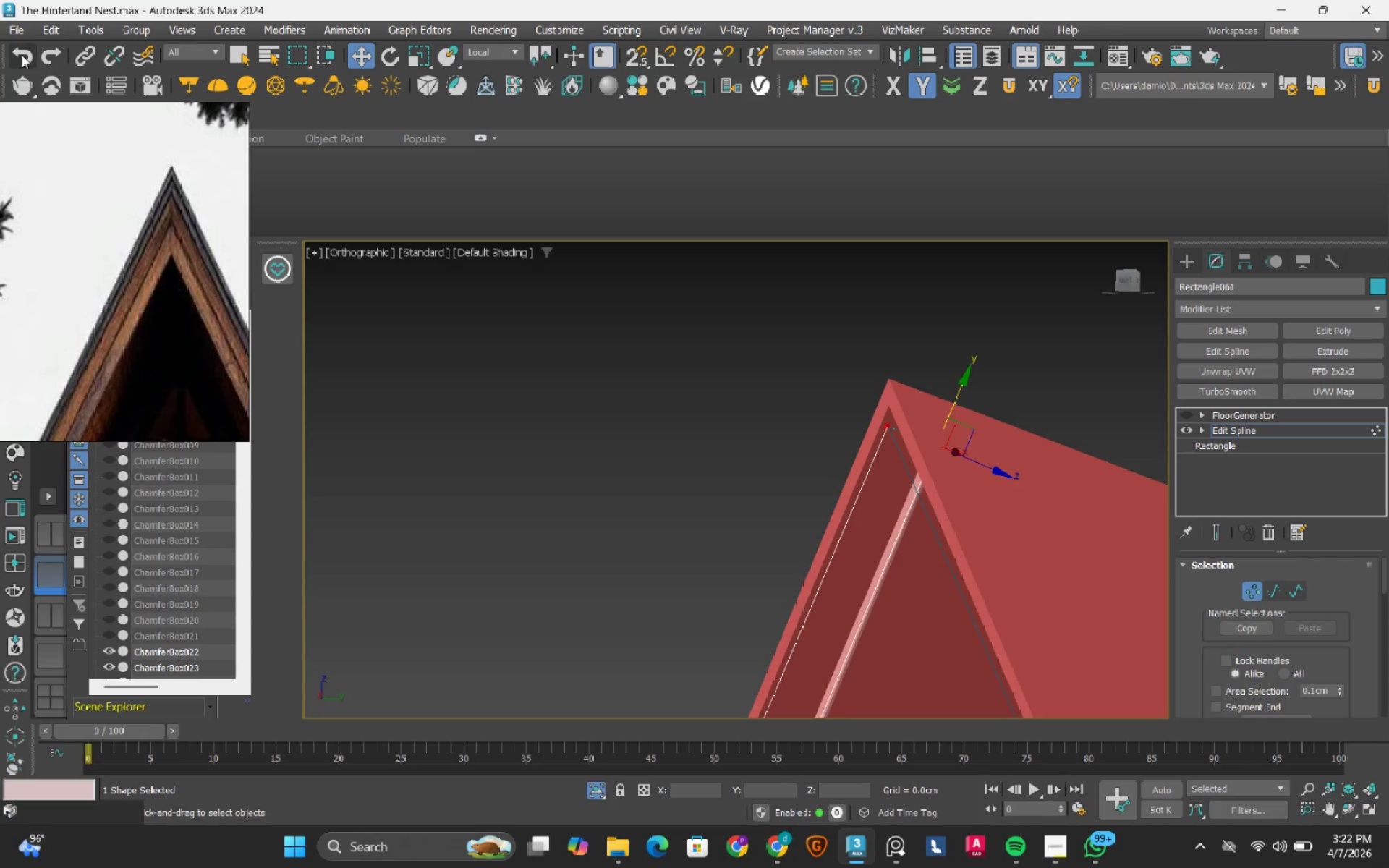 
left_click([22, 55])
 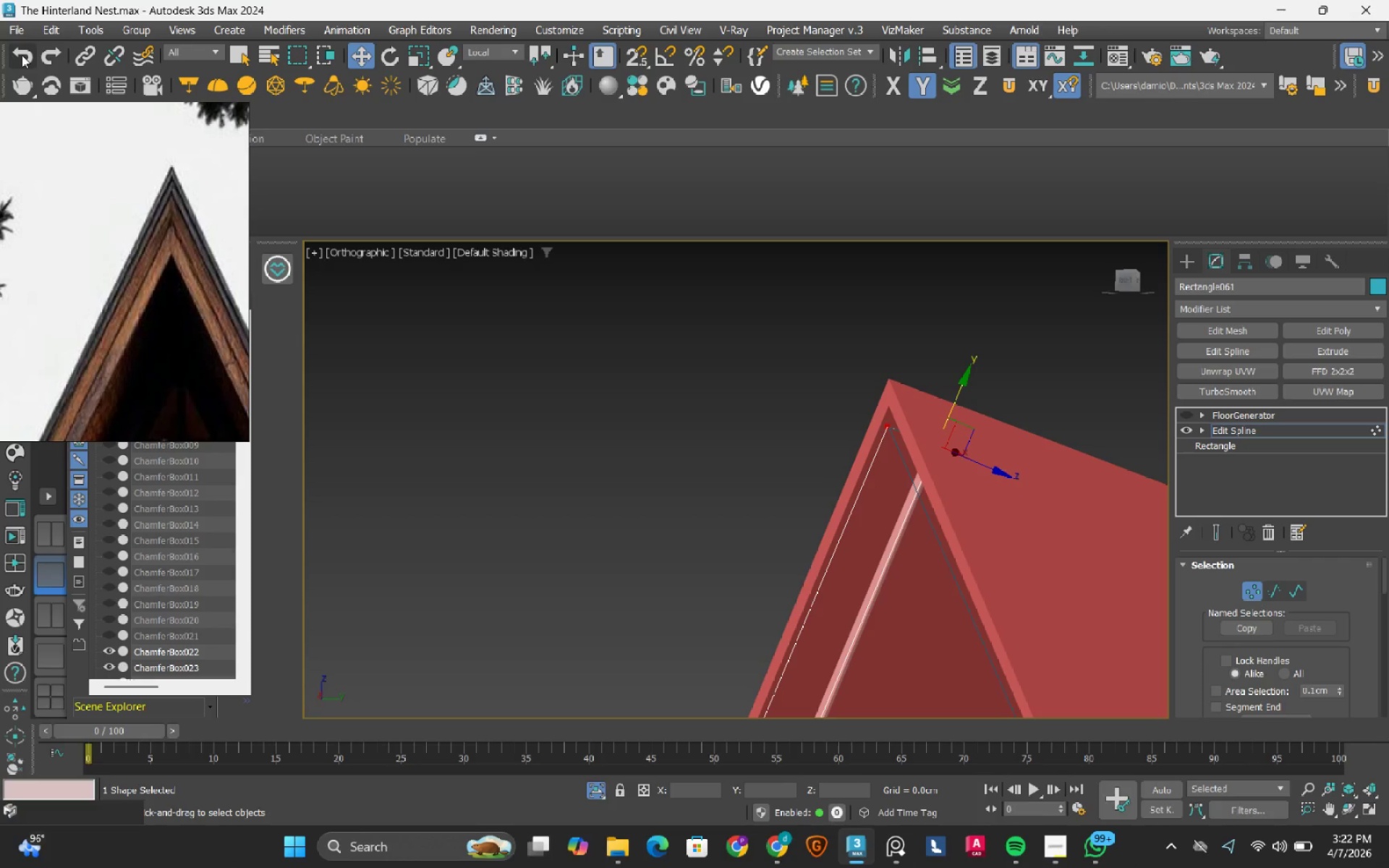 
left_click([22, 55])
 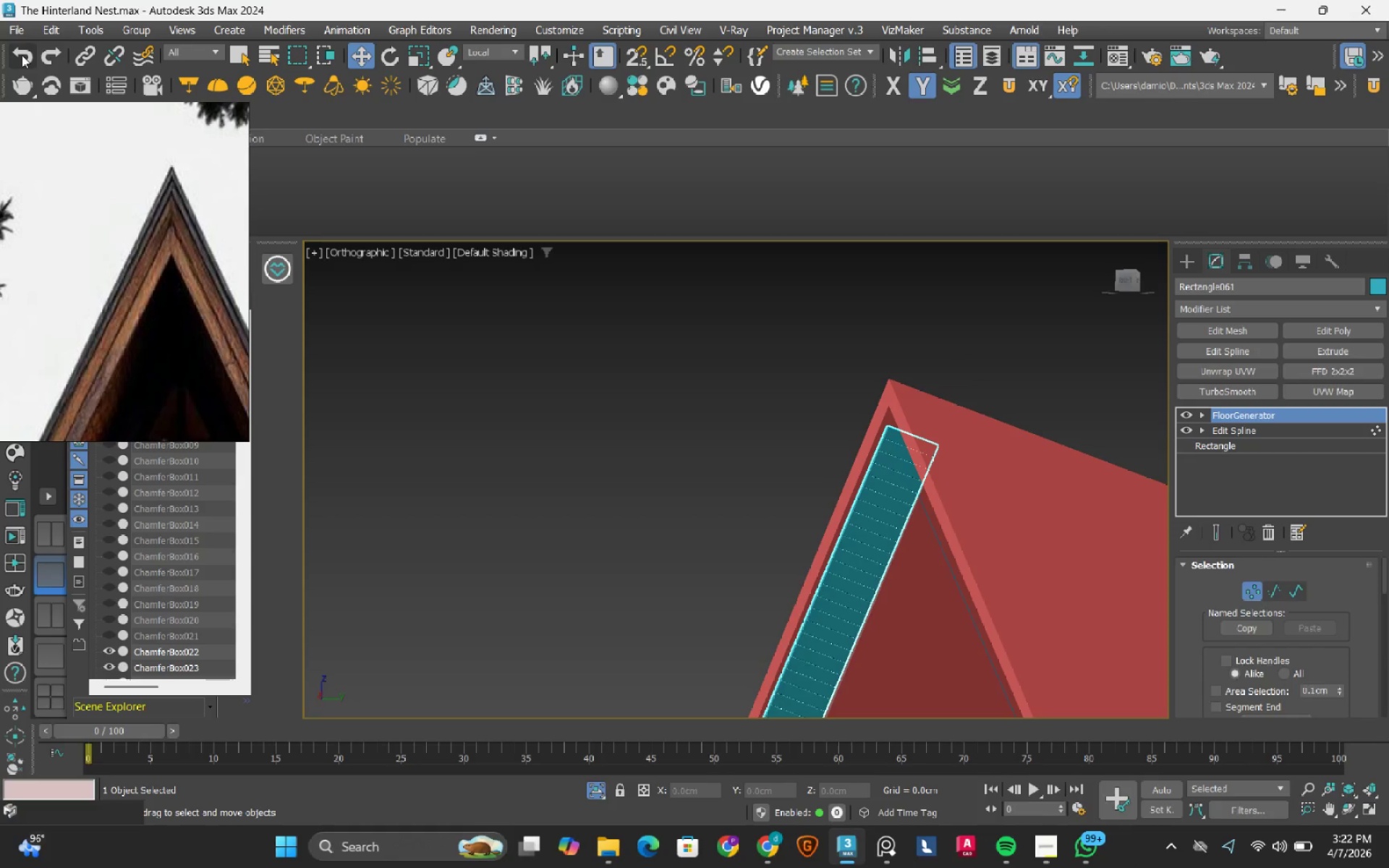 
left_click([22, 55])
 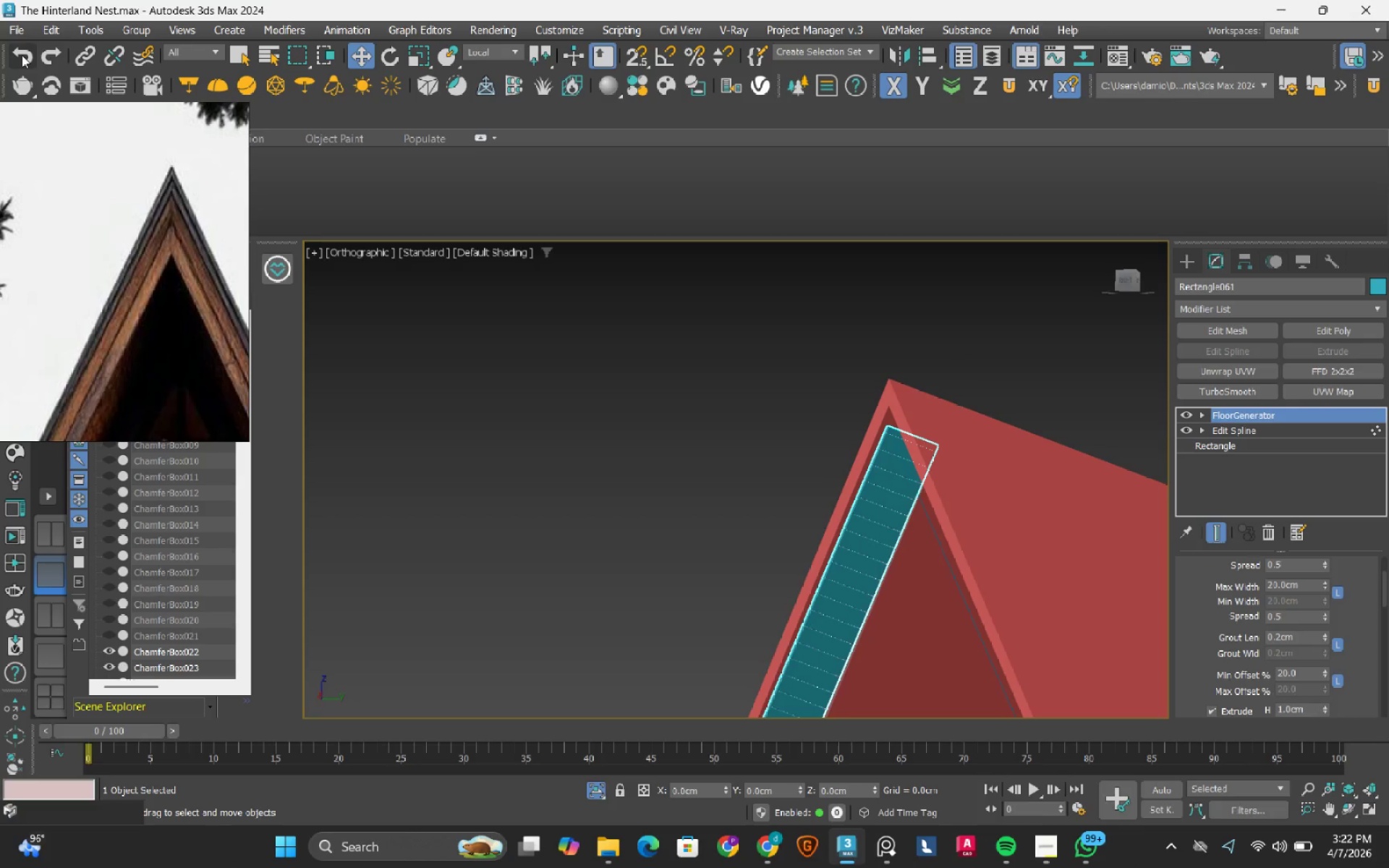 
left_click([48, 59])
 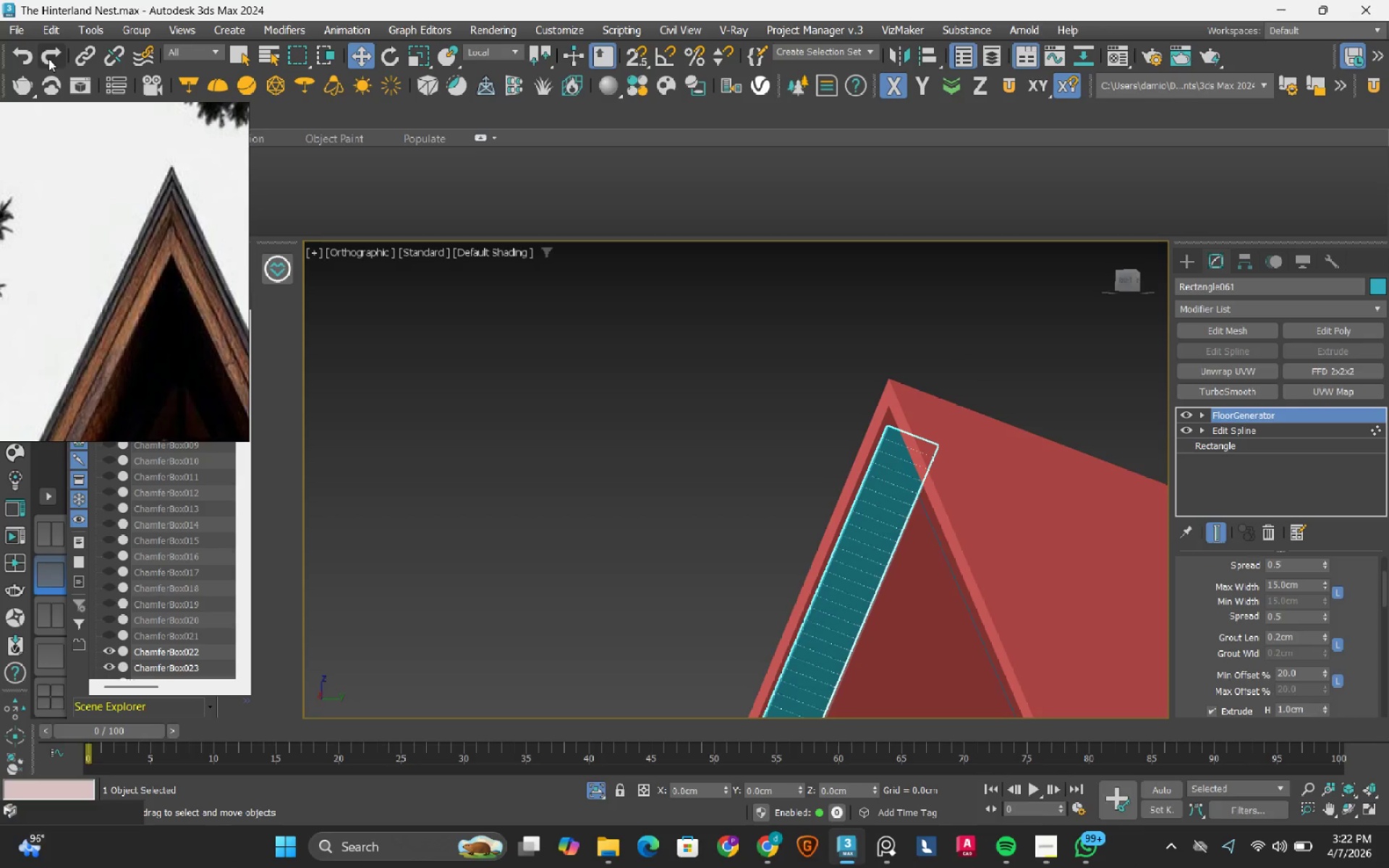 
left_click([48, 59])
 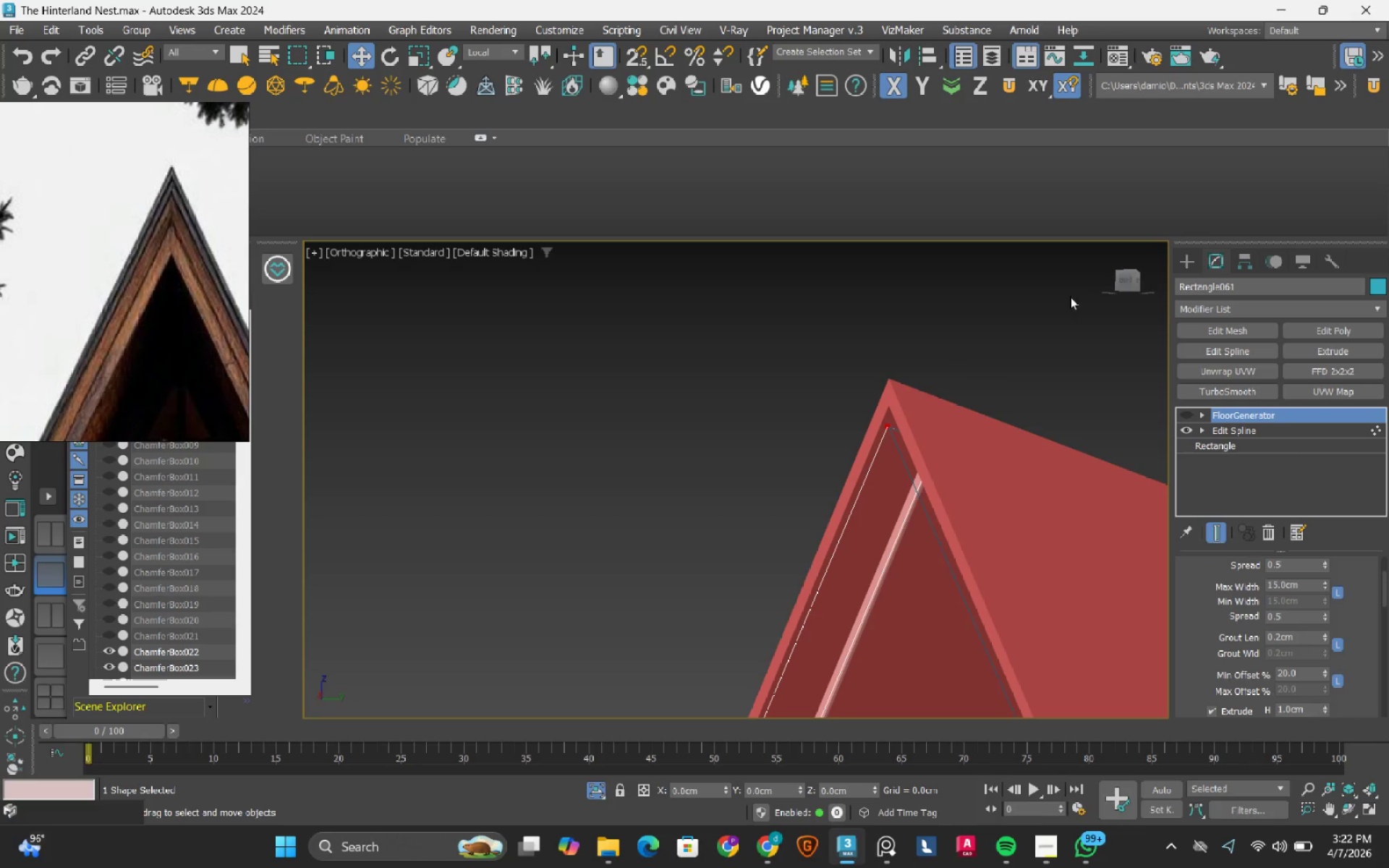 
left_click([1122, 278])
 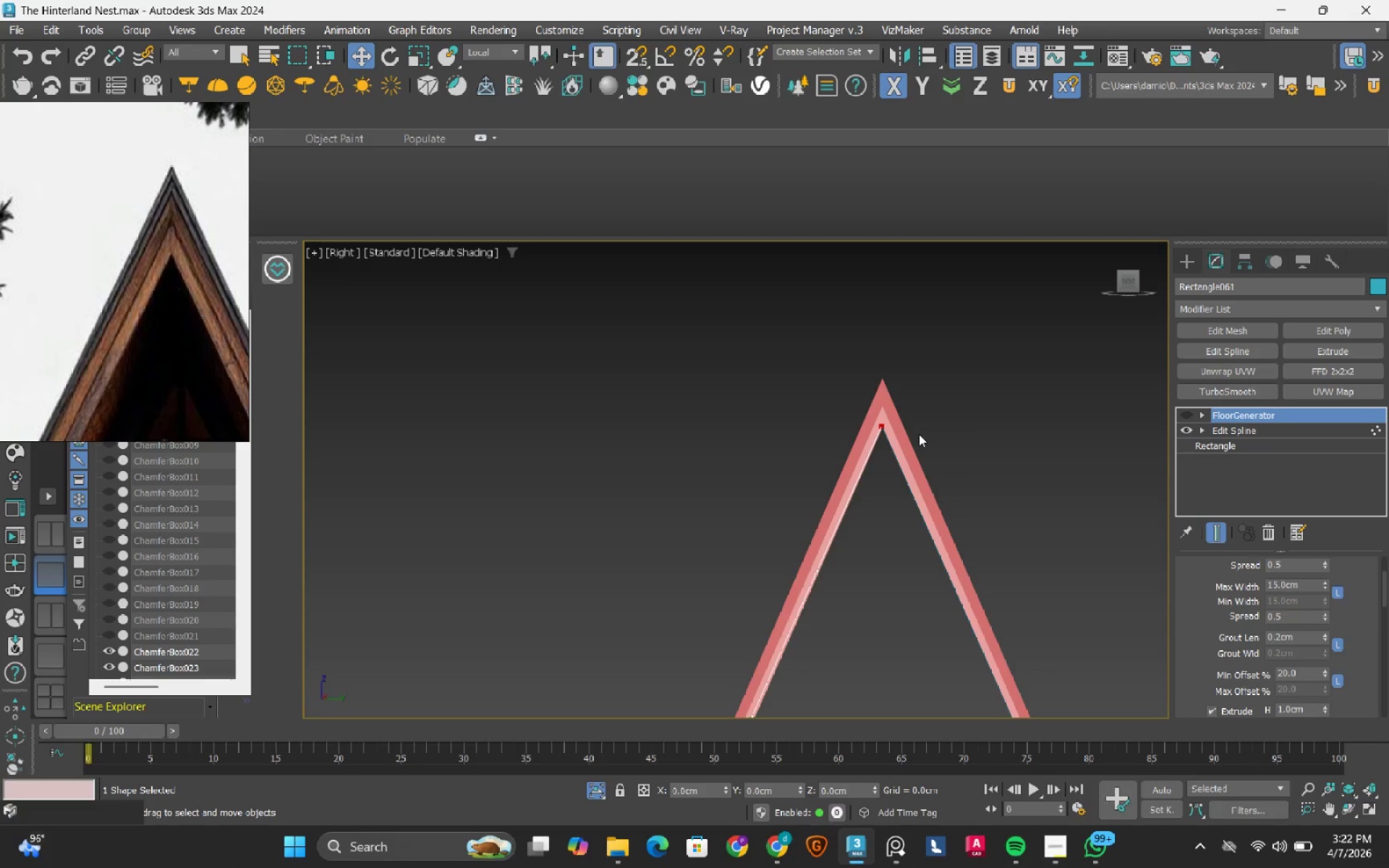 
key(F3)
 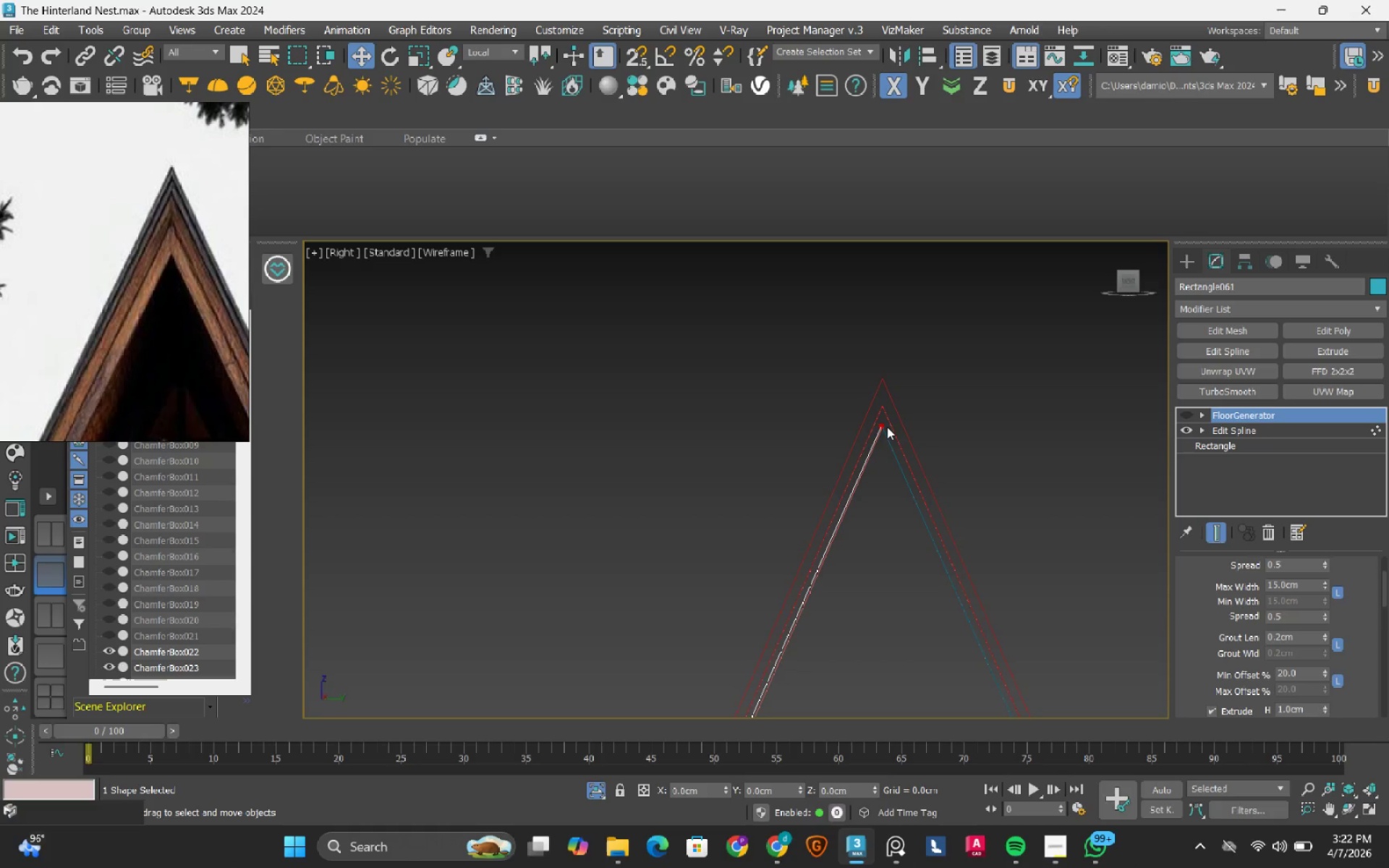 
scroll: coordinate [871, 432], scroll_direction: up, amount: 6.0
 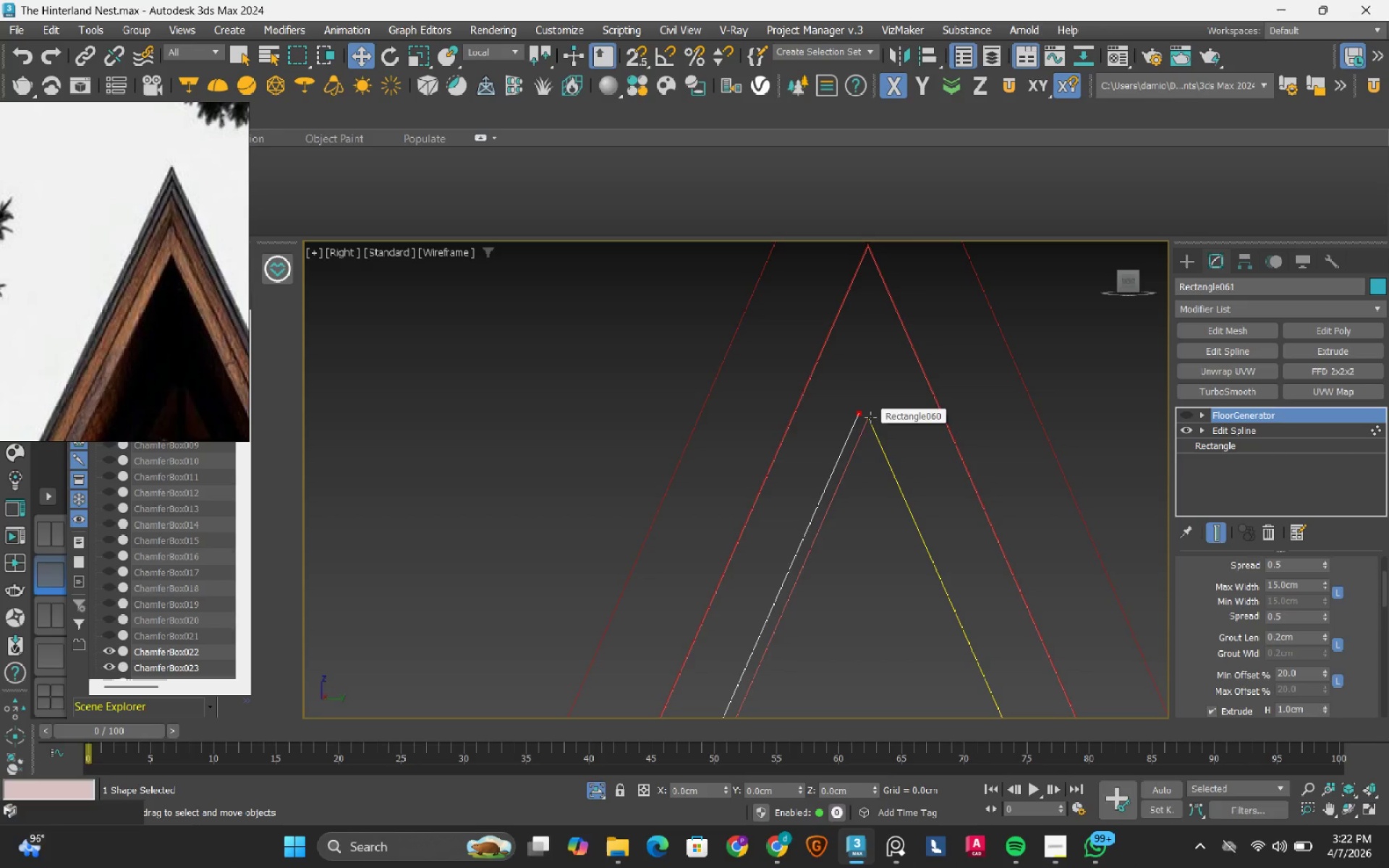 
scroll: coordinate [870, 417], scroll_direction: down, amount: 10.0
 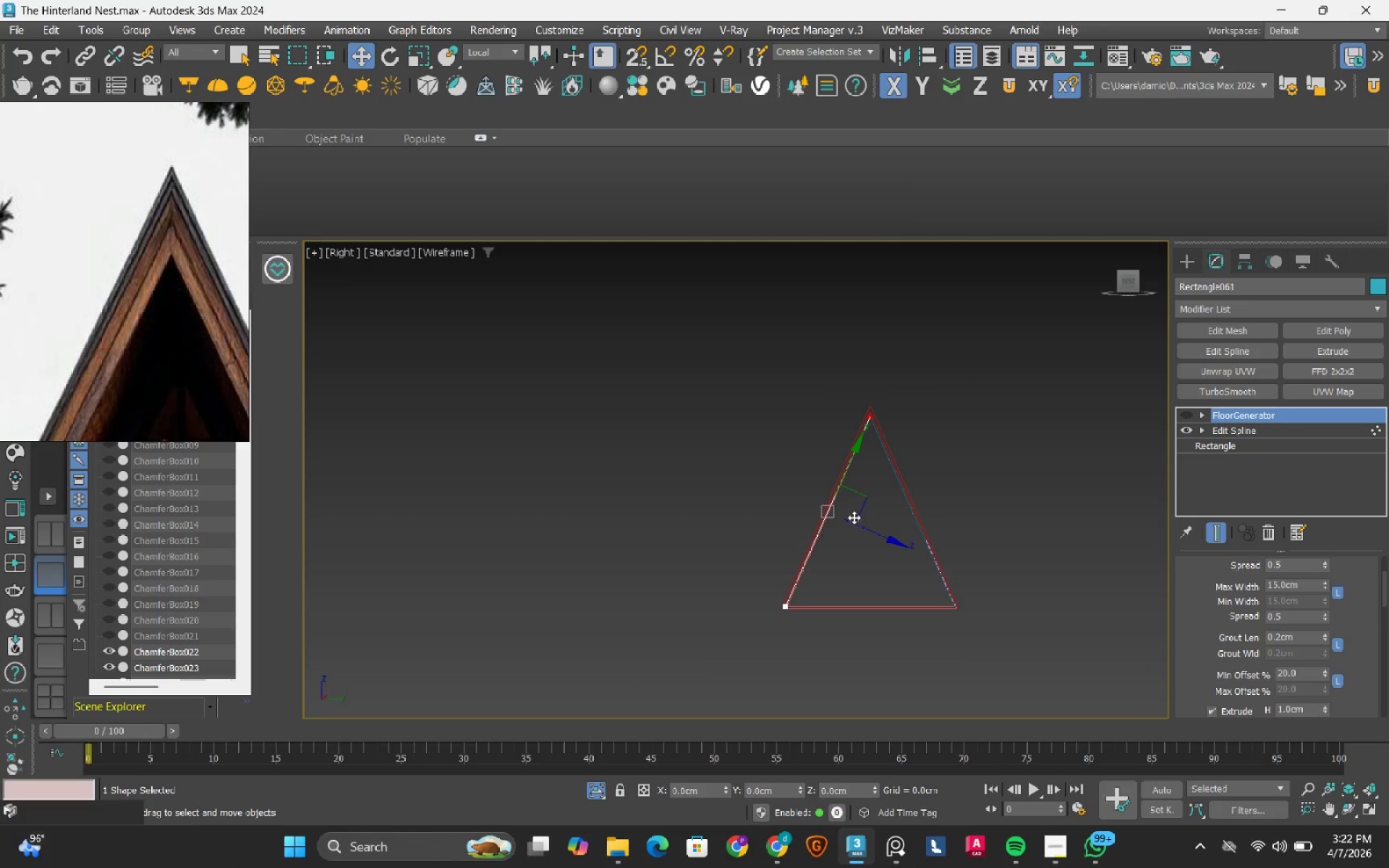 
scroll: coordinate [899, 507], scroll_direction: up, amount: 13.0
 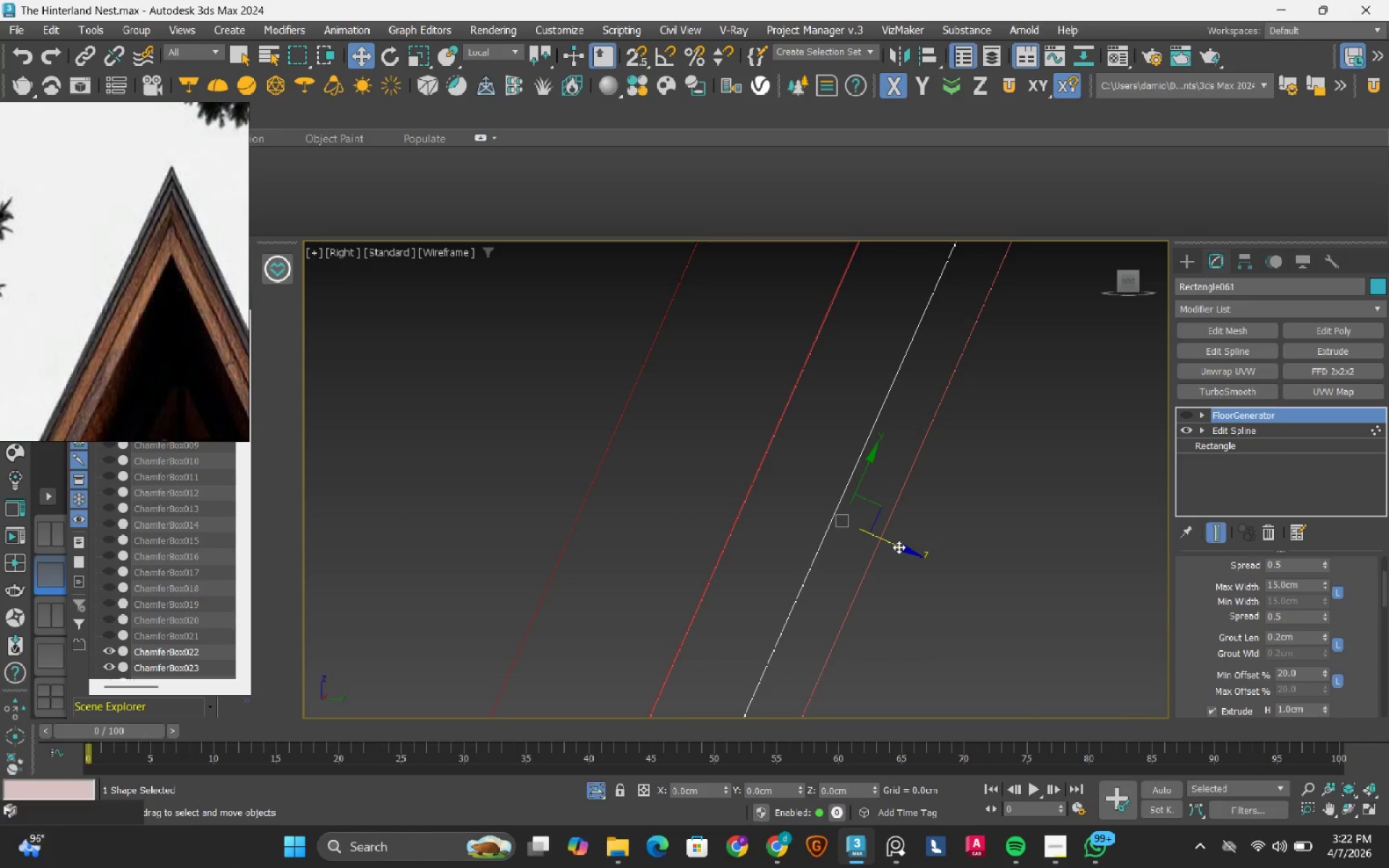 
left_click_drag(start_coordinate=[899, 547], to_coordinate=[791, 426])
 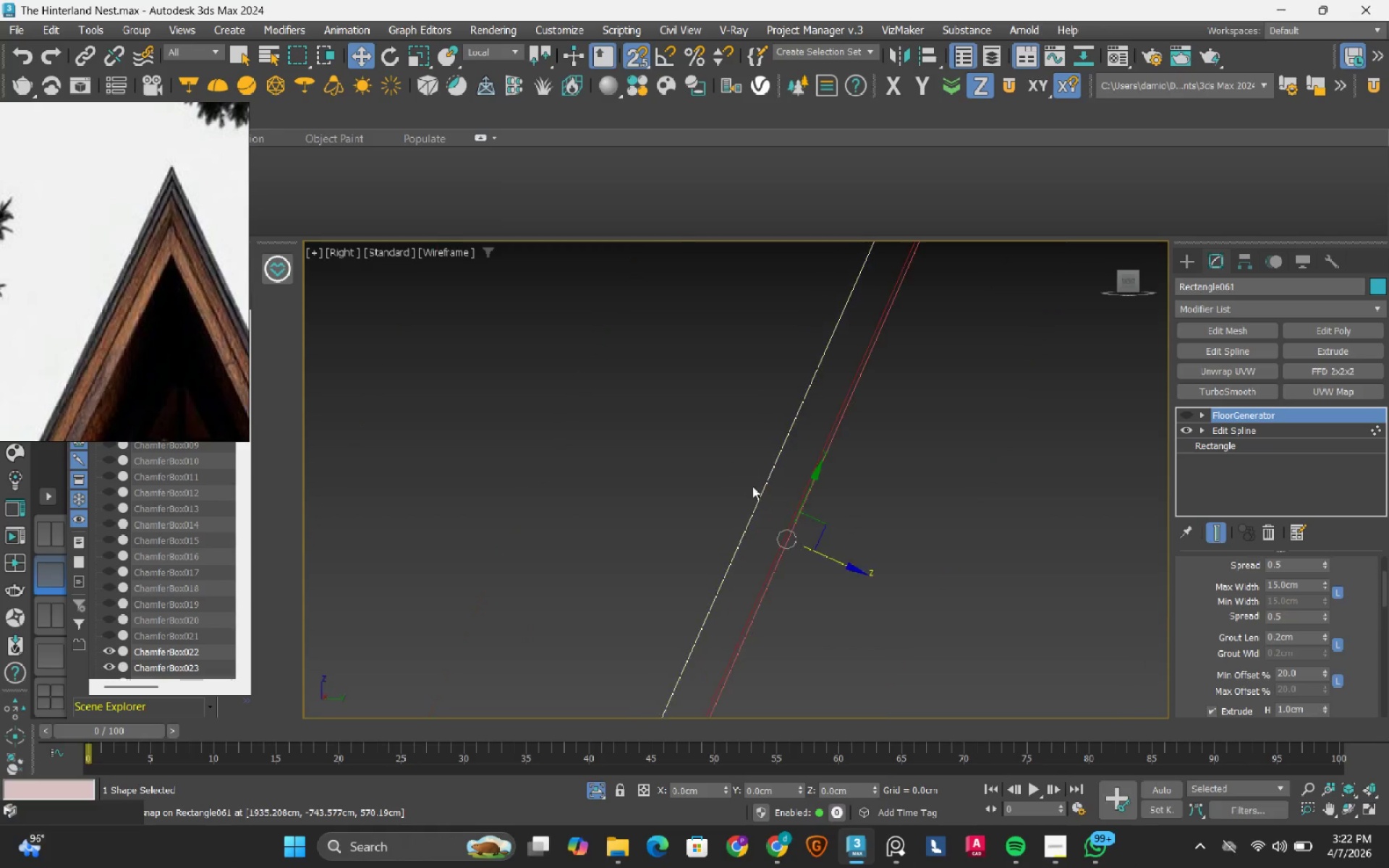 
key(S)
 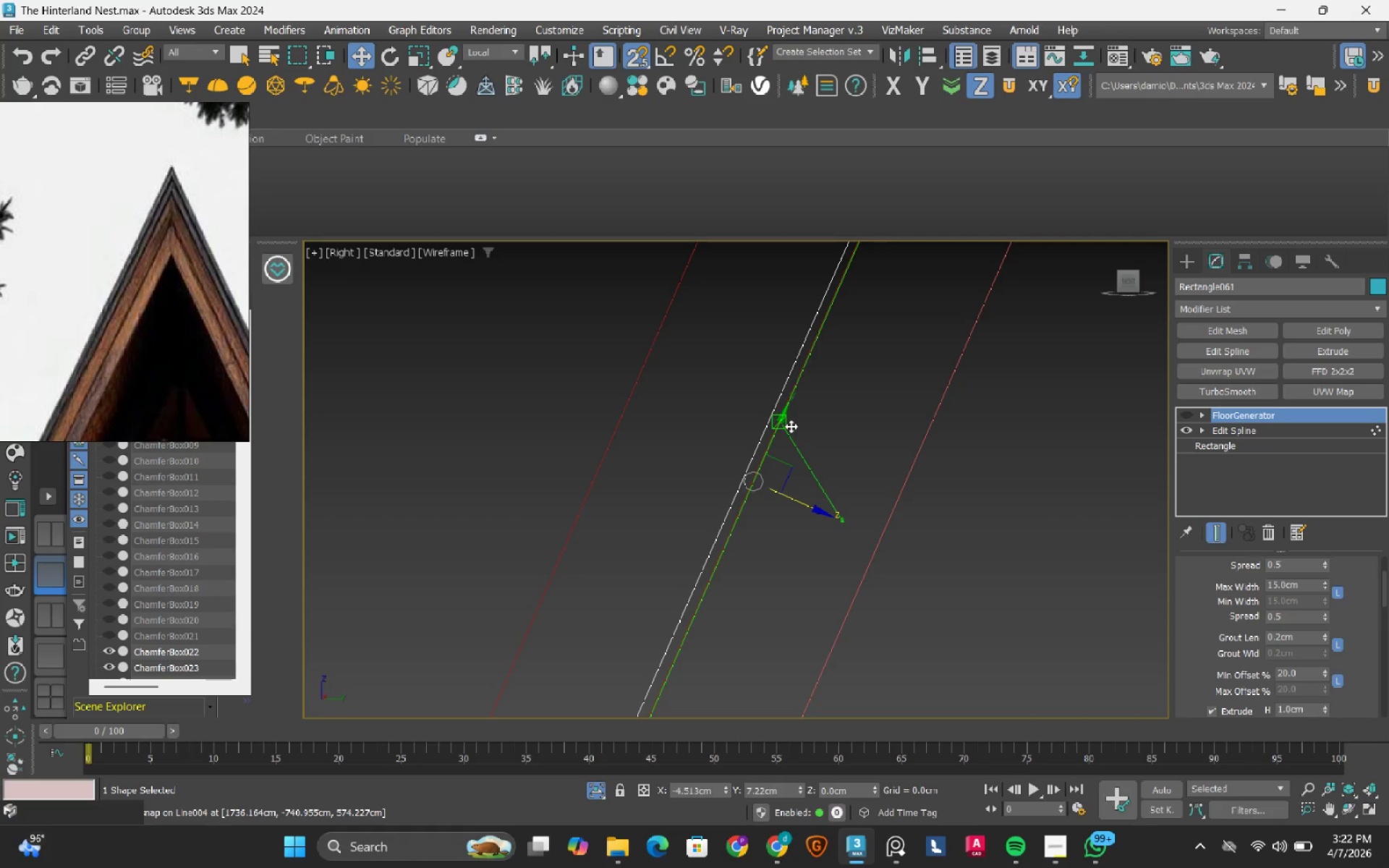 
scroll: coordinate [736, 468], scroll_direction: up, amount: 4.0
 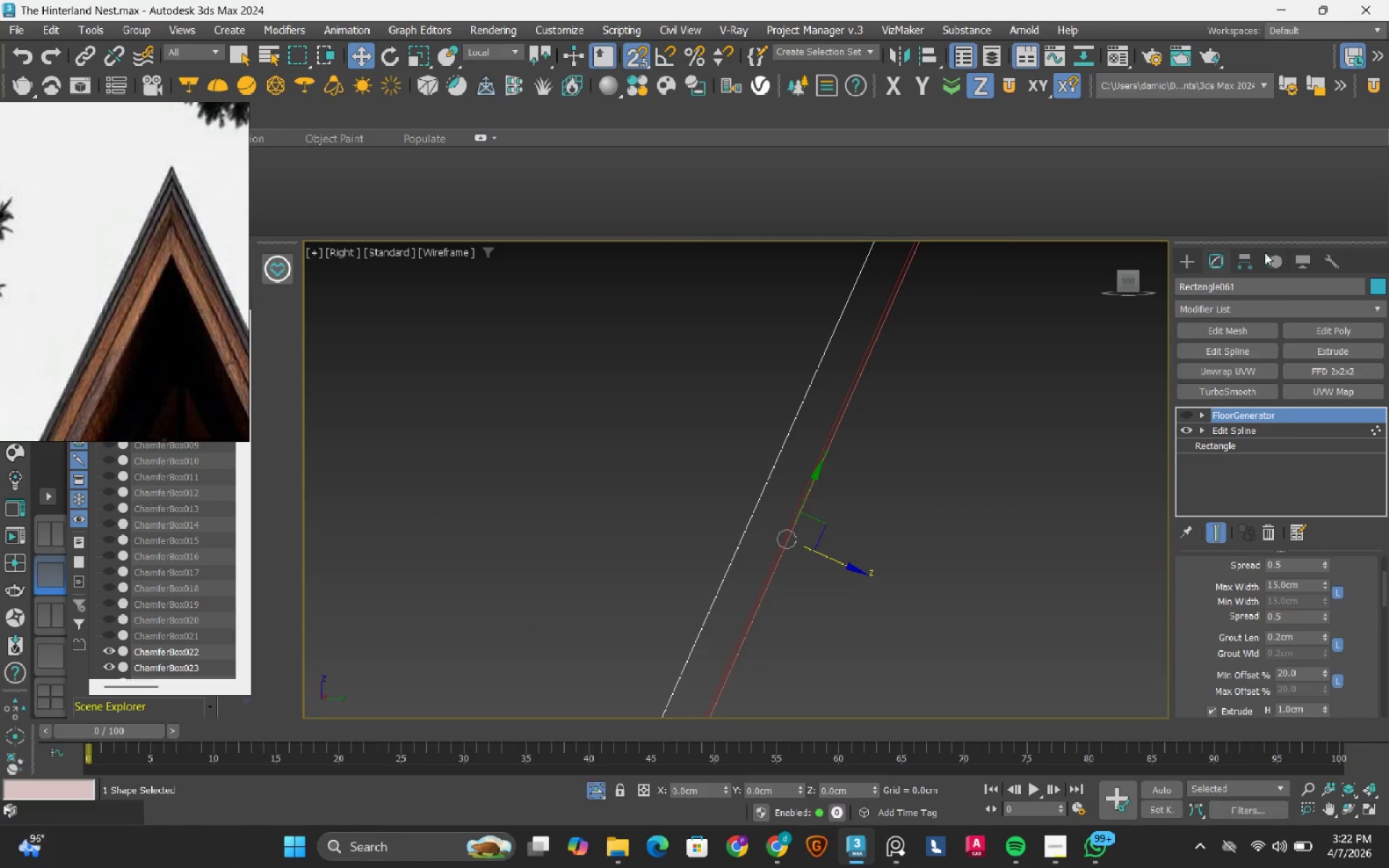 
left_click([1242, 265])
 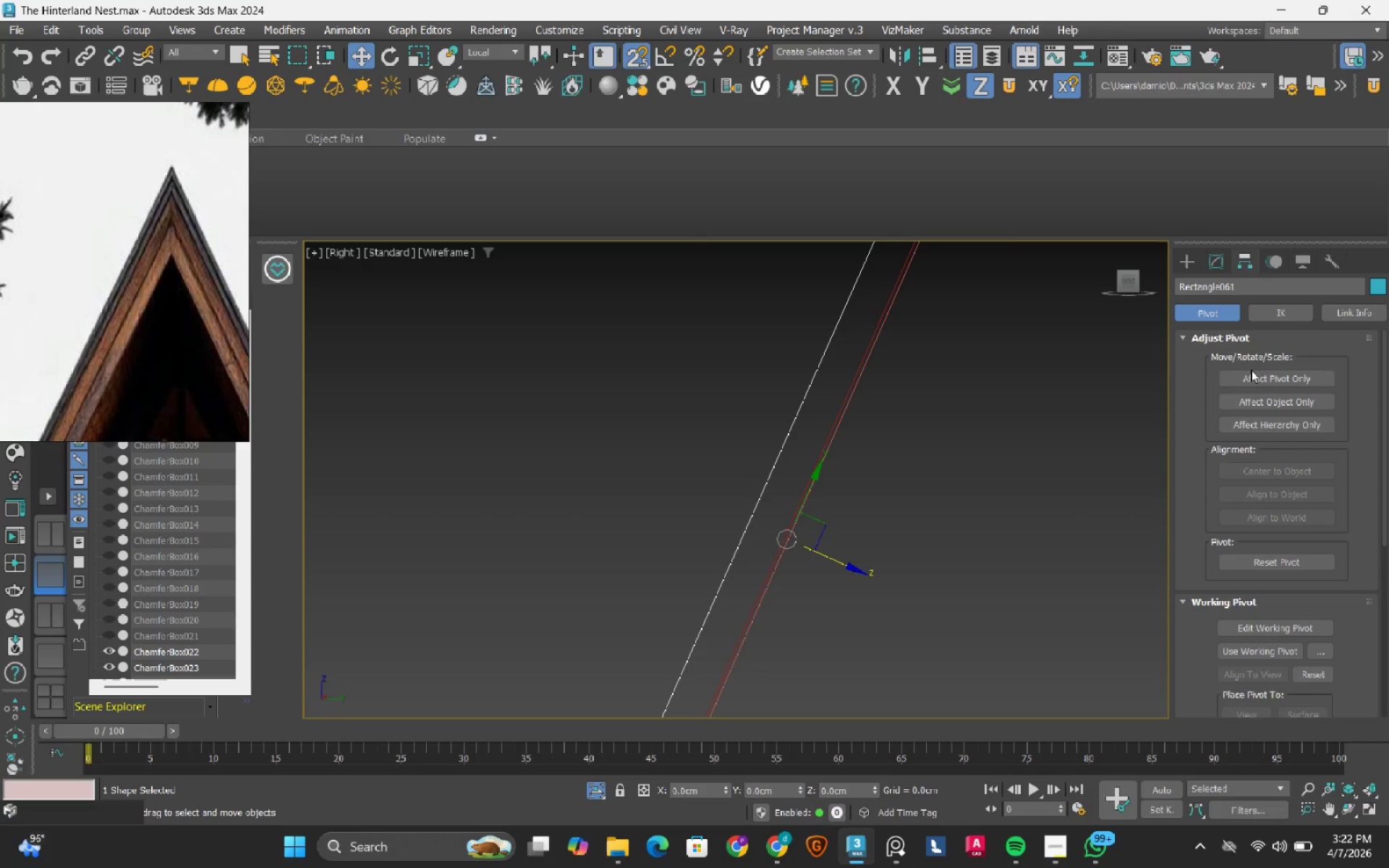 
left_click([1251, 376])
 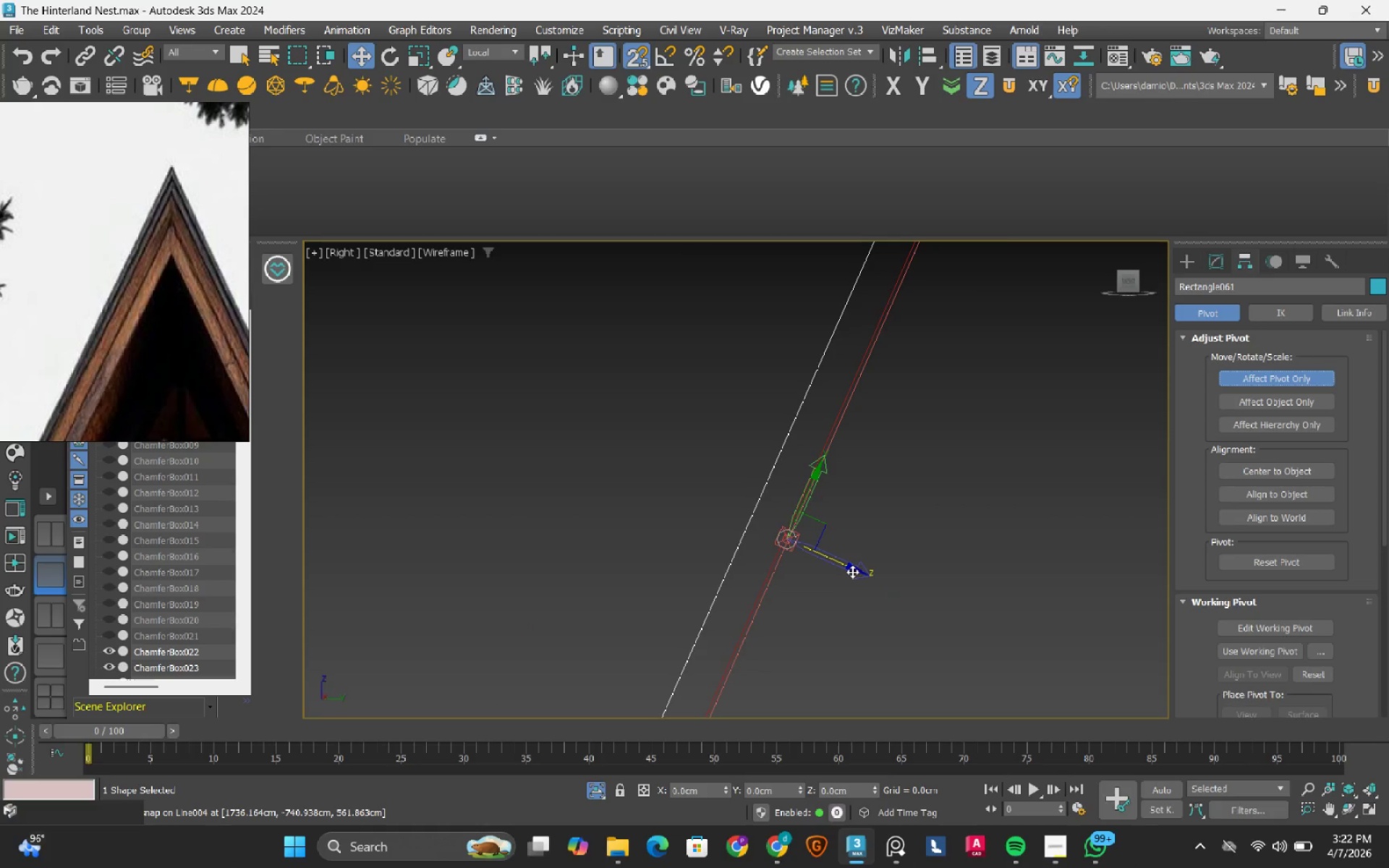 
left_click_drag(start_coordinate=[848, 568], to_coordinate=[742, 527])
 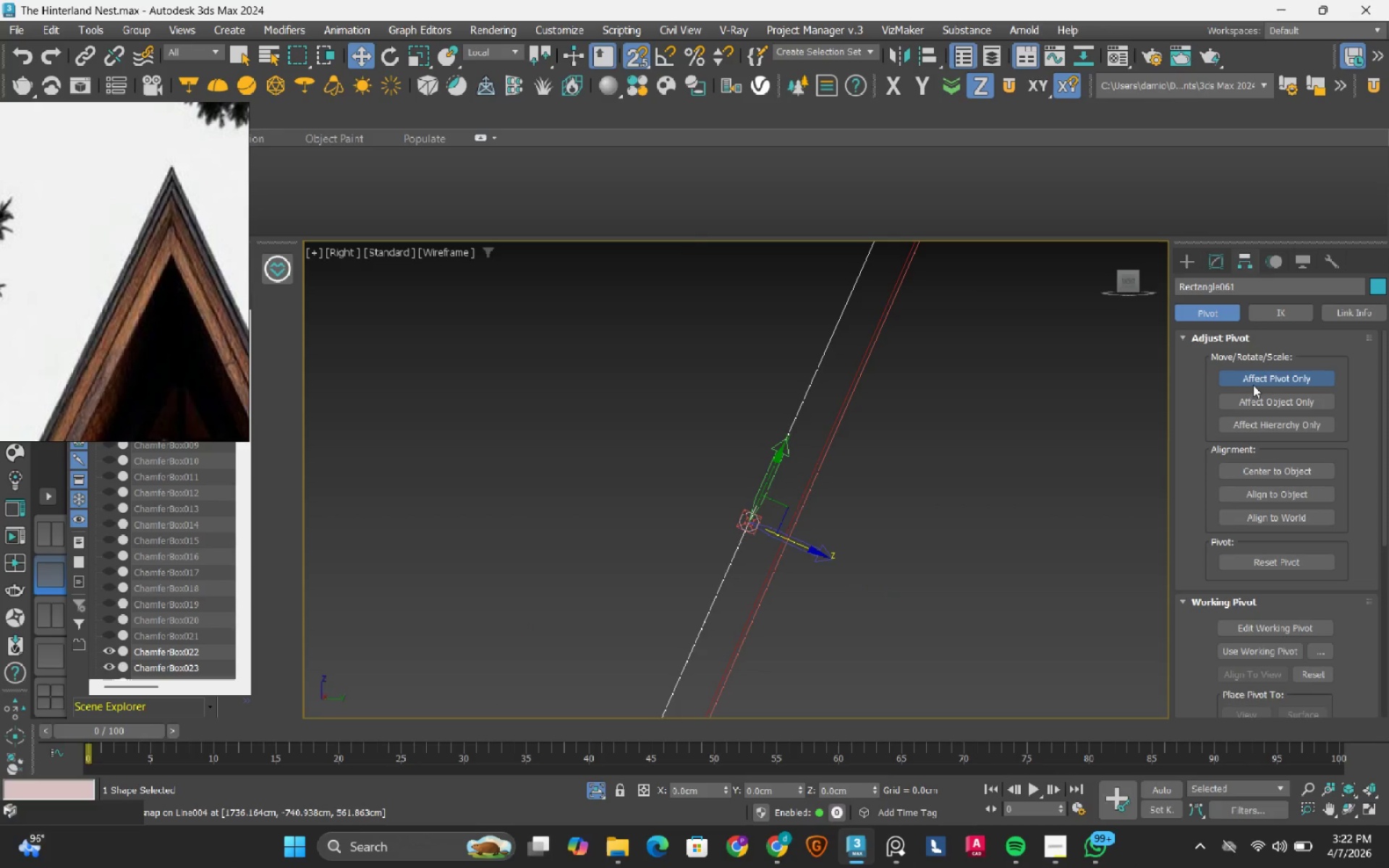 
left_click([1269, 375])
 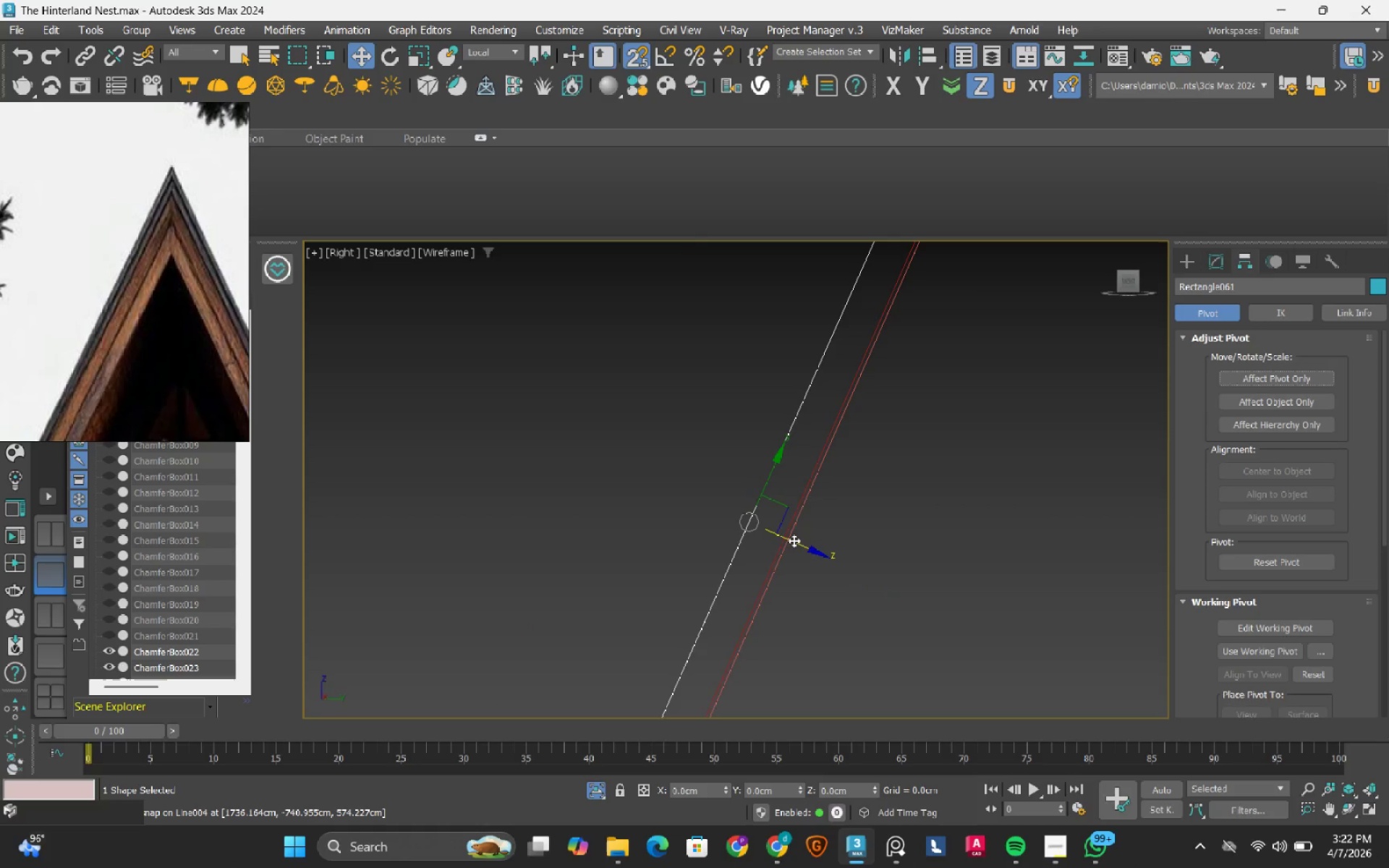 
left_click_drag(start_coordinate=[794, 540], to_coordinate=[786, 533])
 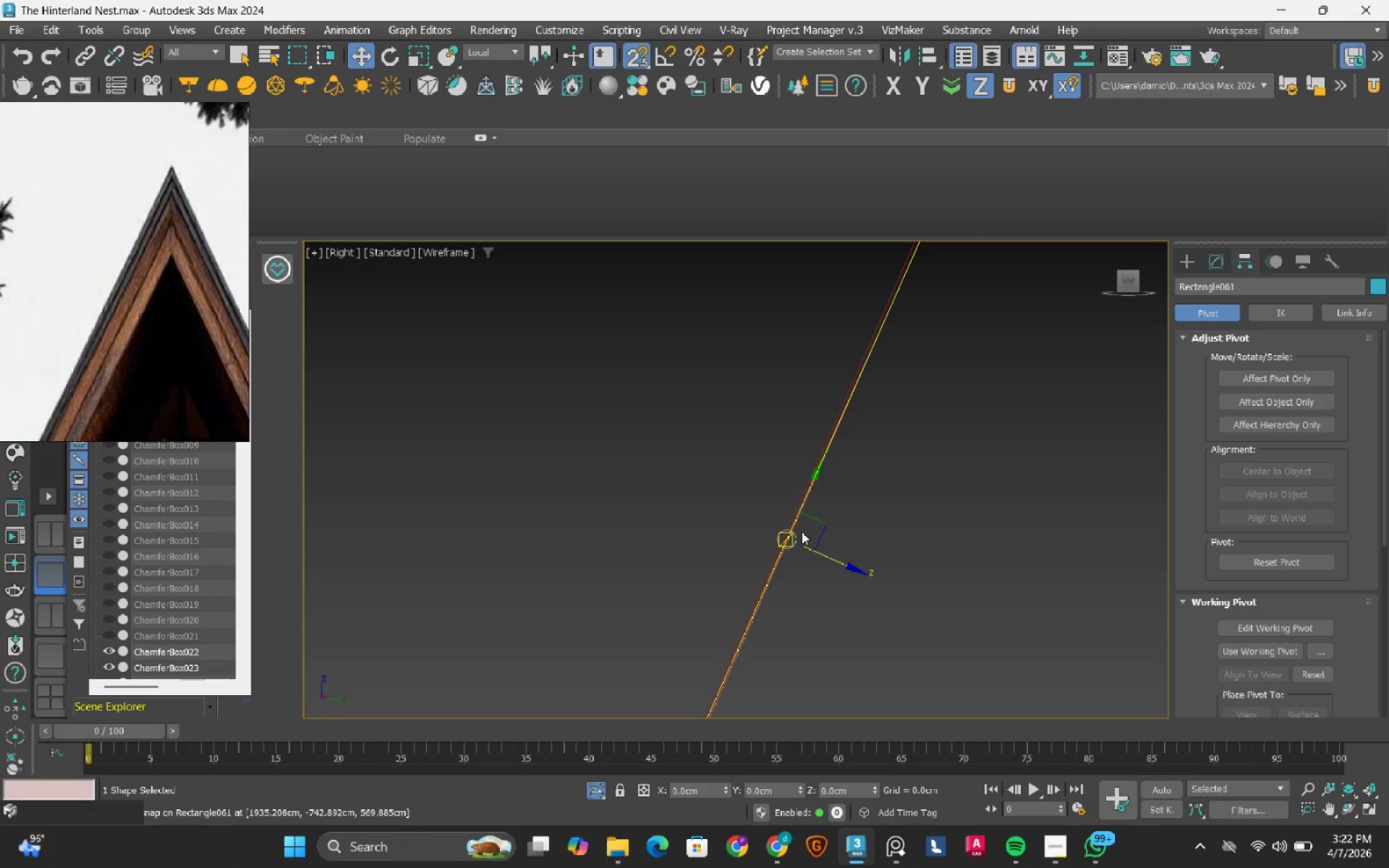 
scroll: coordinate [765, 611], scroll_direction: up, amount: 9.0
 